 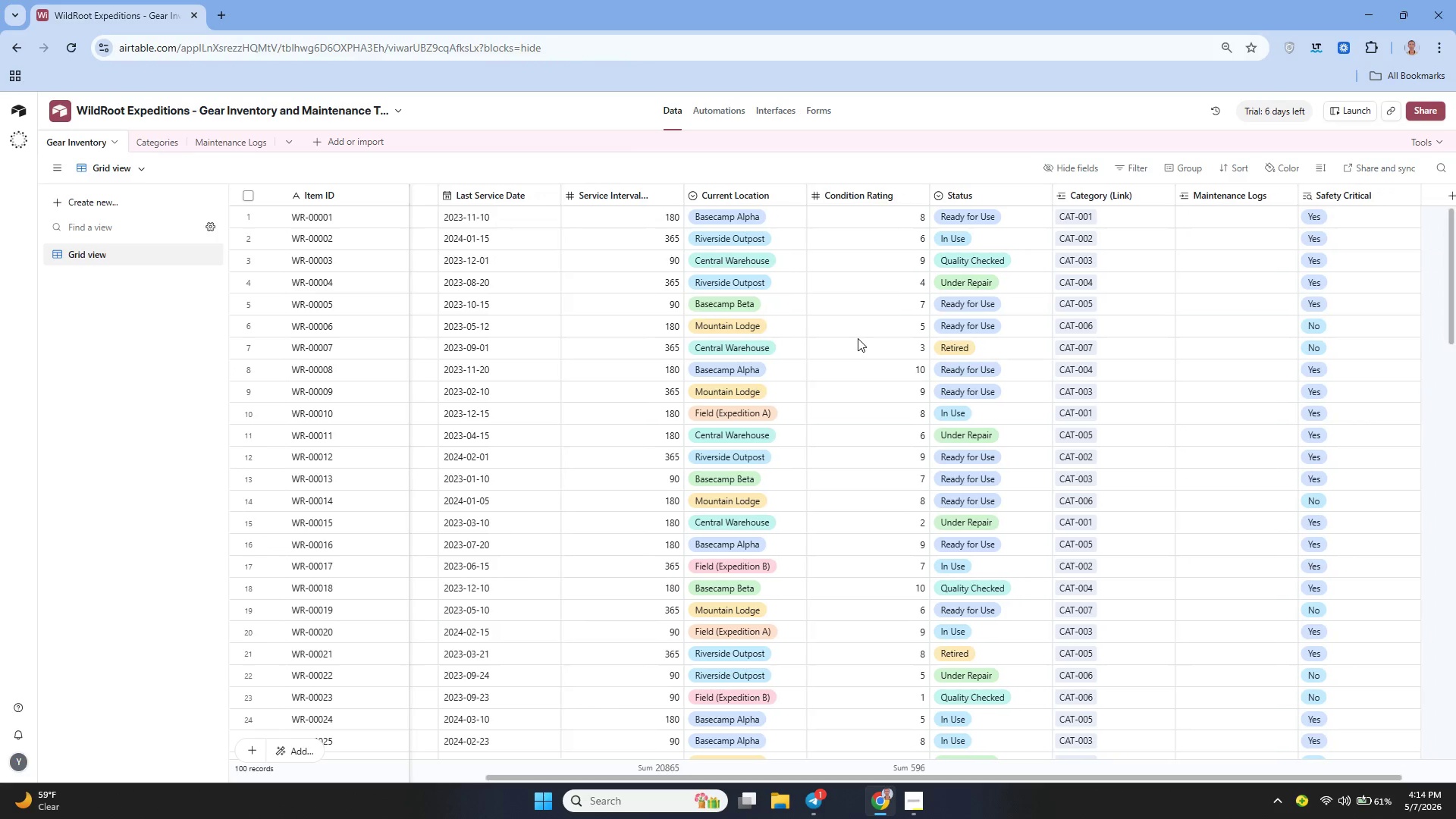 
left_click([1385, 191])
 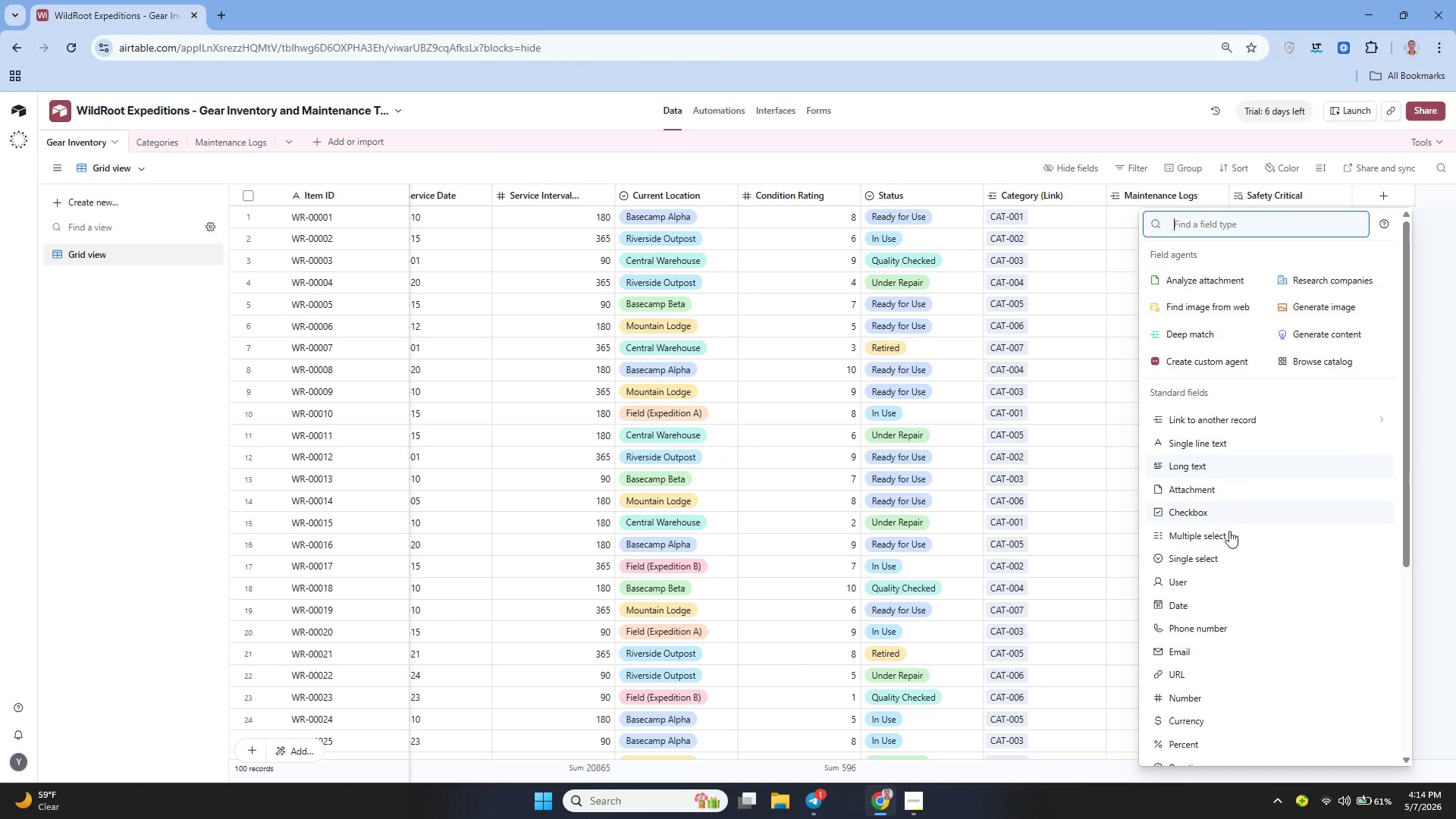 
wait(9.86)
 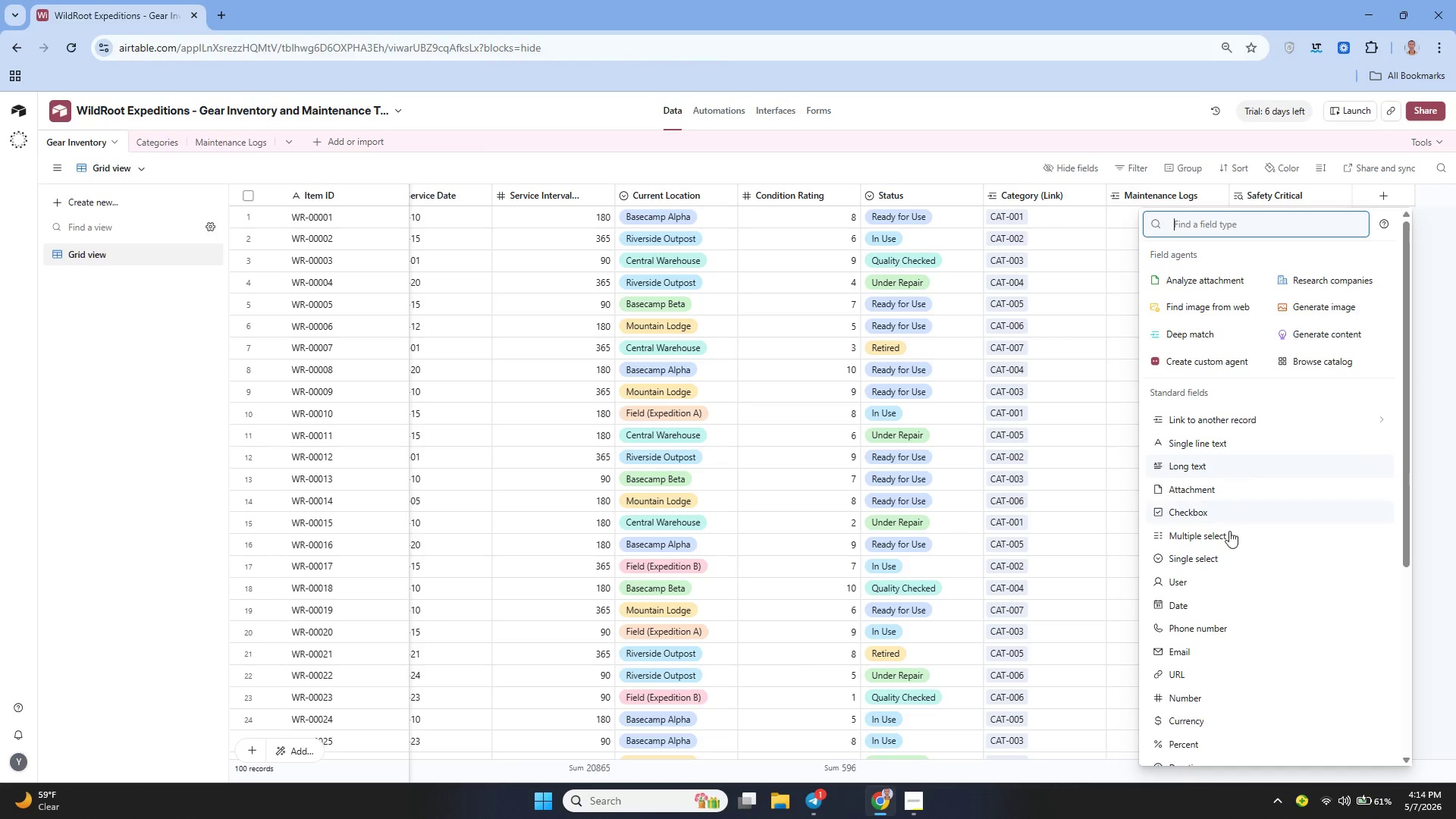 
type(fo)
 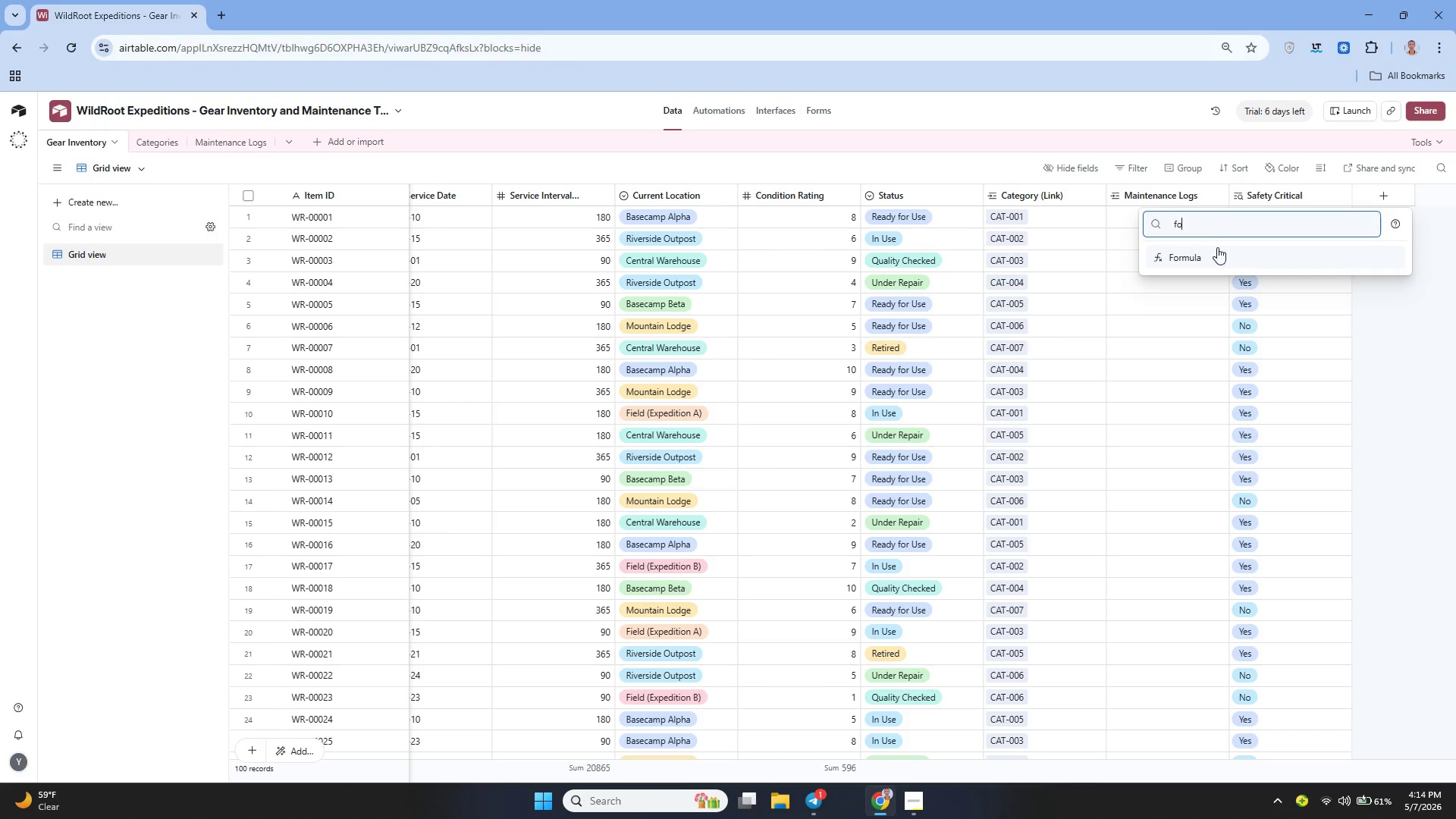 
left_click([1207, 259])
 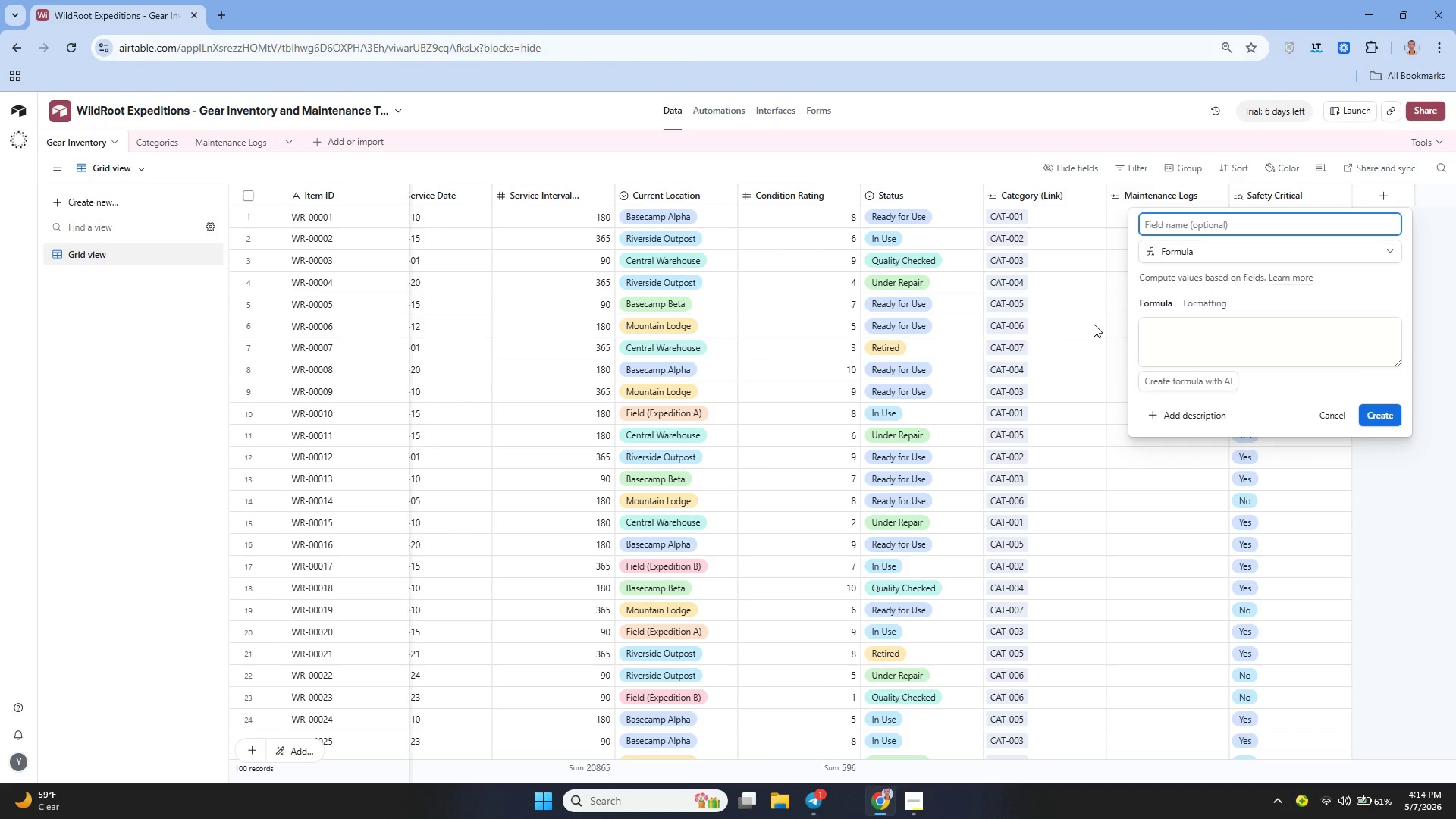 
type(Days Since Lst )
key(Backspace)
key(Backspace)
type(a)
key(Backspace)
key(Backspace)
type(ast Service)
 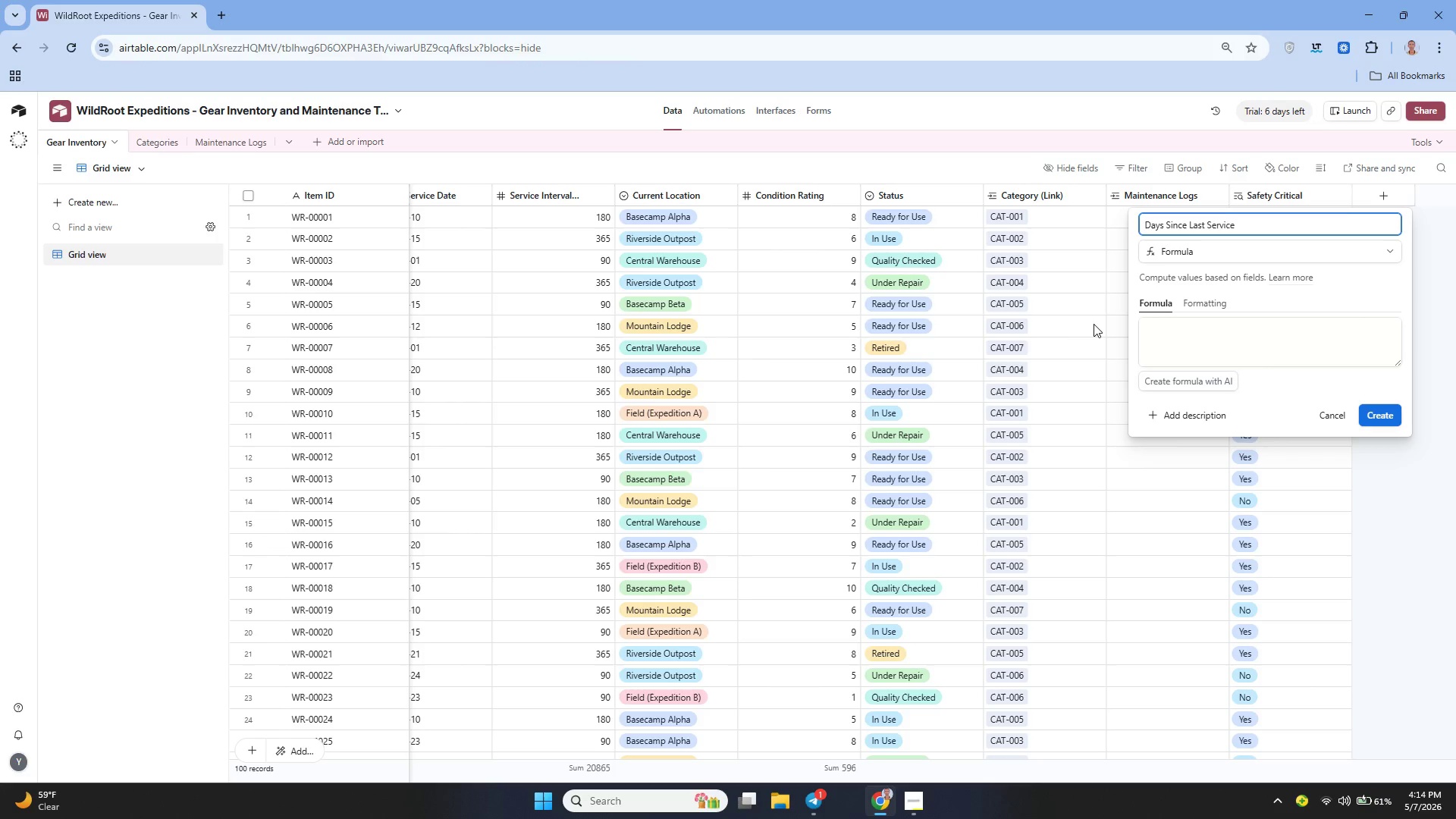 
wait(5.39)
 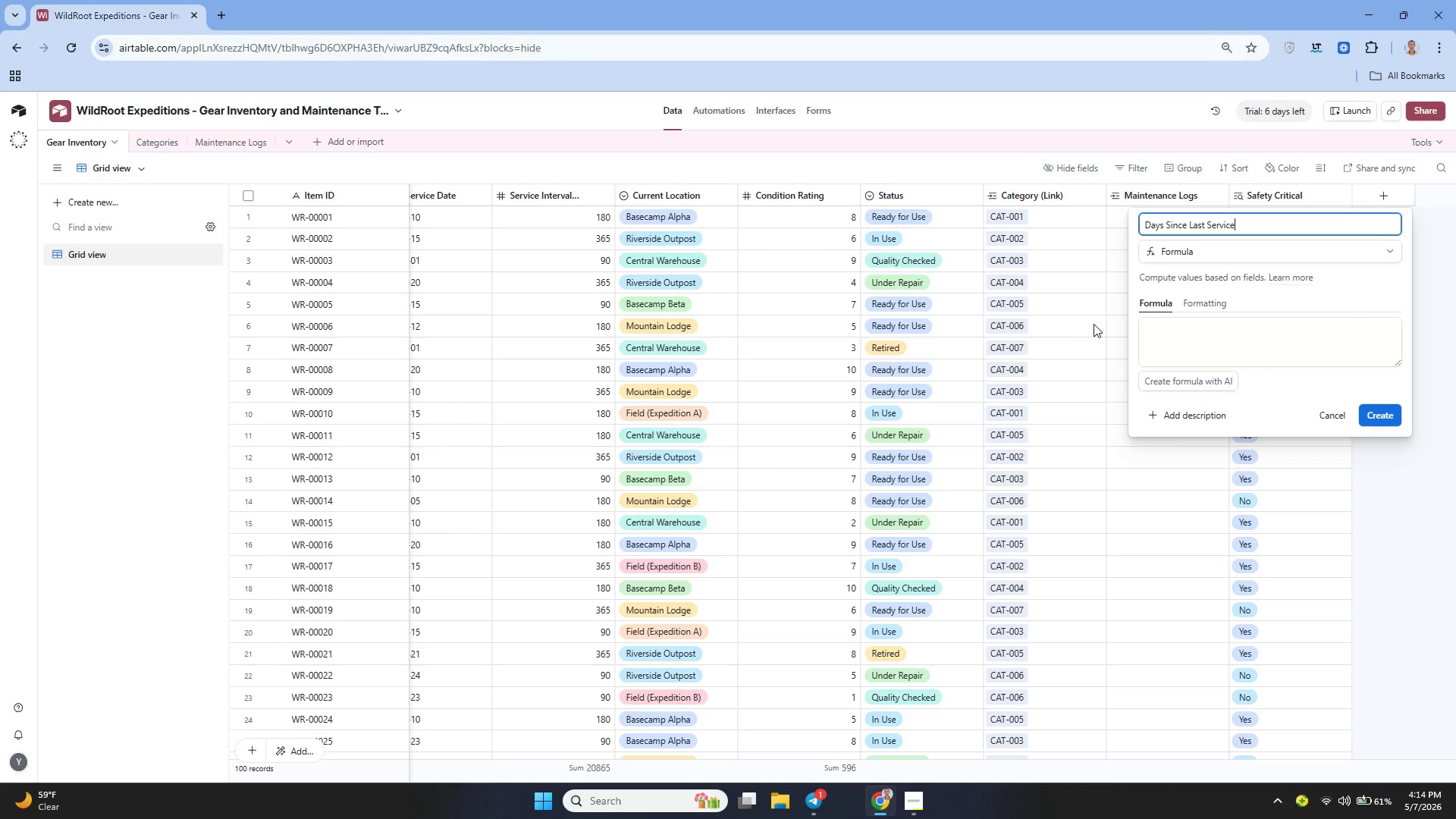 
left_click([1187, 337])
 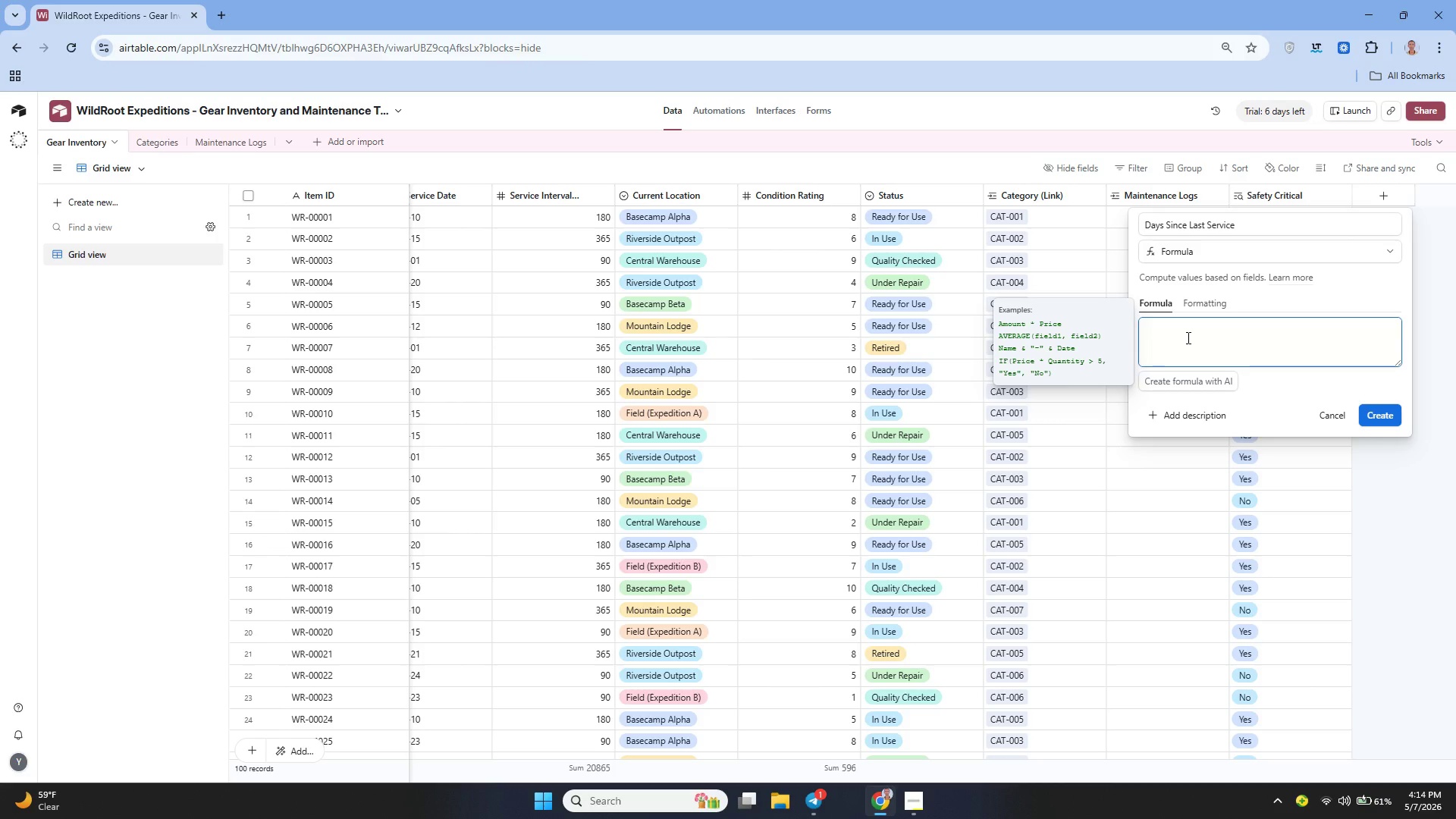 
wait(10.86)
 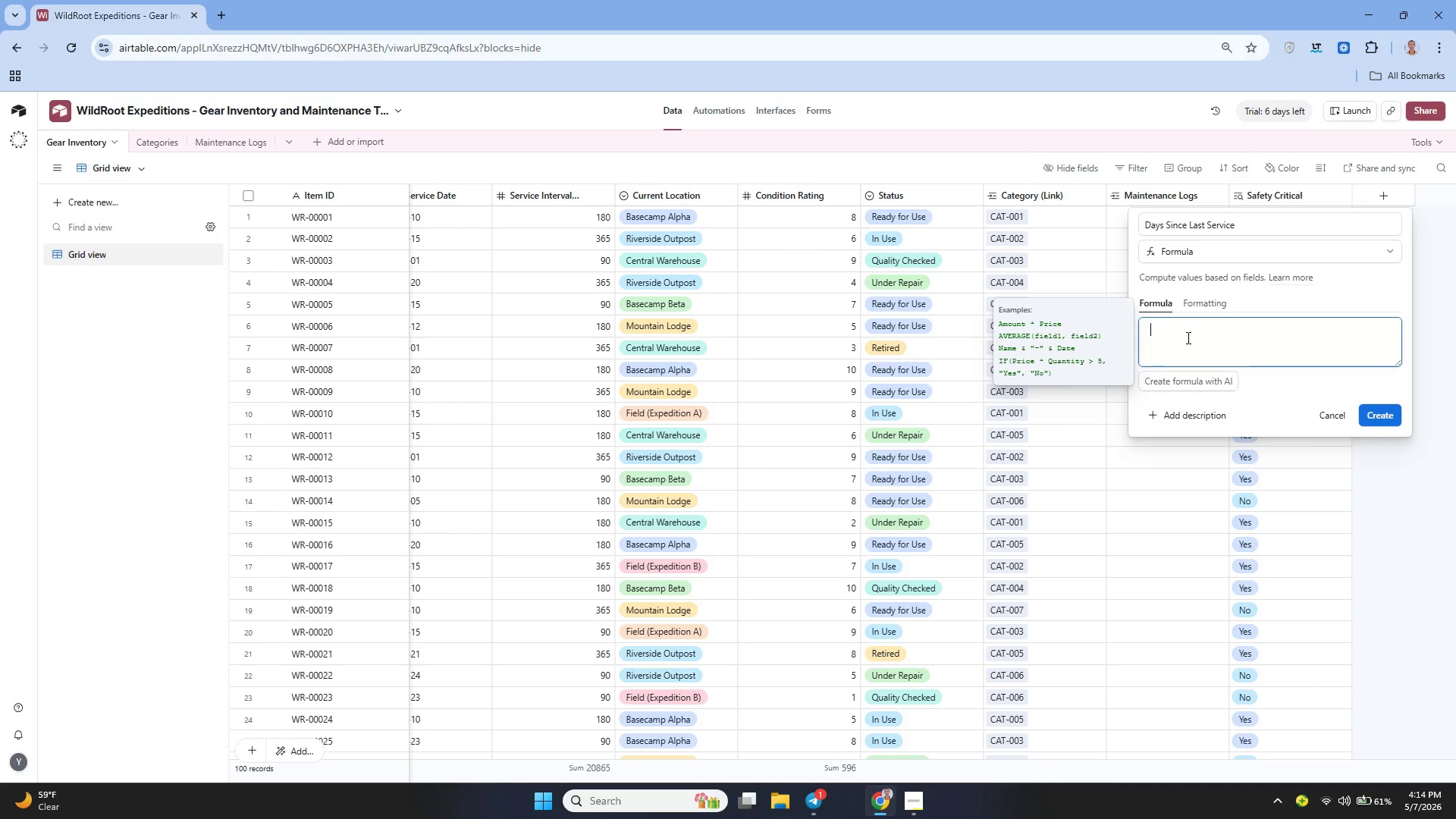 
type(DATE)
 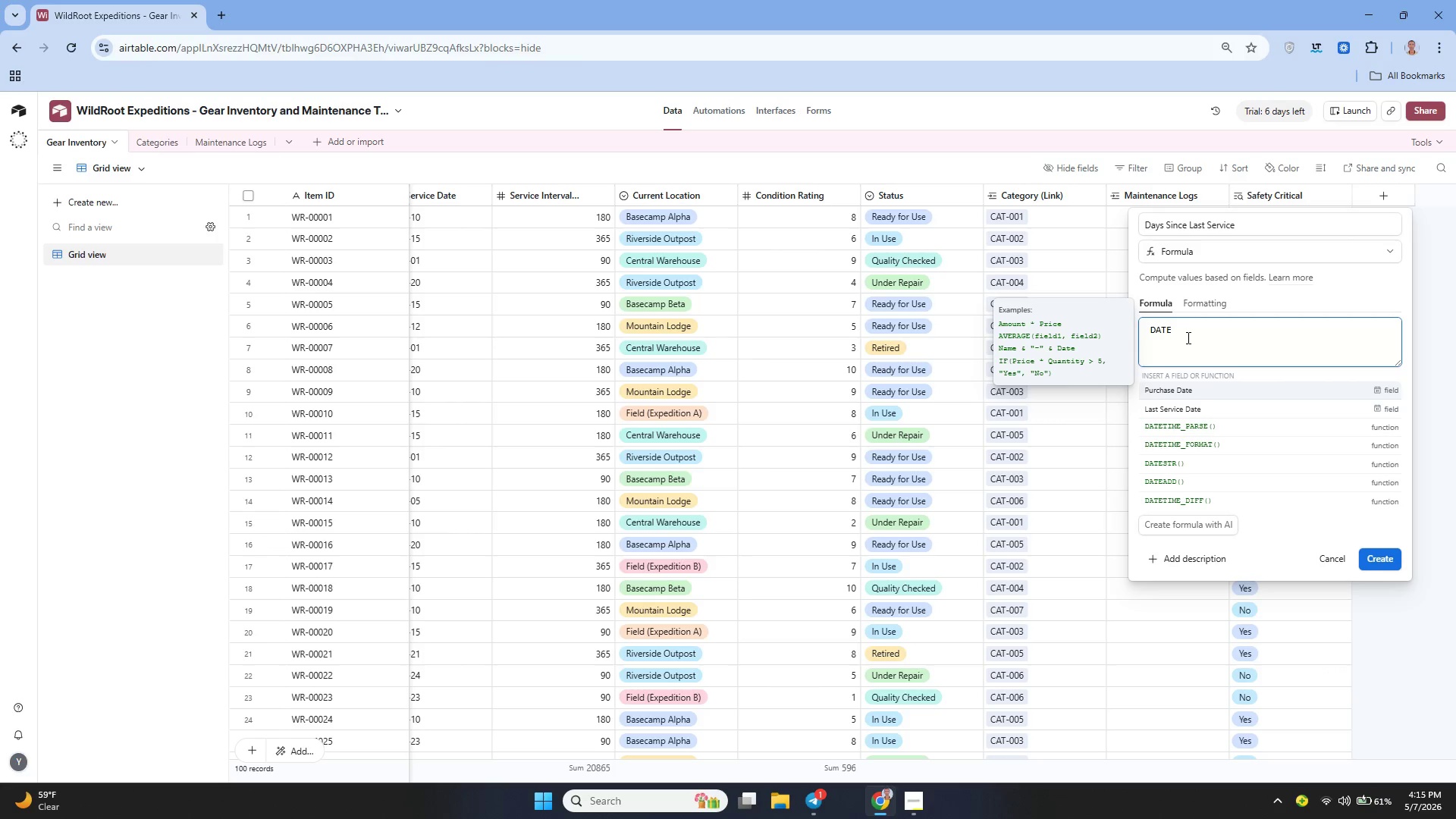 
hold_key(key=ShiftLeft, duration=0.66)
 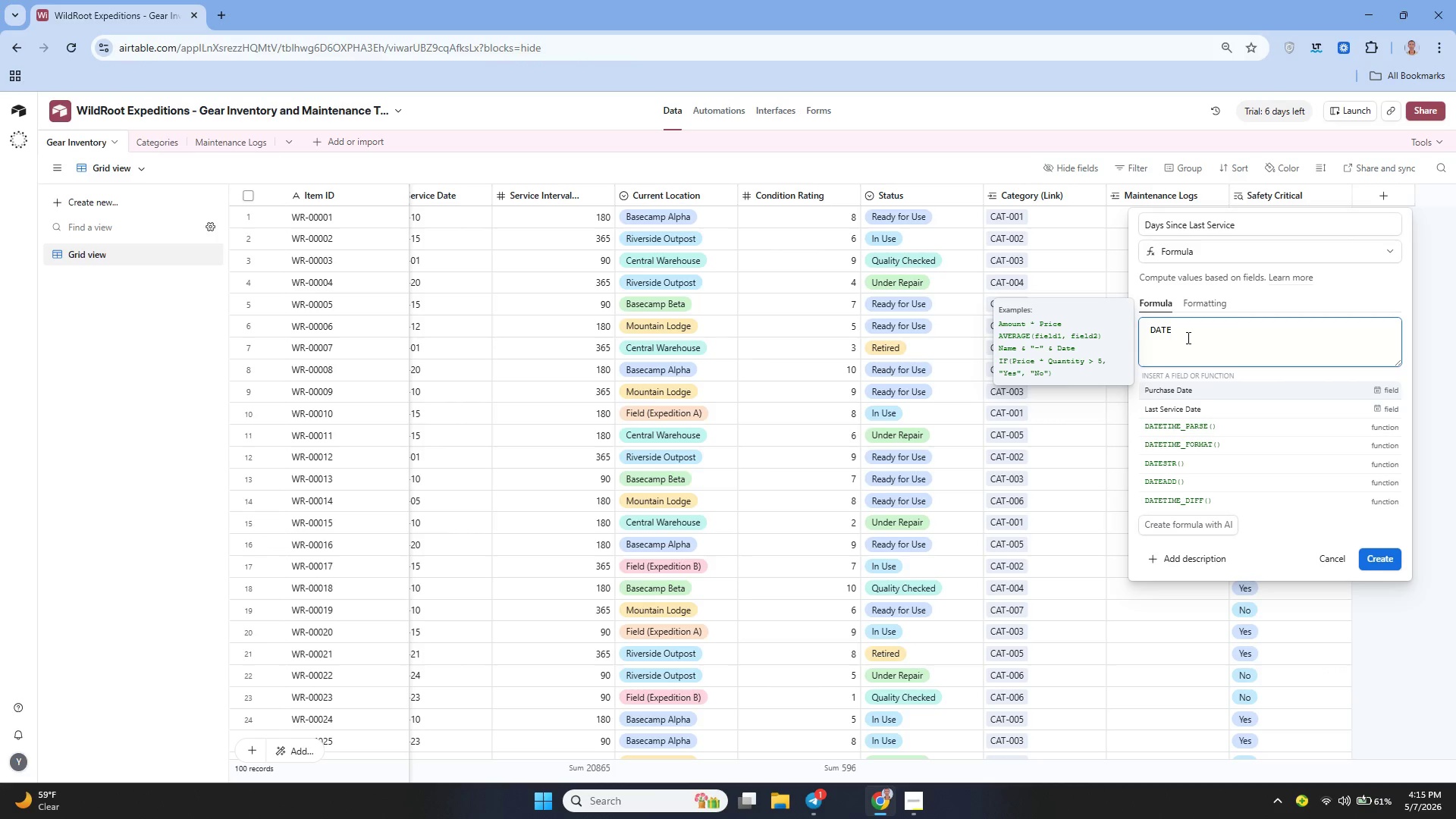 
type(TIME_DIFF(TODAY()
 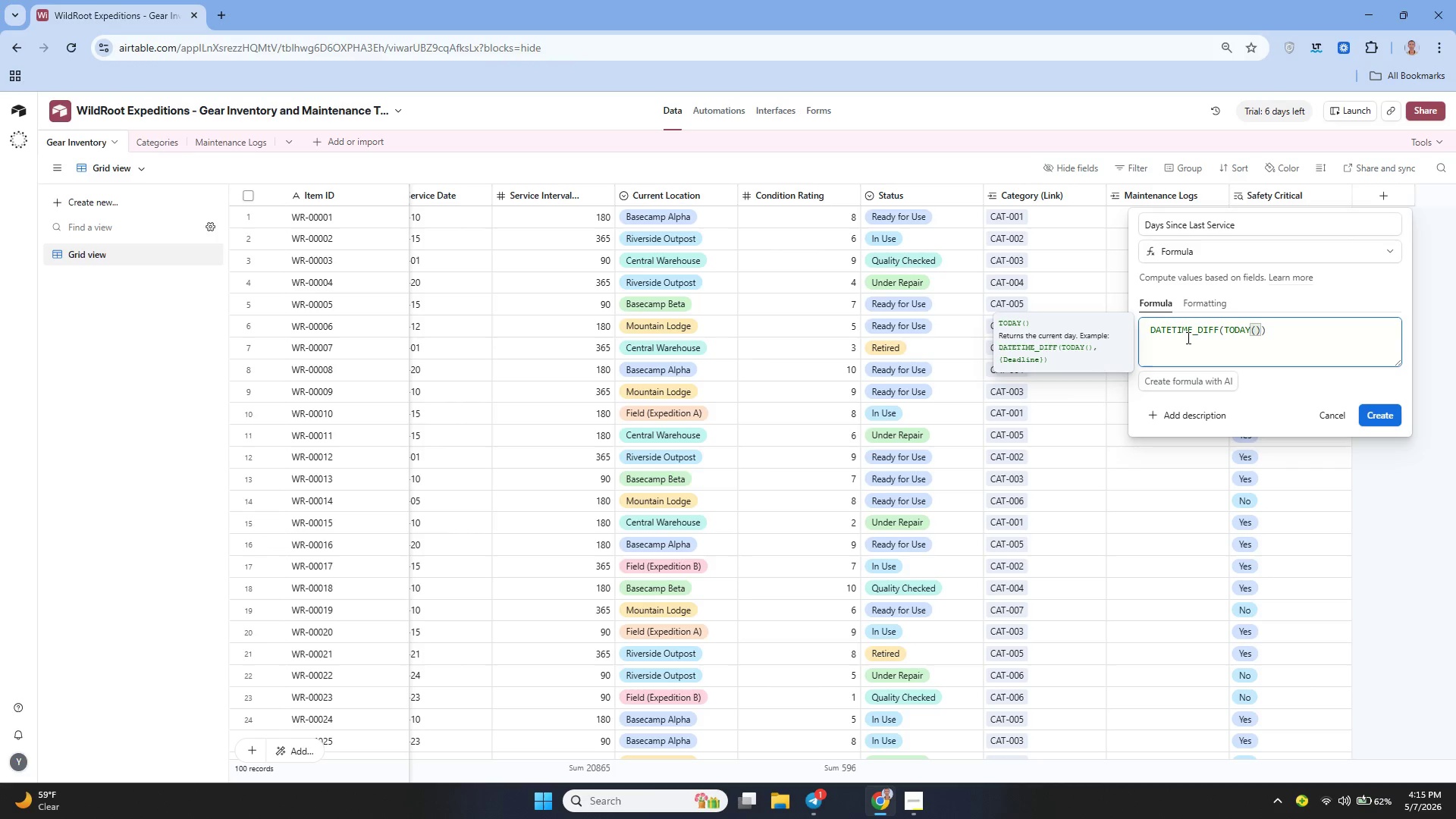 
key(ArrowRight)
 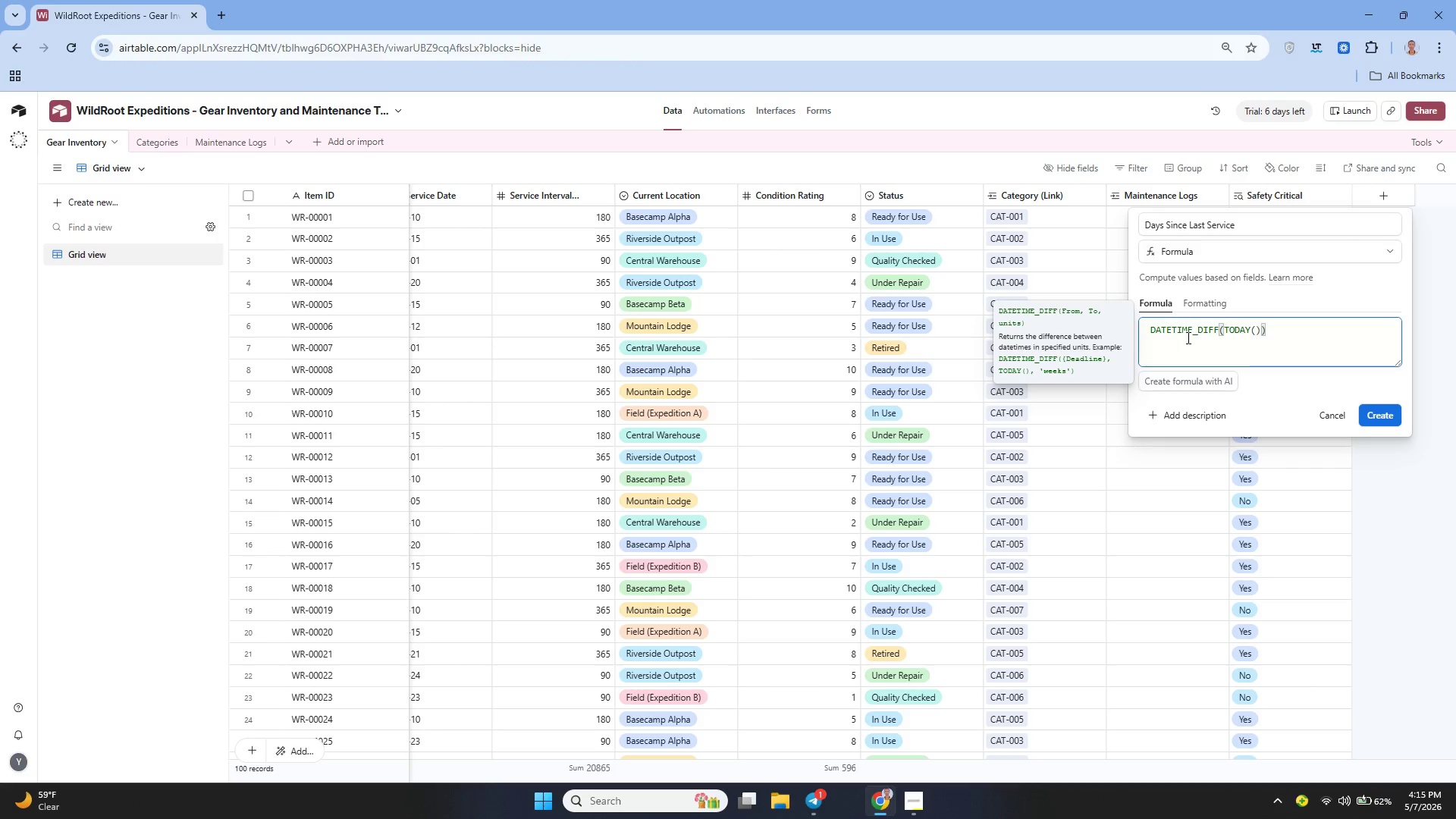 
key(Comma)
 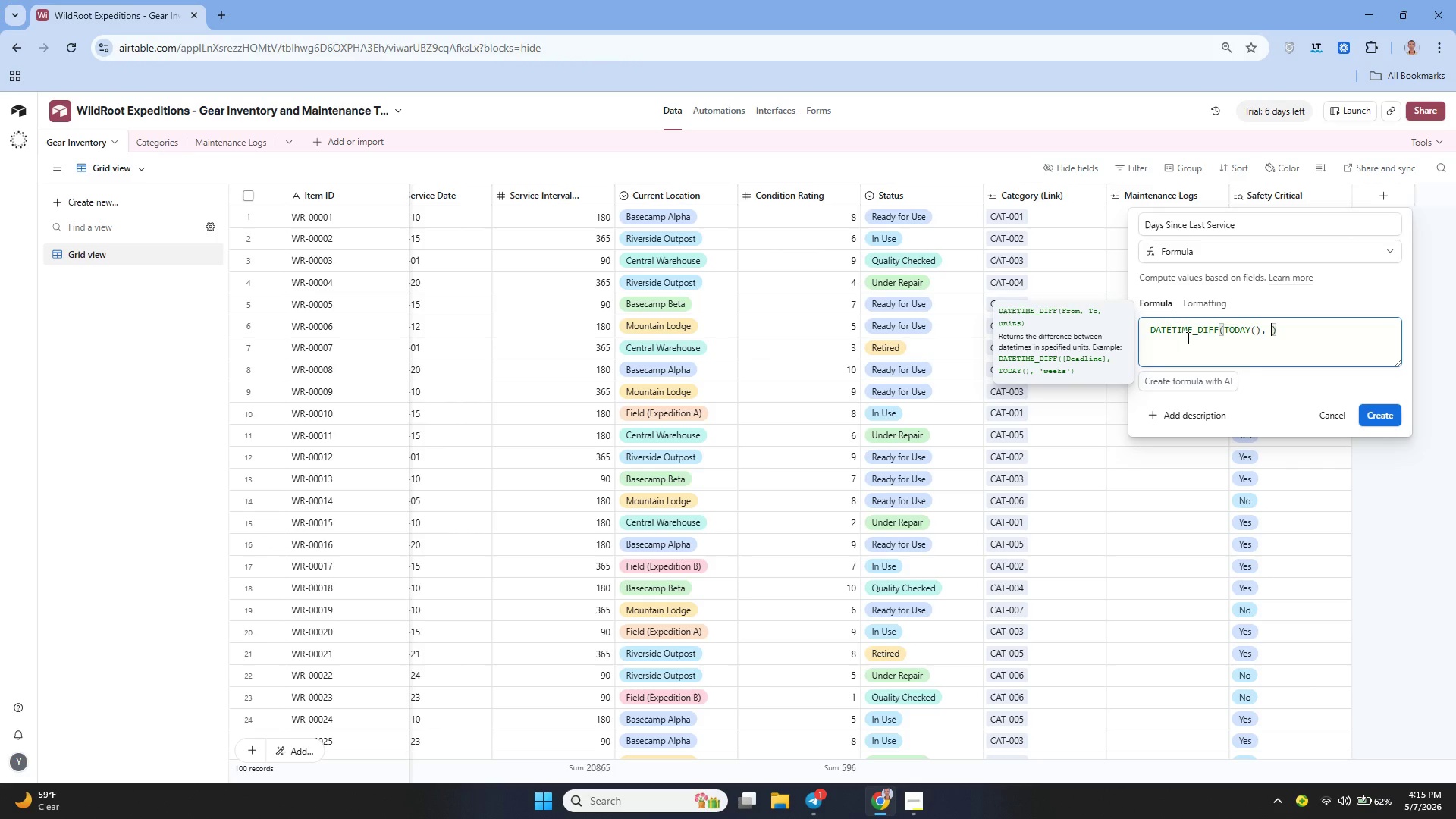 
key(Space)
 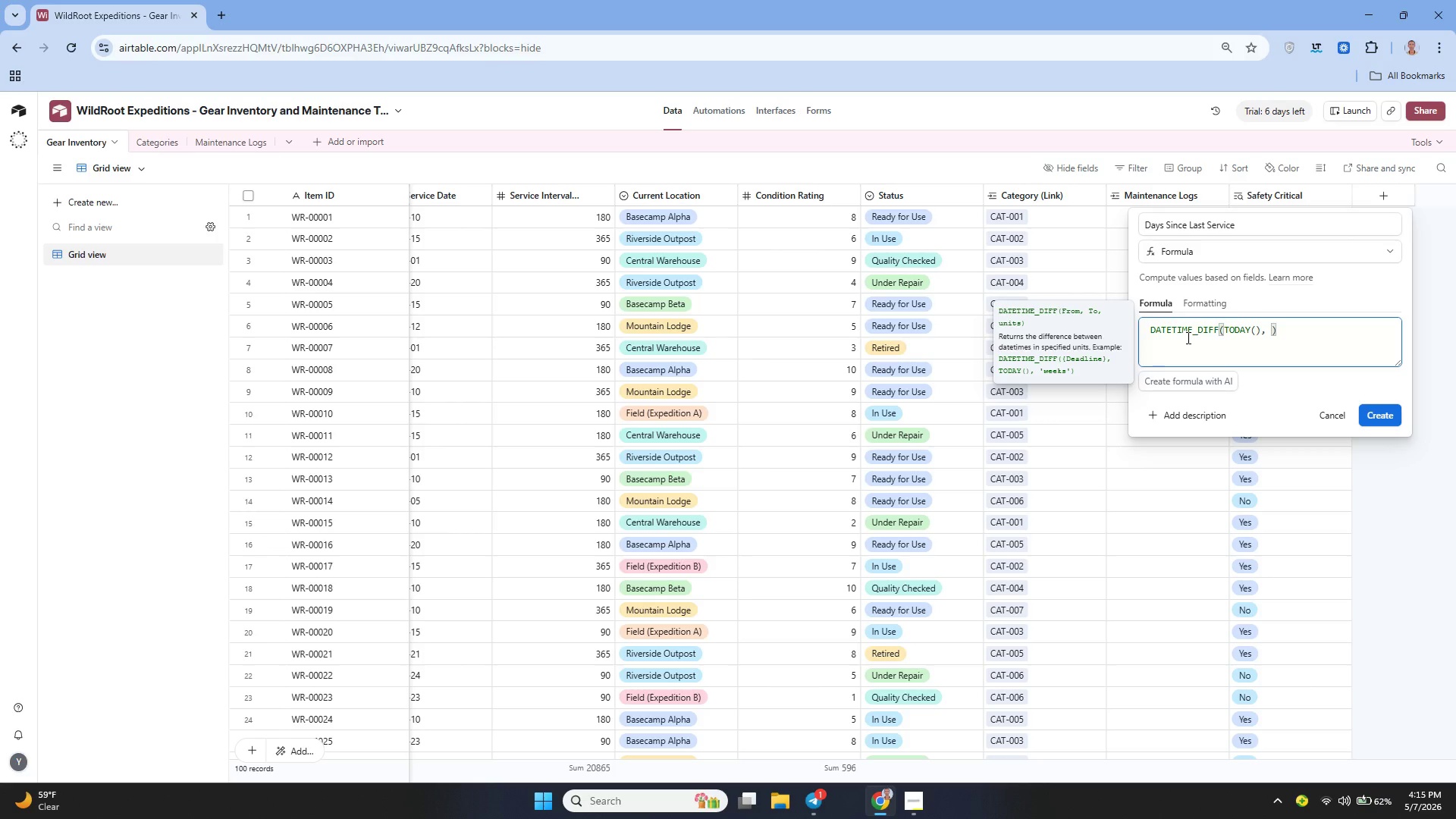 
hold_key(key=ShiftLeft, duration=1.99)
 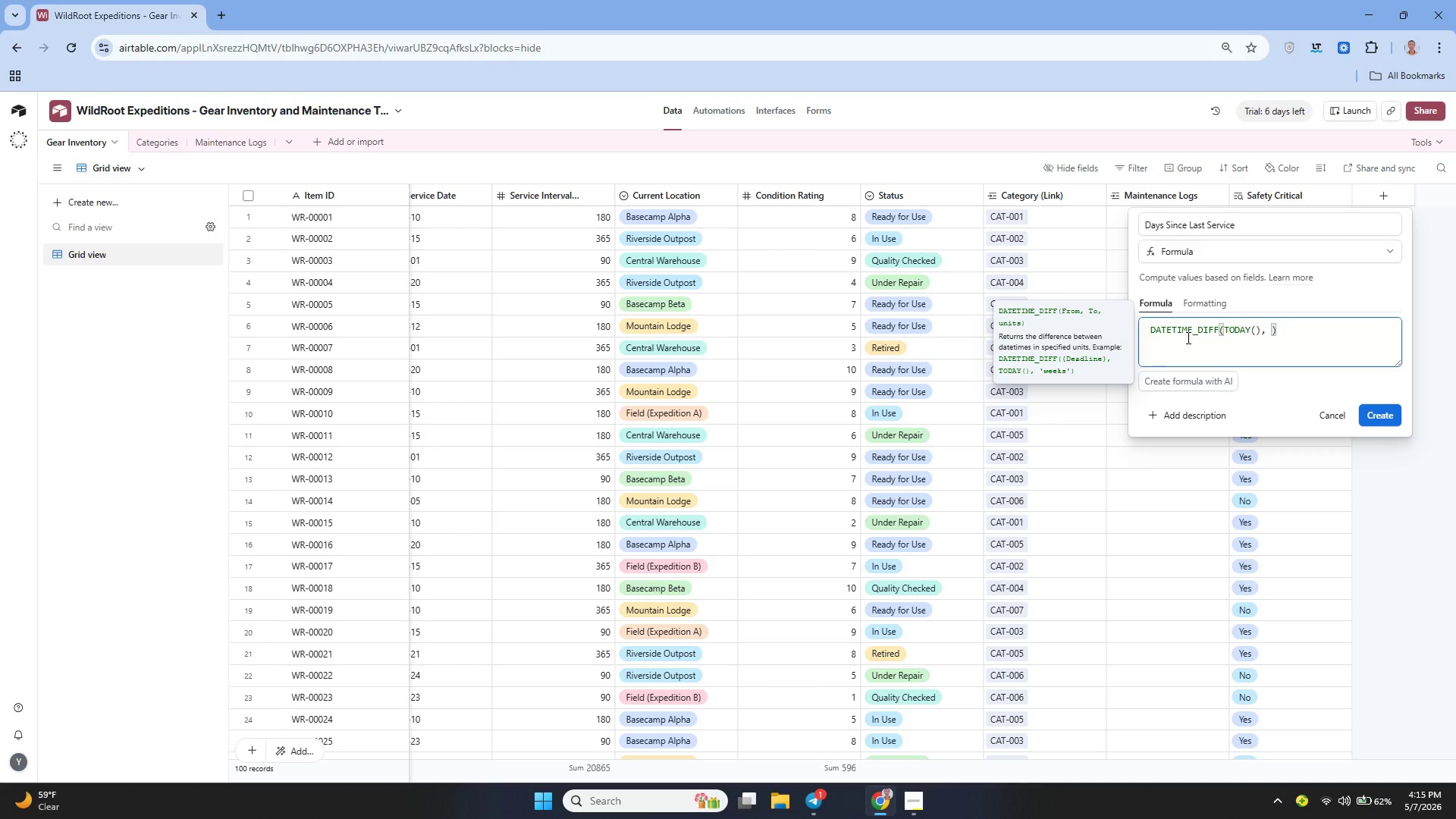 
type({Last)
 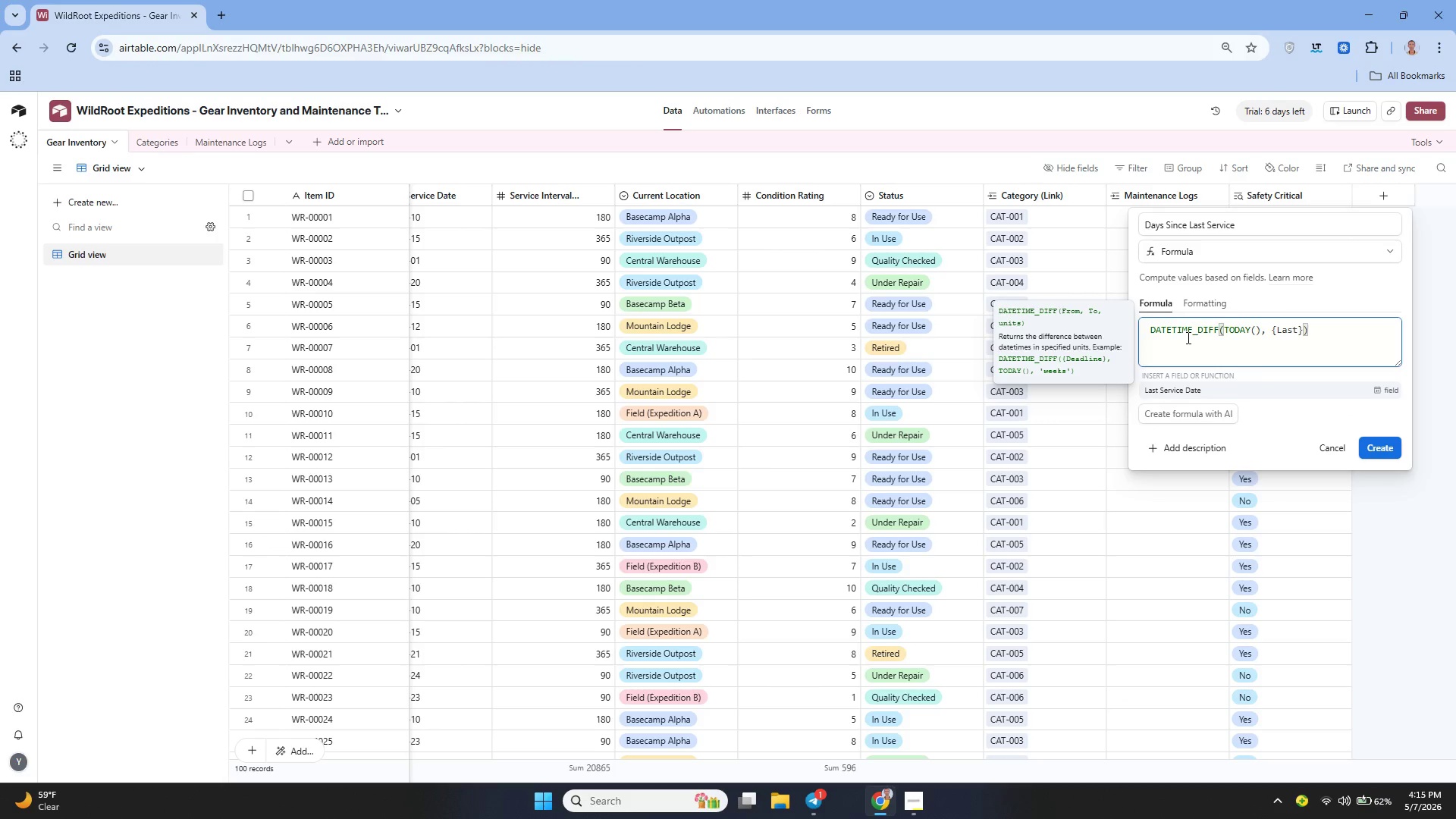 
type( Service DAte)
key(Backspace)
key(Backspace)
key(Backspace)
type(ate)
 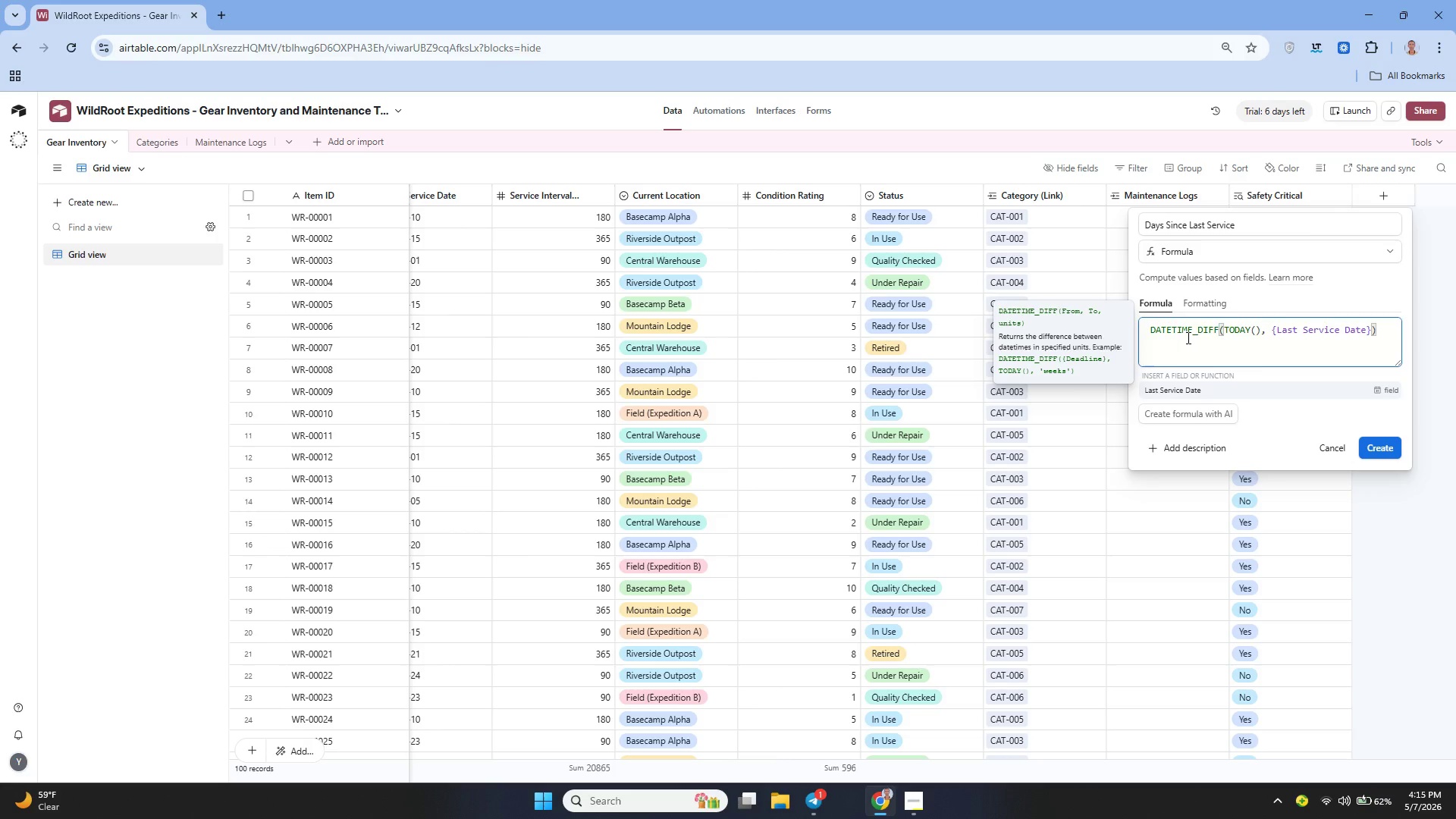 
key(ArrowRight)
 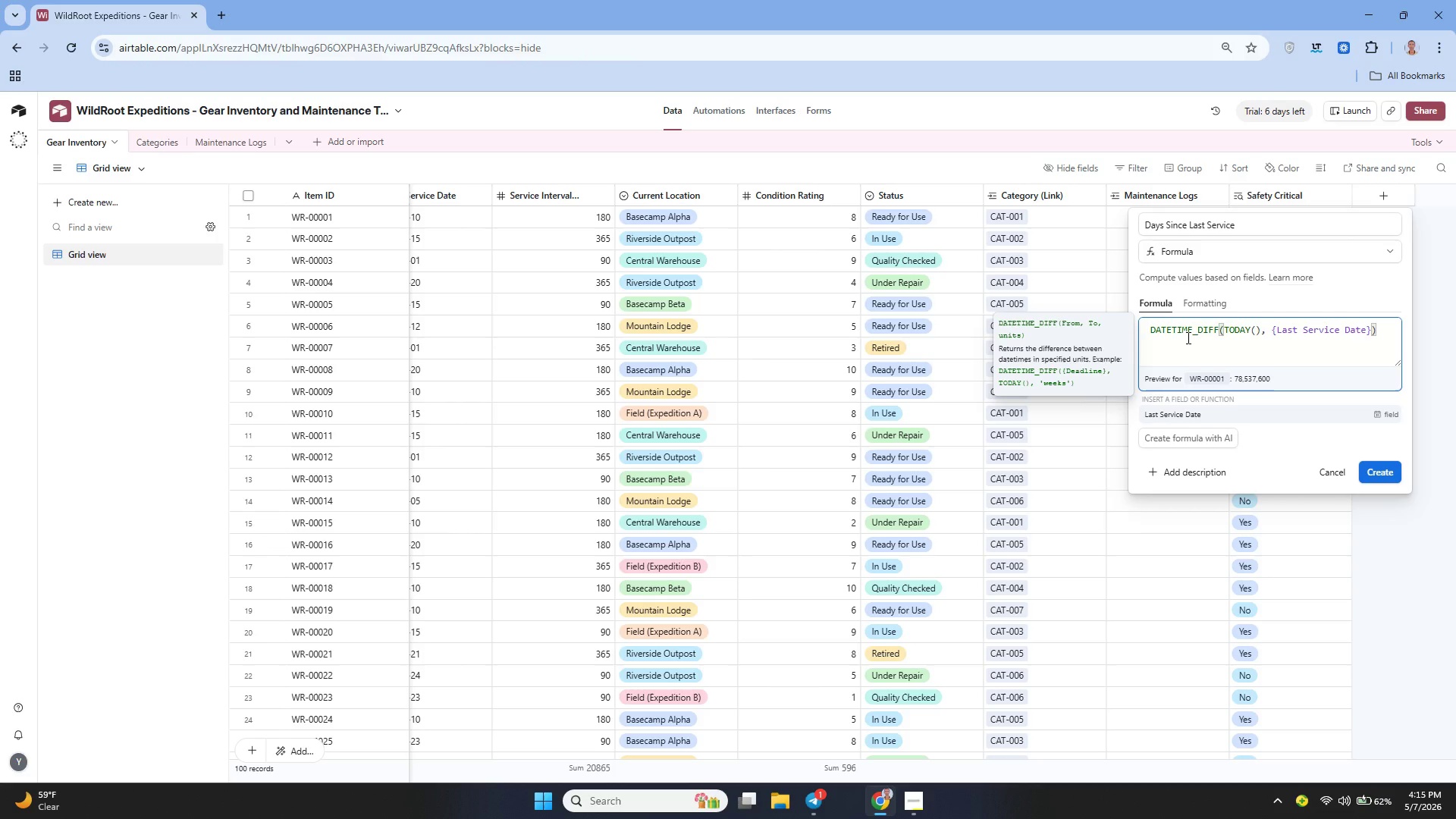 
type(, da)
key(Backspace)
key(Backspace)
type("days)
 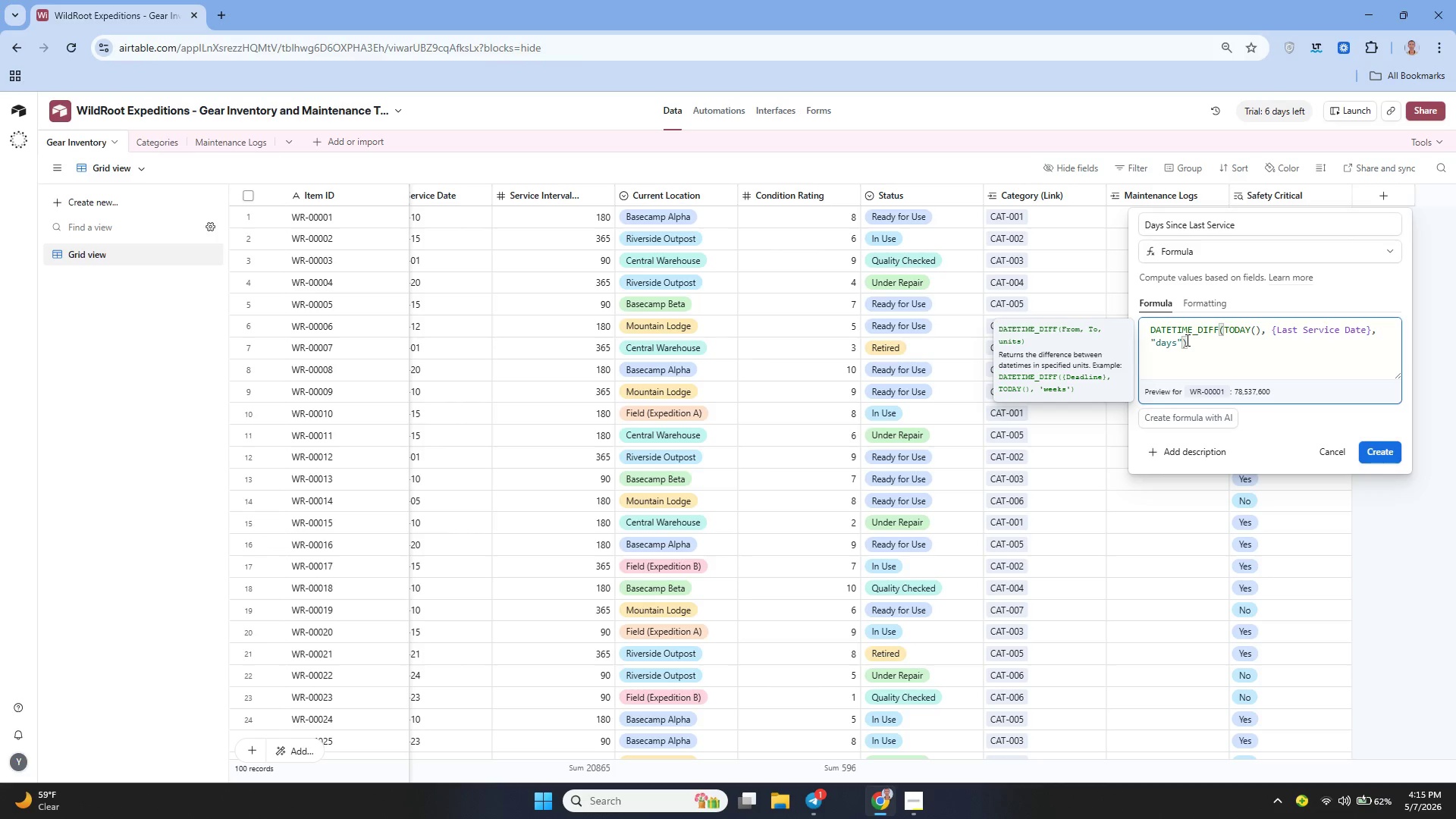 
key(ArrowRight)
 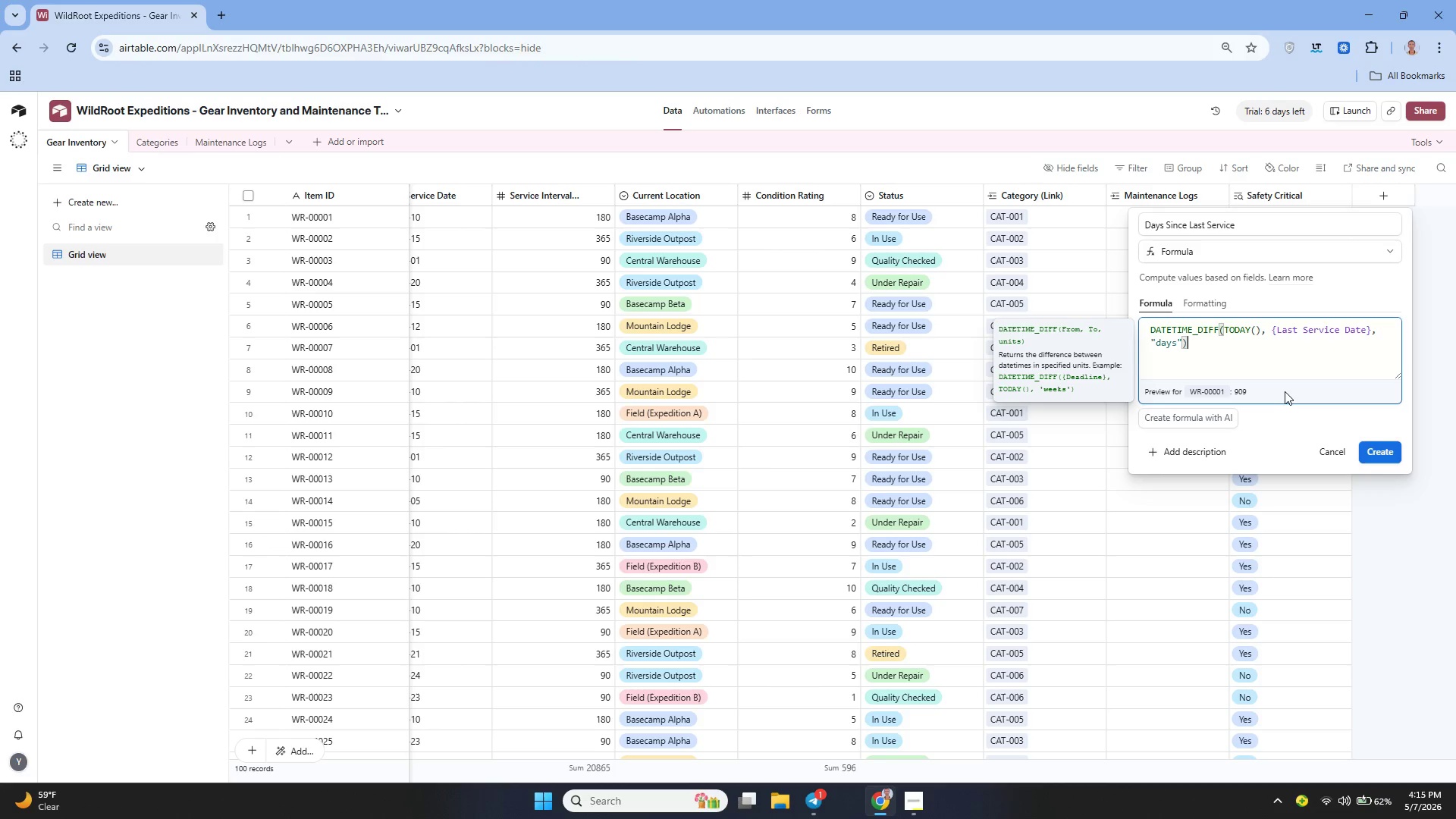 
key(ArrowRight)
 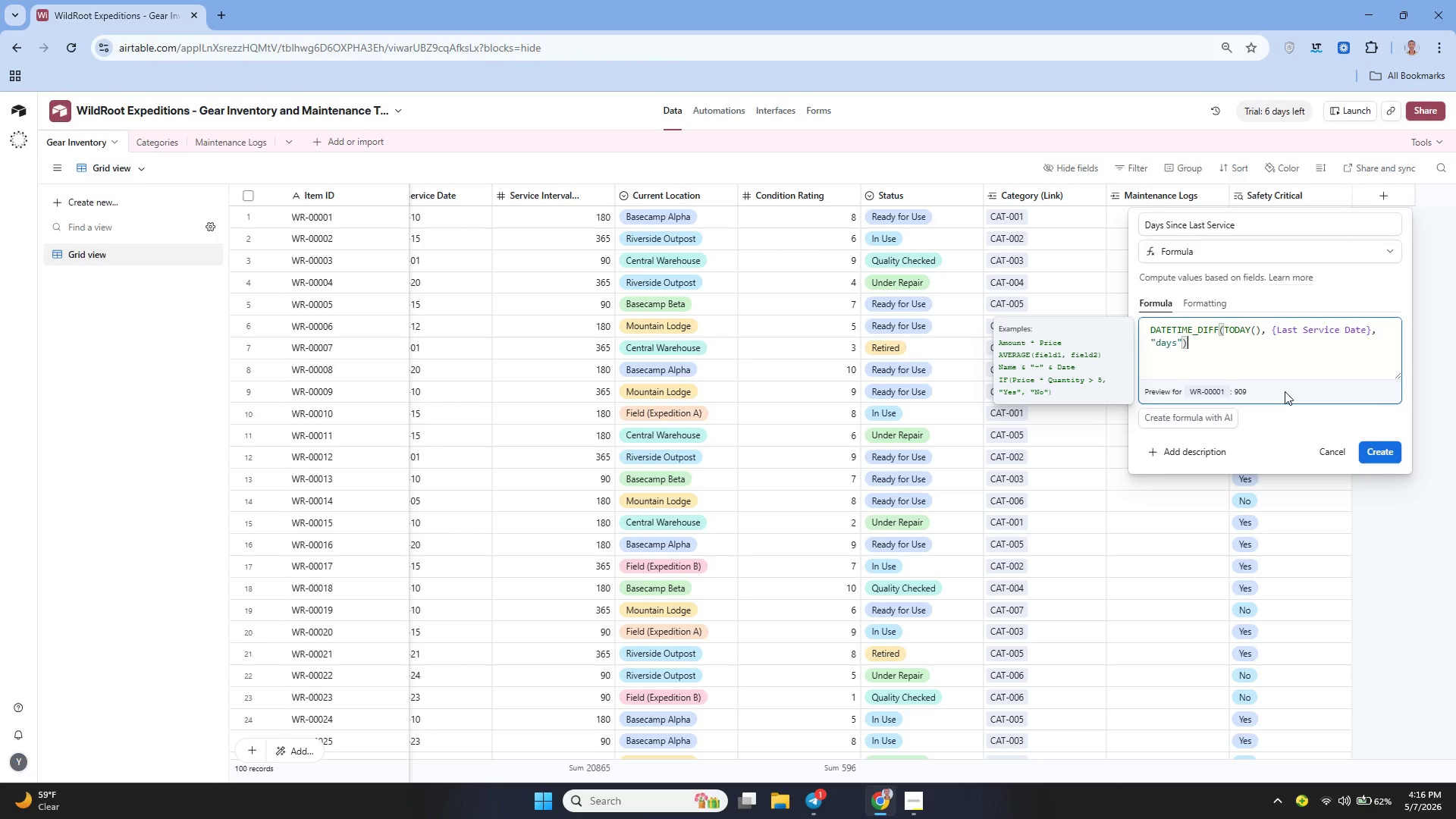 
wait(9.34)
 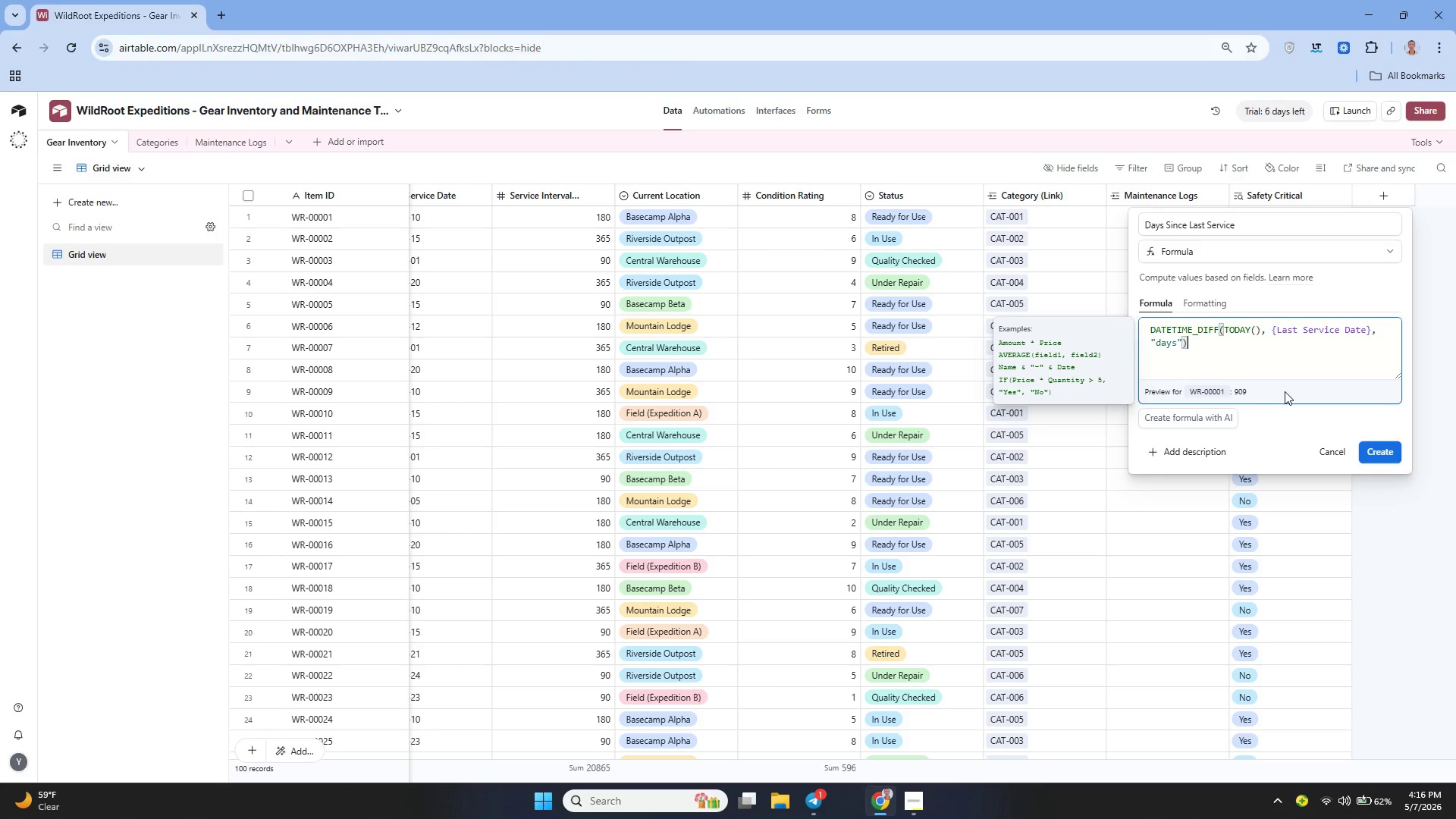 
left_click([1373, 443])
 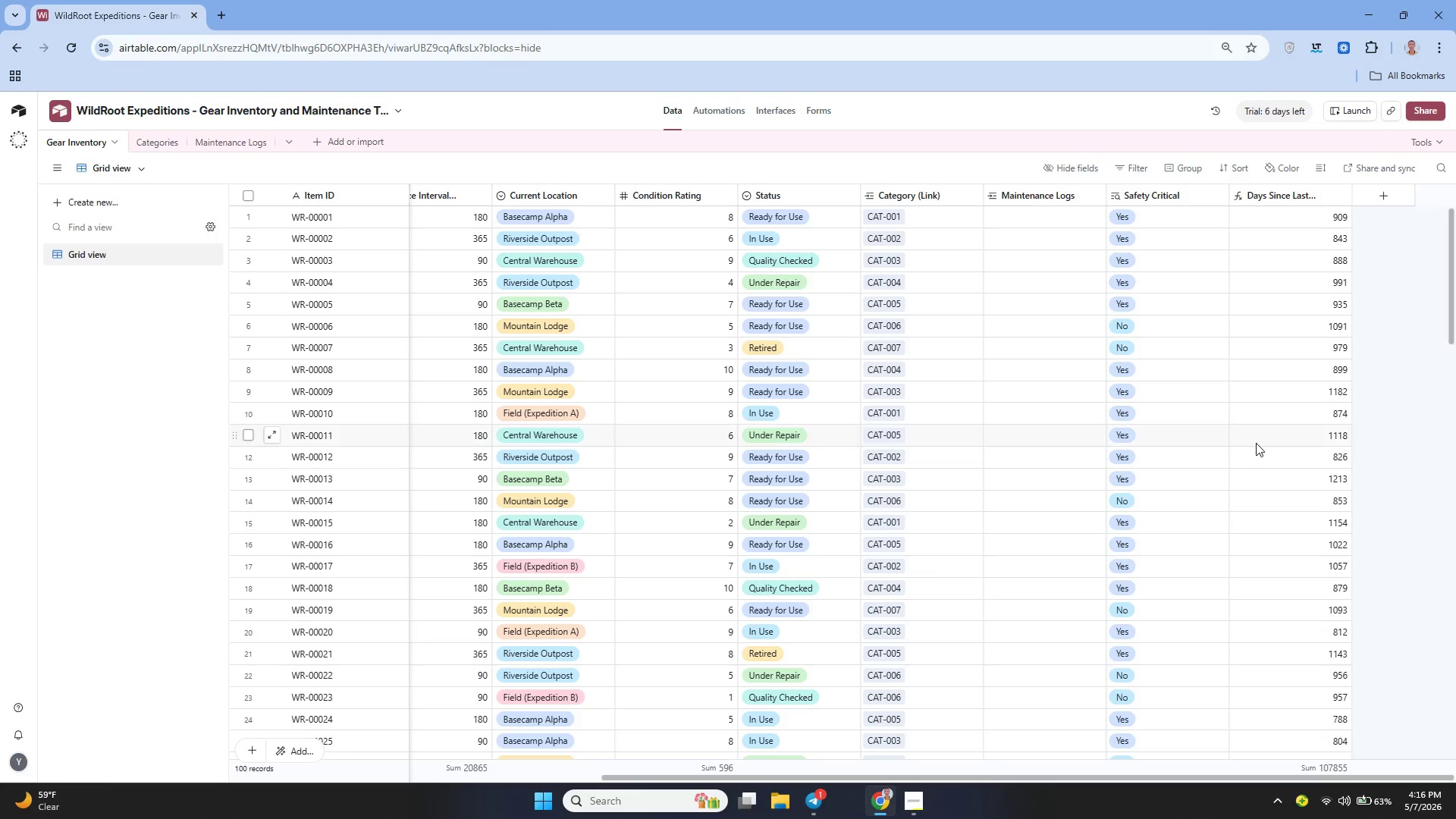 
wait(24.44)
 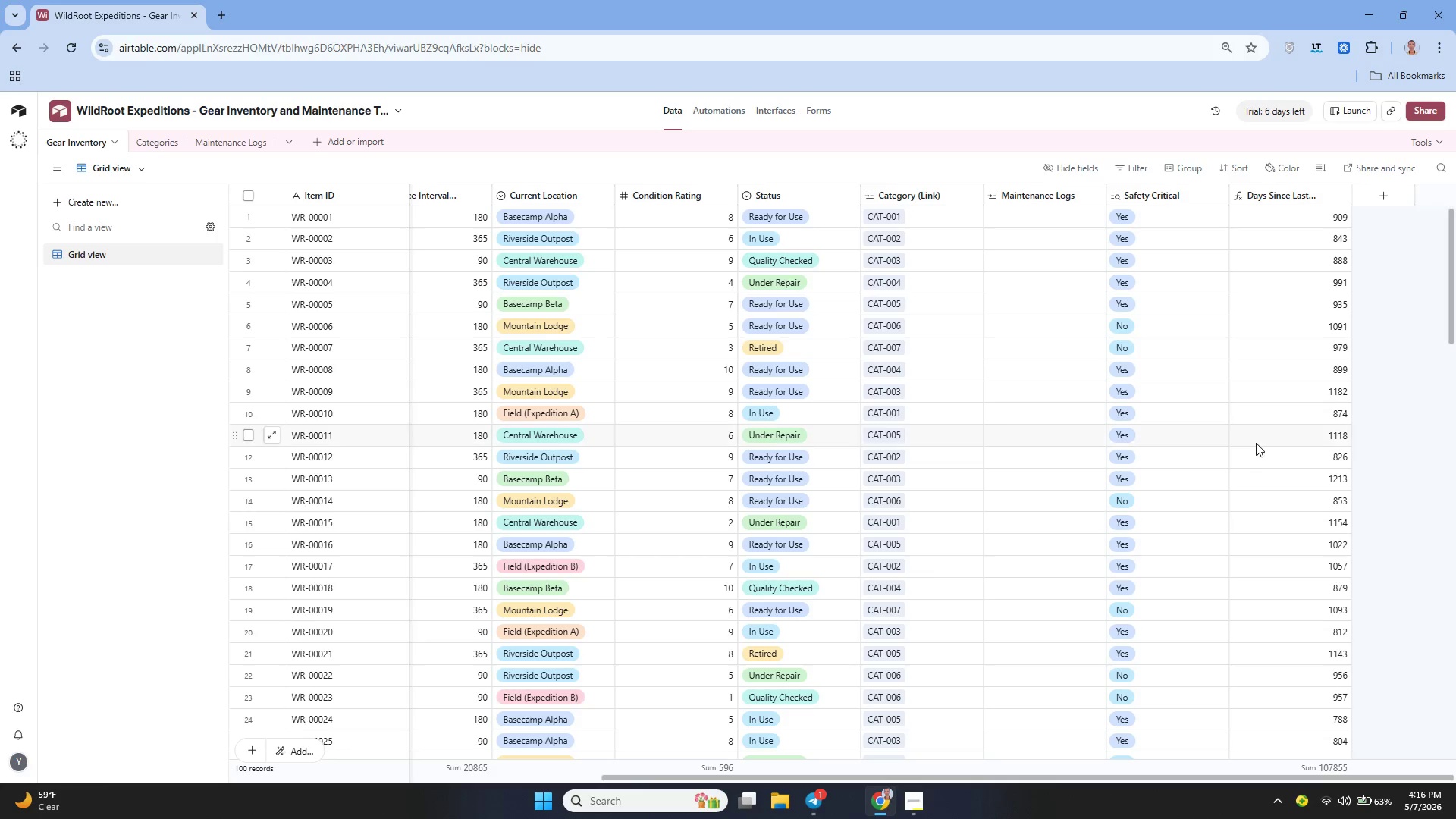 
left_click([1336, 193])
 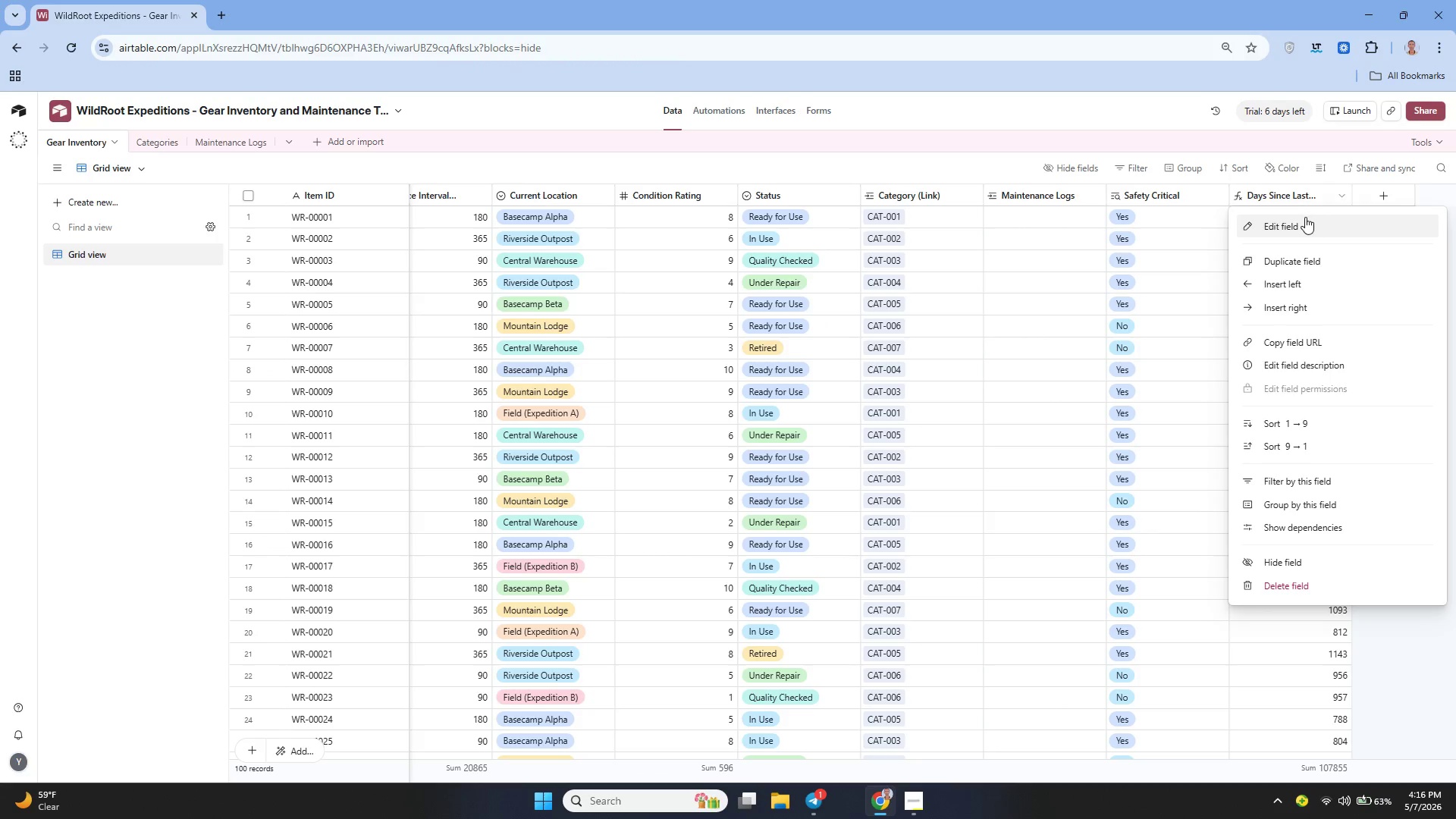 
left_click([1305, 217])
 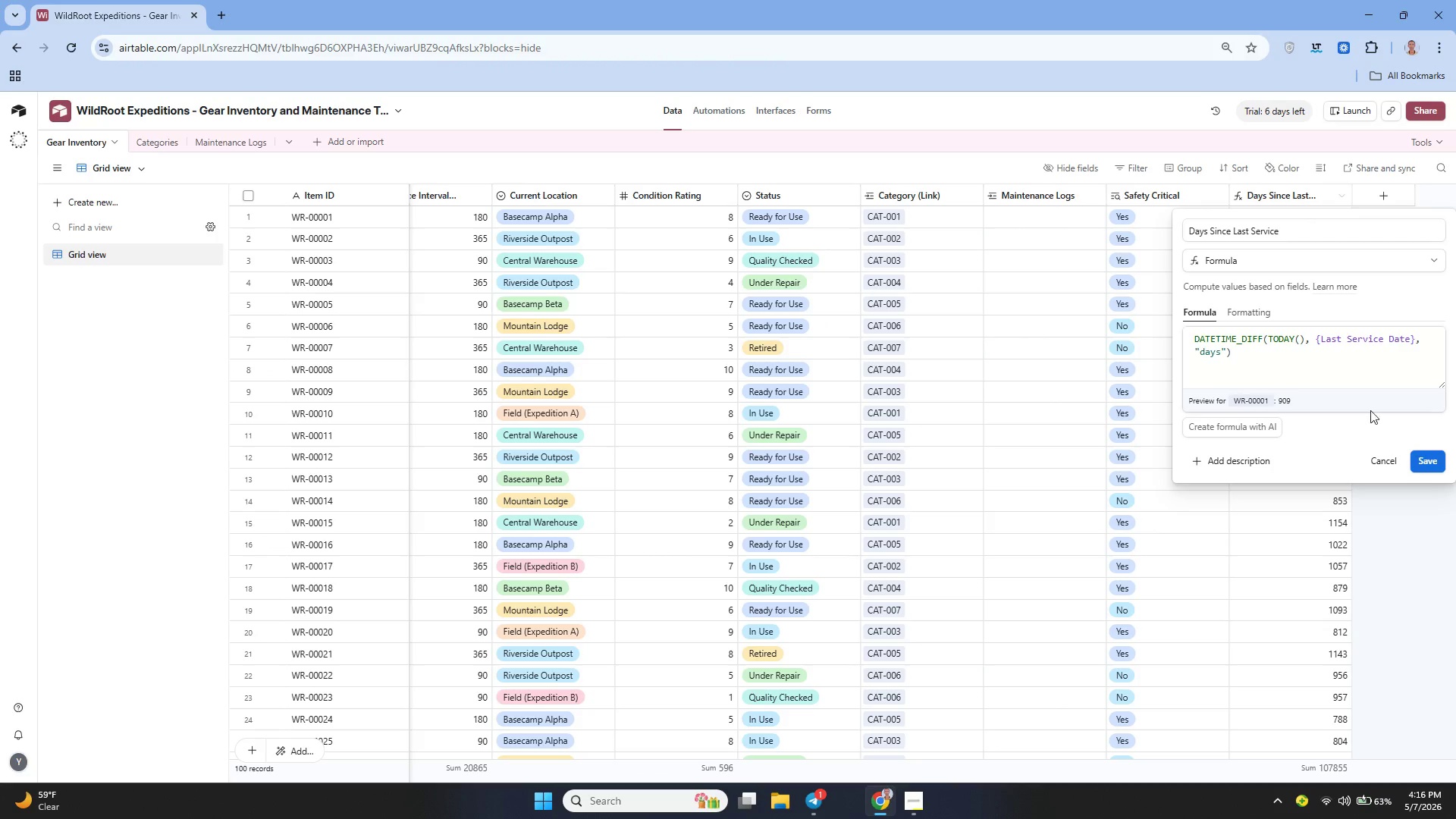 
left_click([1380, 457])
 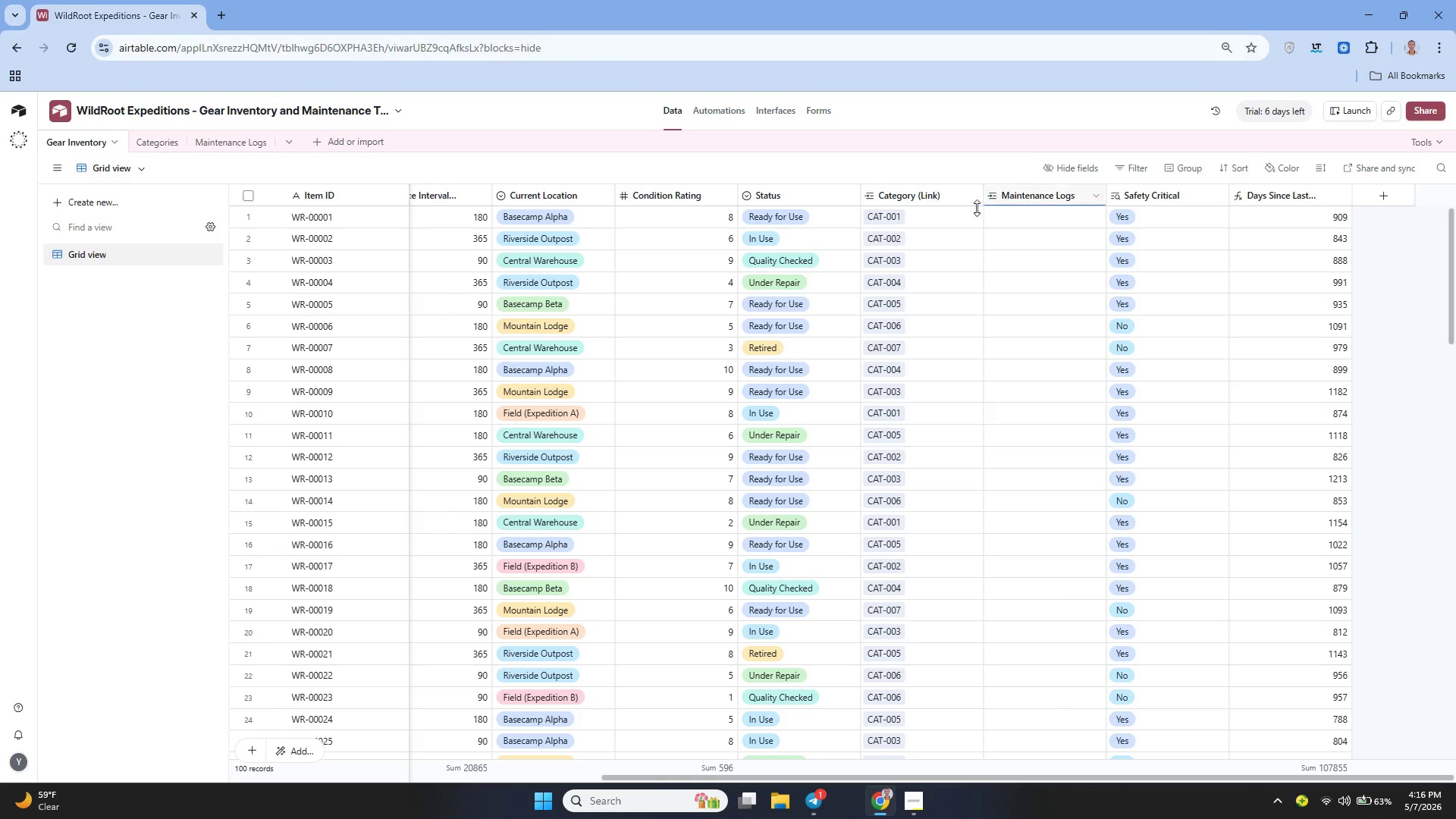 
wait(19.19)
 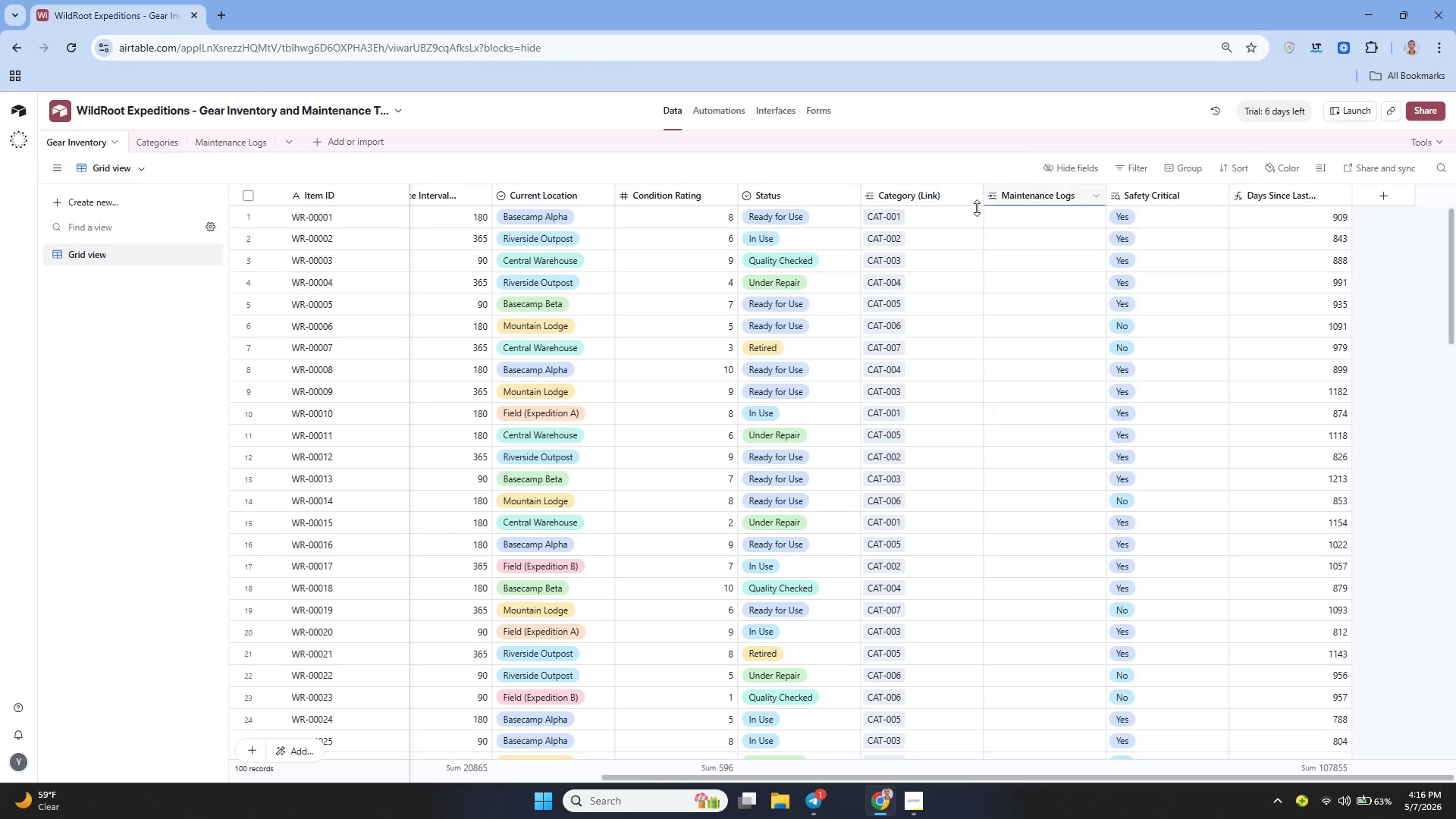 
left_click([1367, 206])
 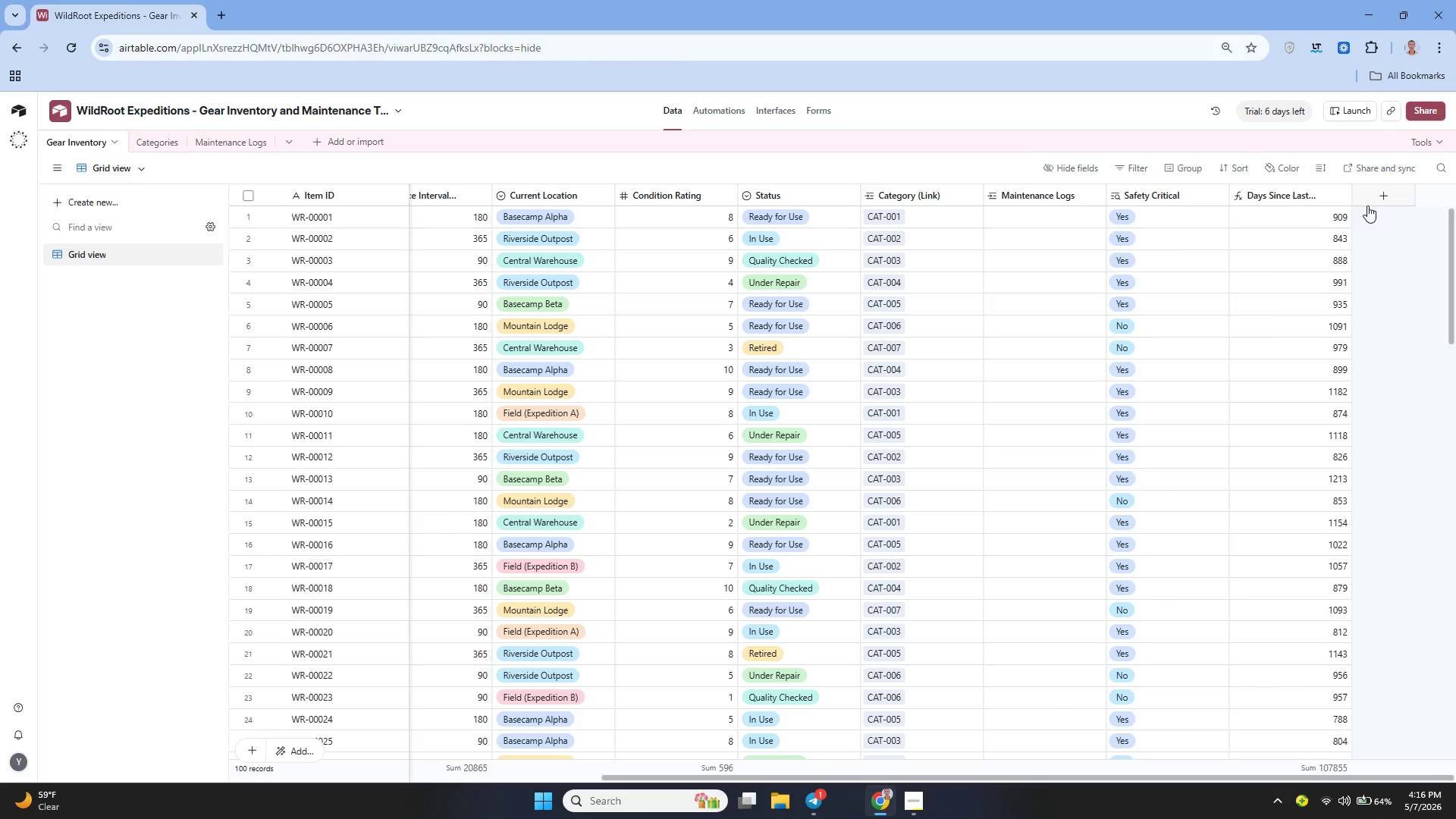 
mouse_move([1348, 218])
 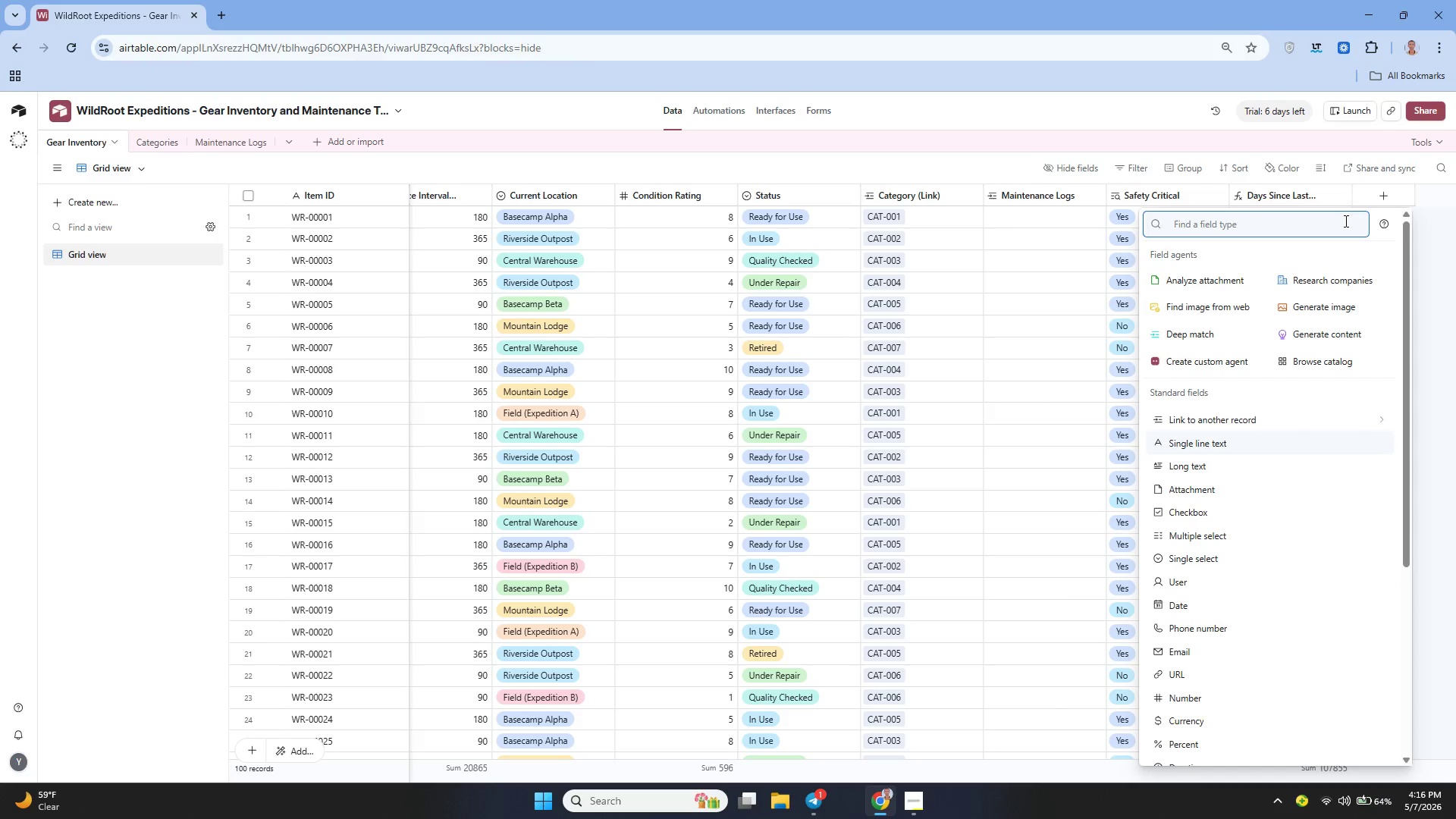 
key(Shift+N)
 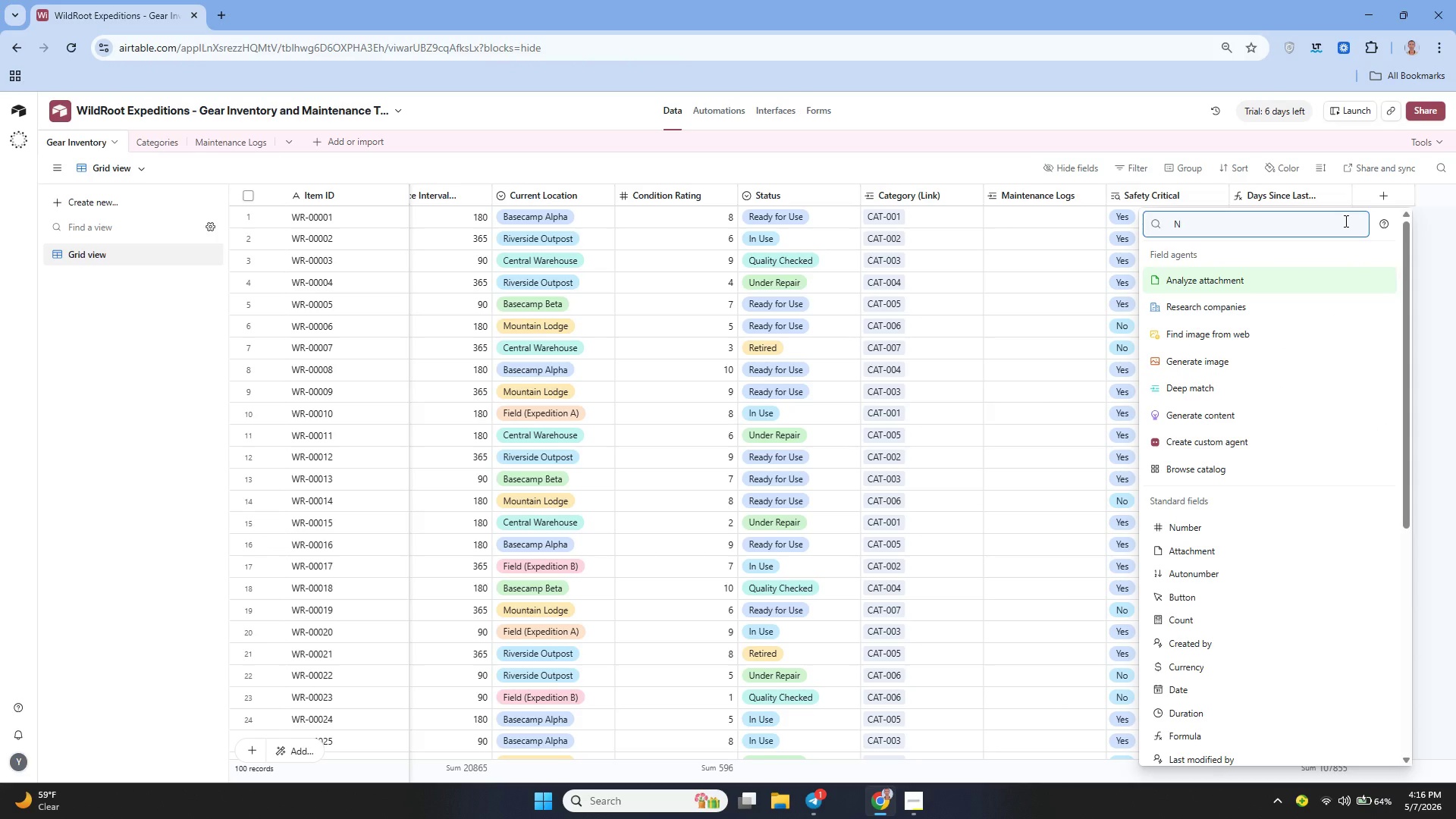 
key(Backspace)
 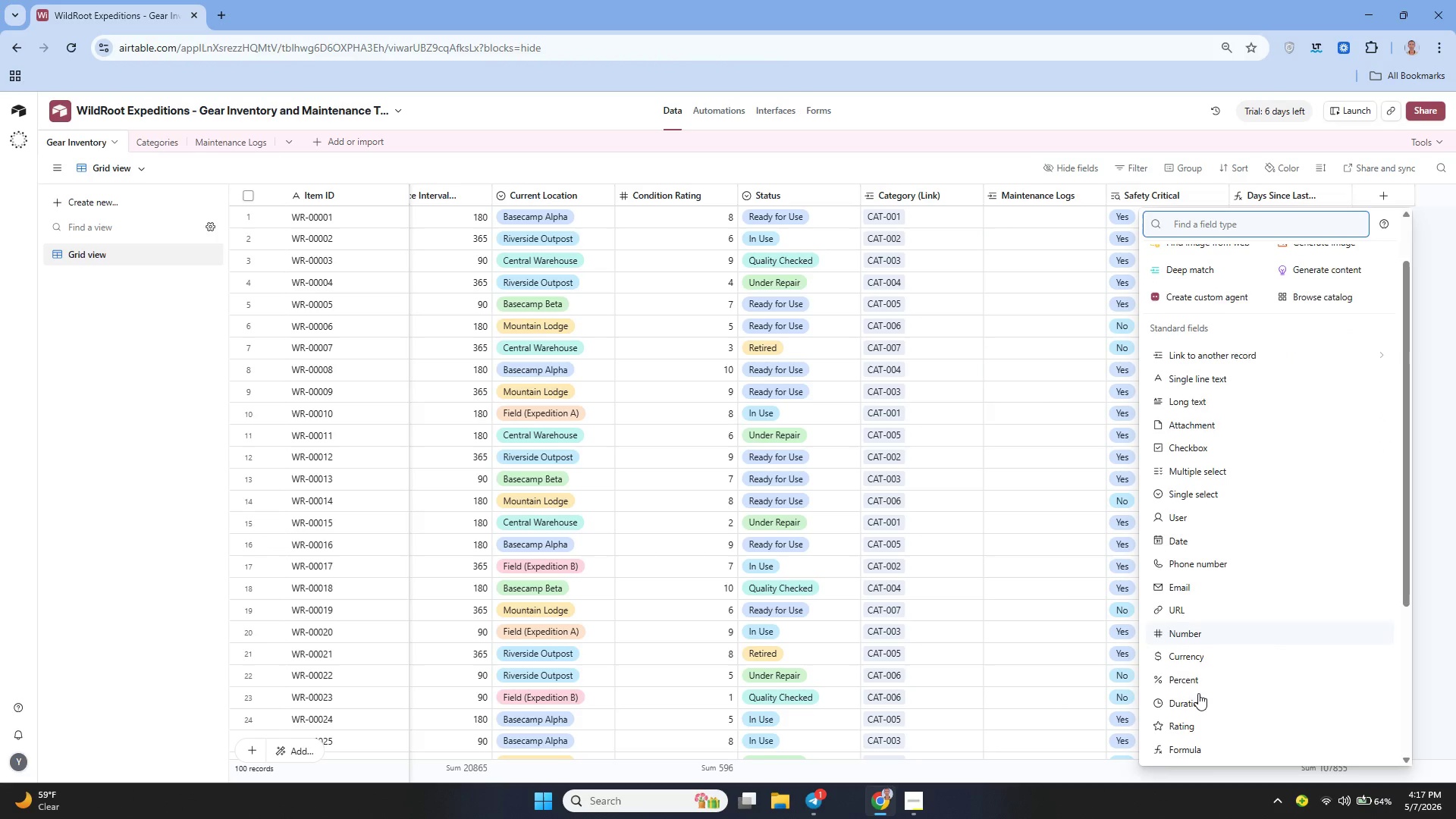 
wait(6.69)
 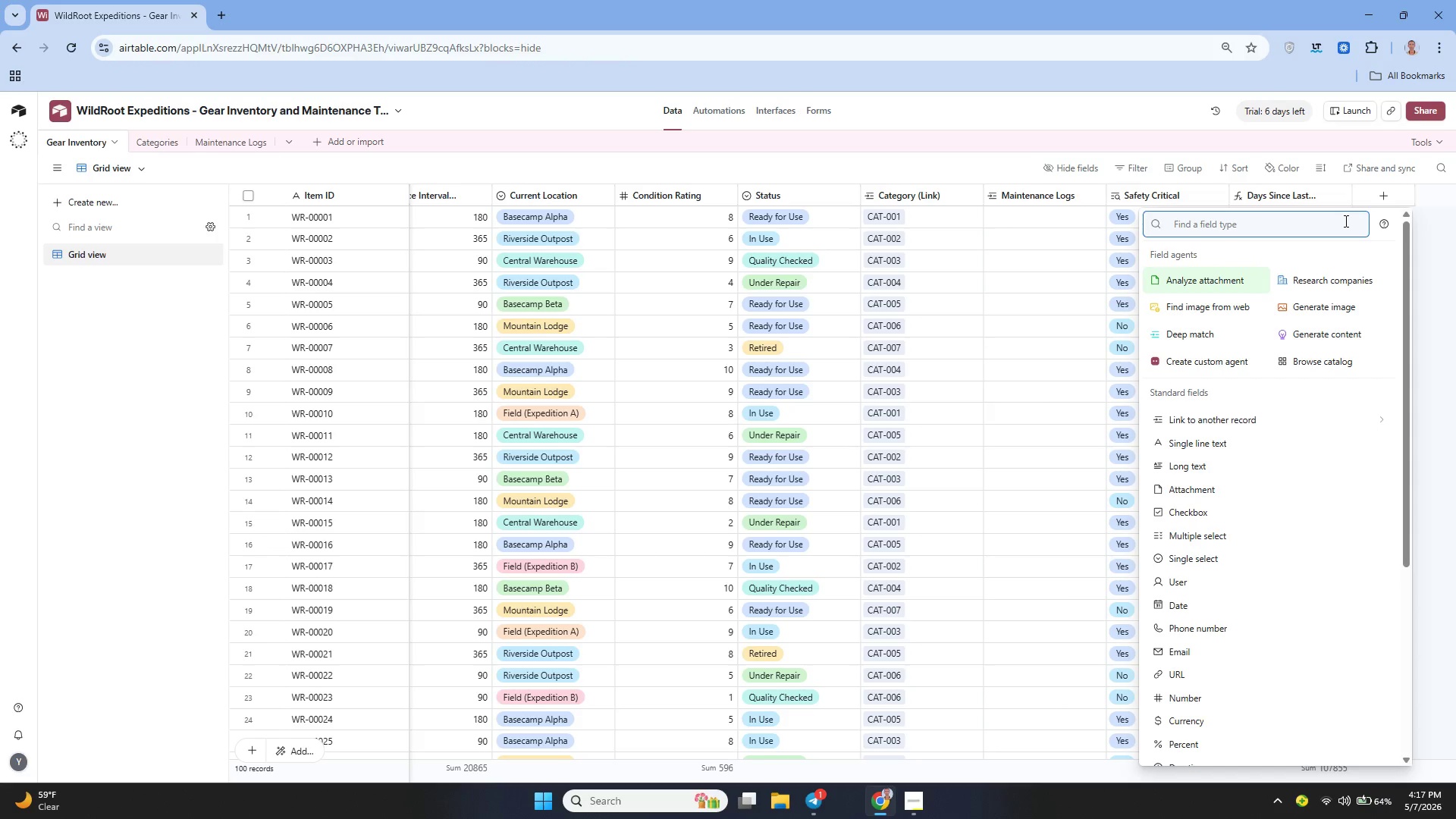 
left_click([1185, 718])
 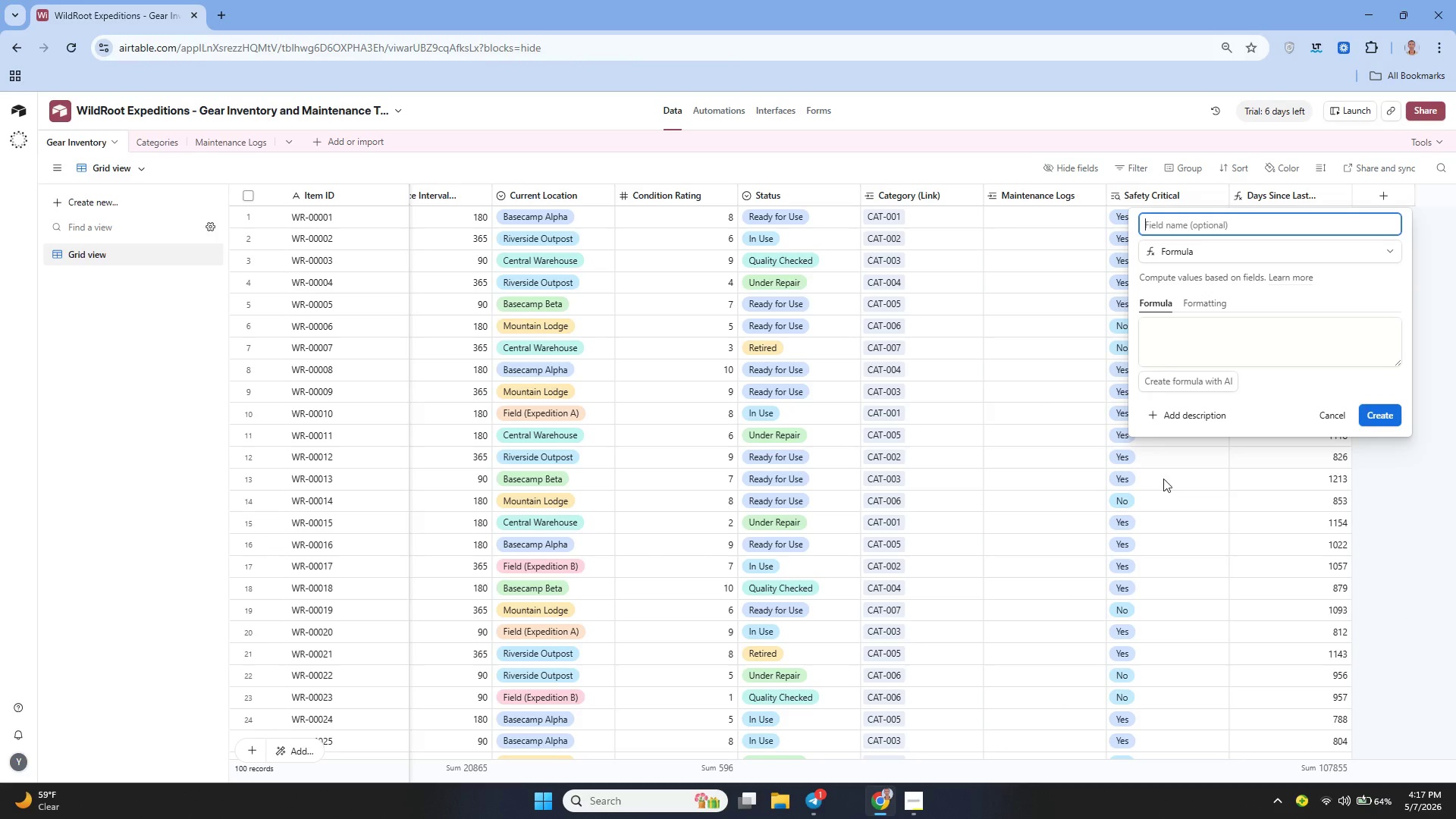 
type(Needs Inspecton)
 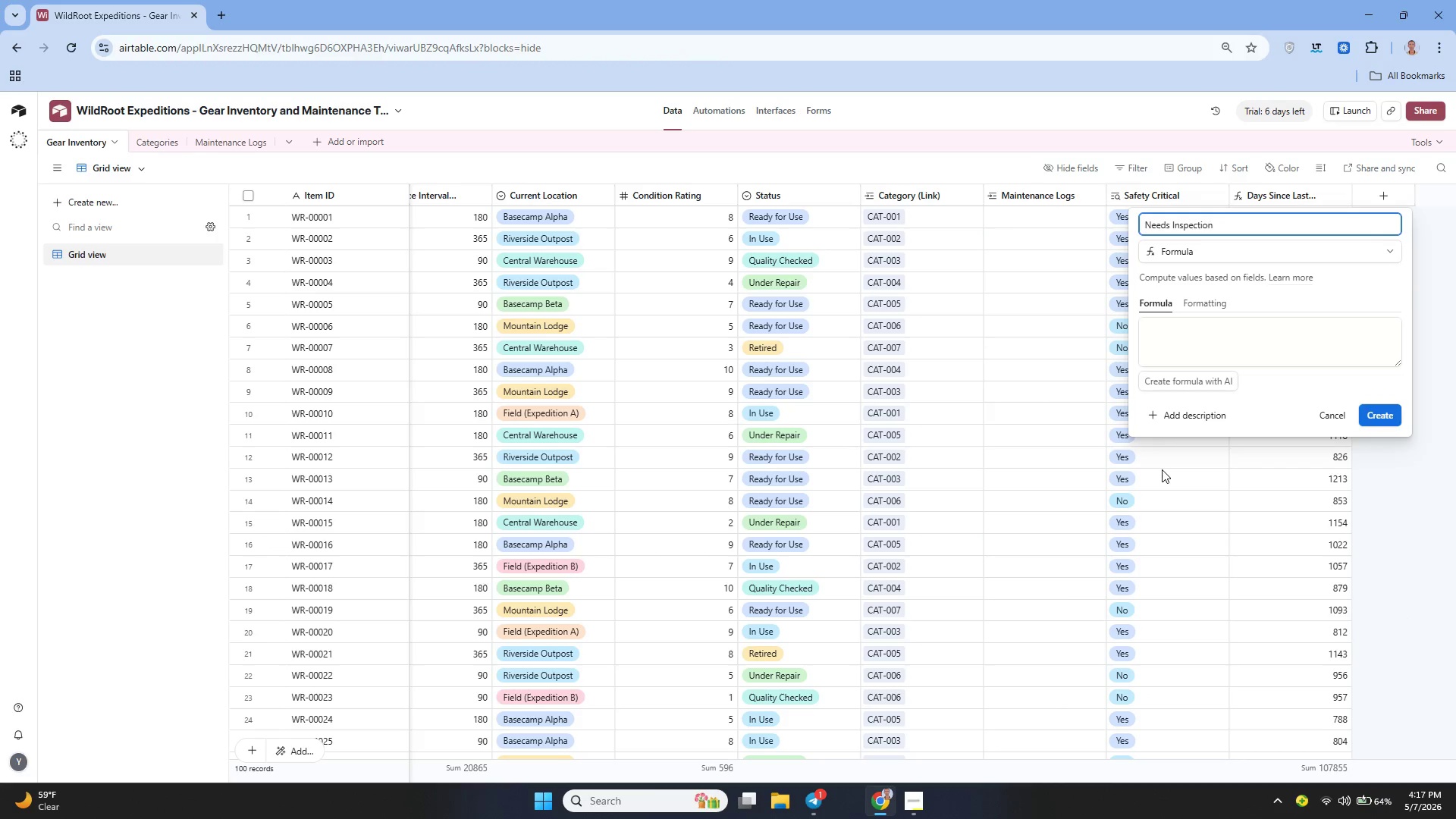 
left_click([1191, 340])
 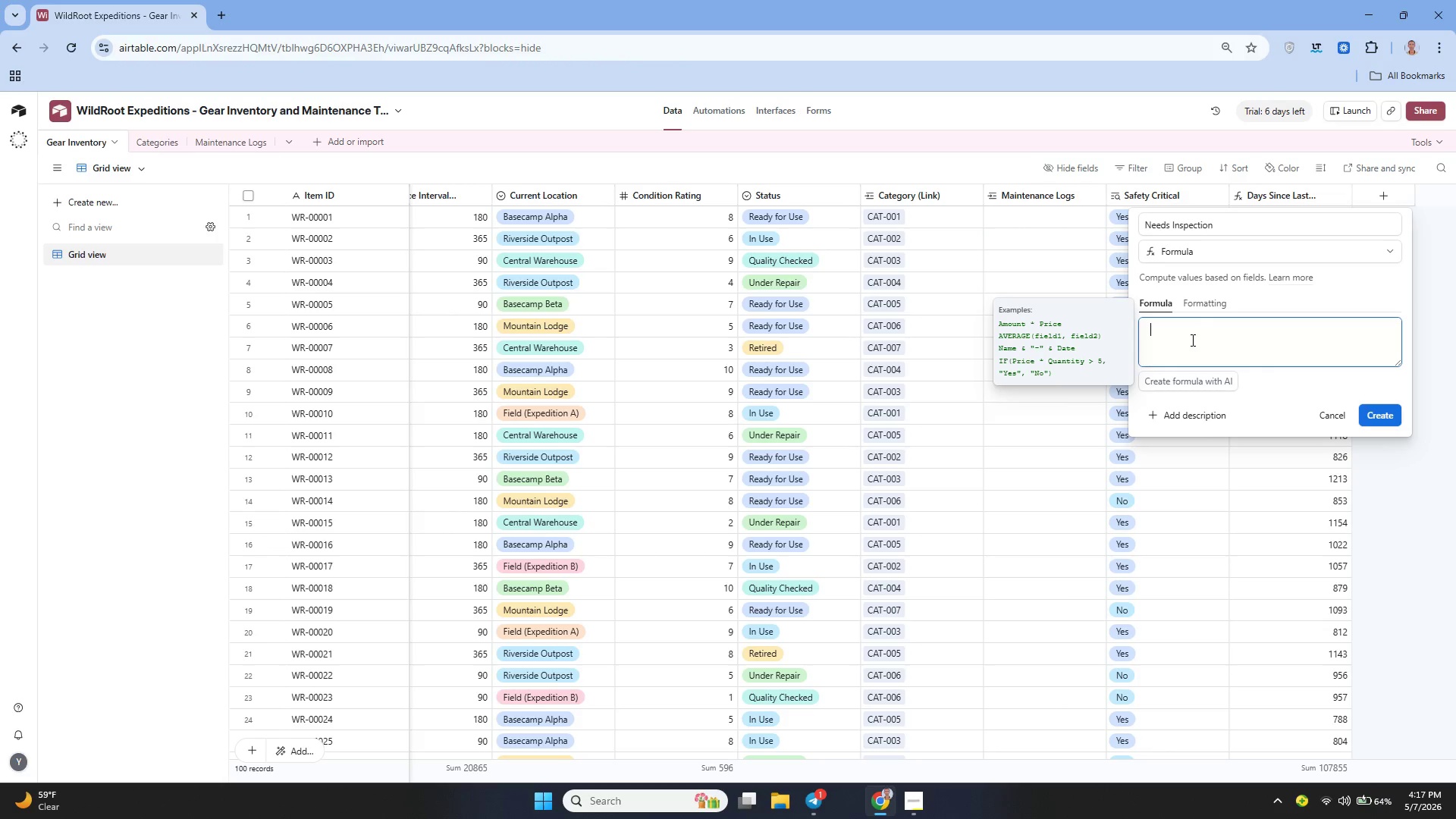 
type(IF()
 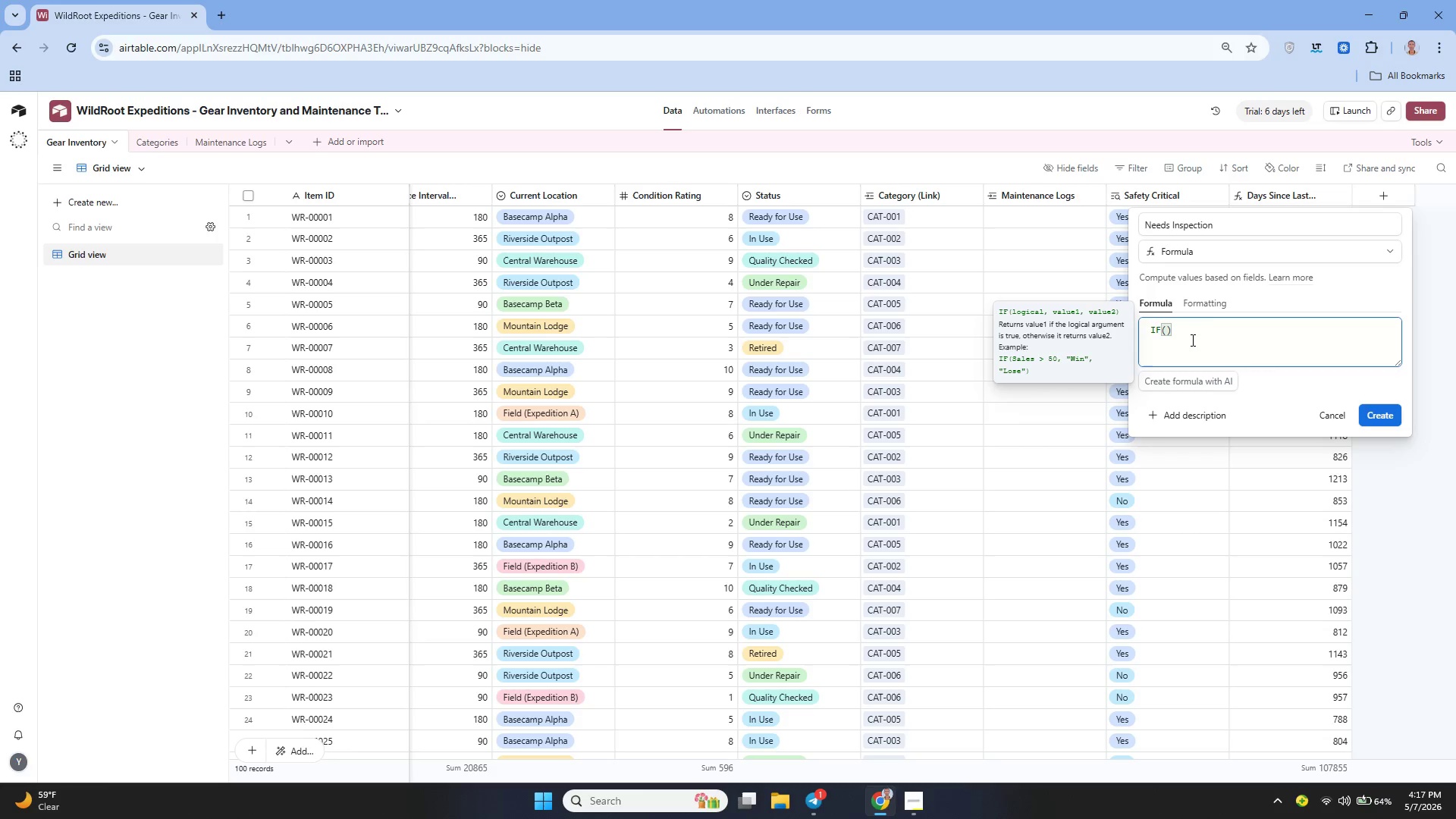 
key(Shift+Enter)
 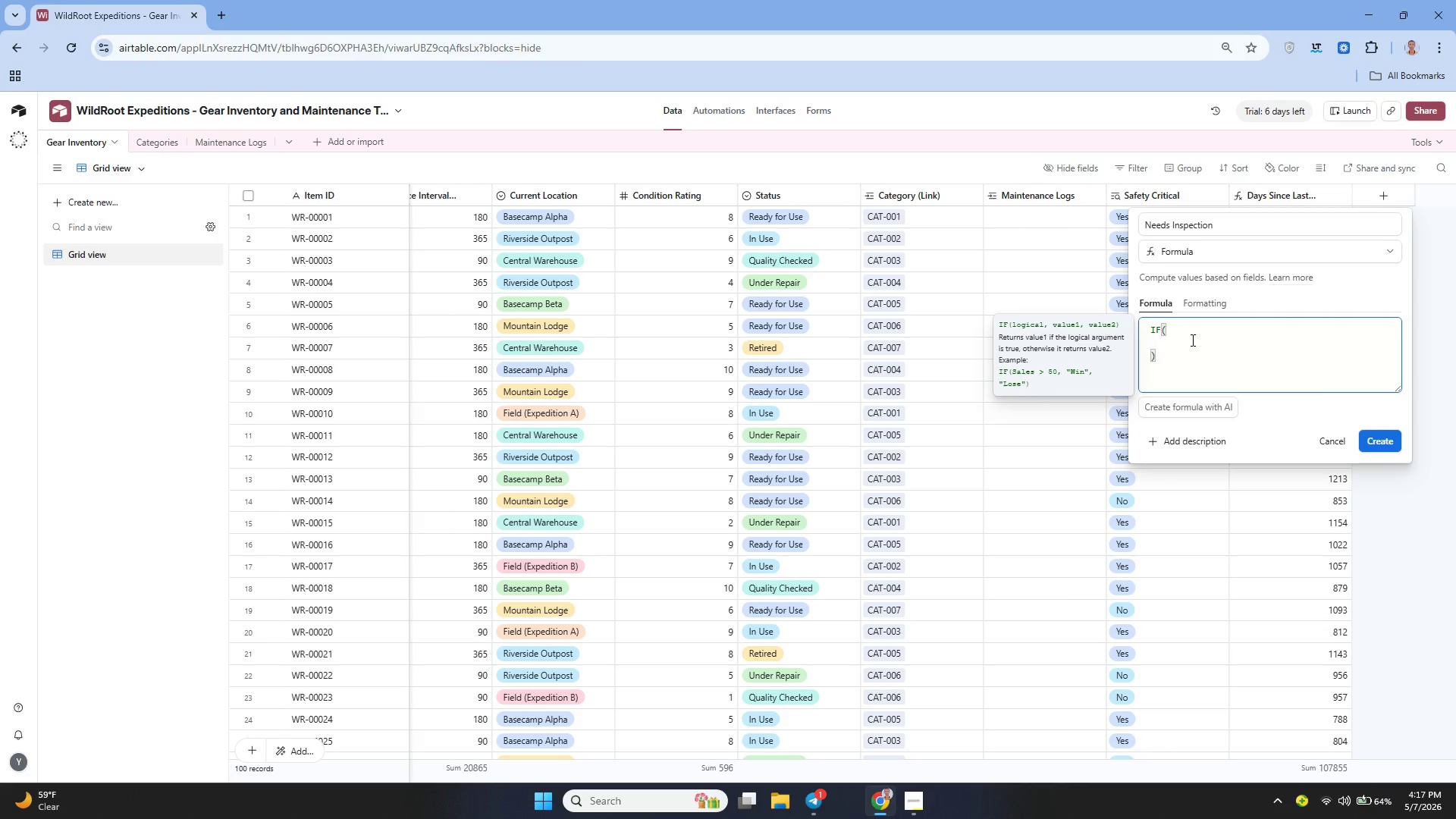 
type({Days Since Last Service)
 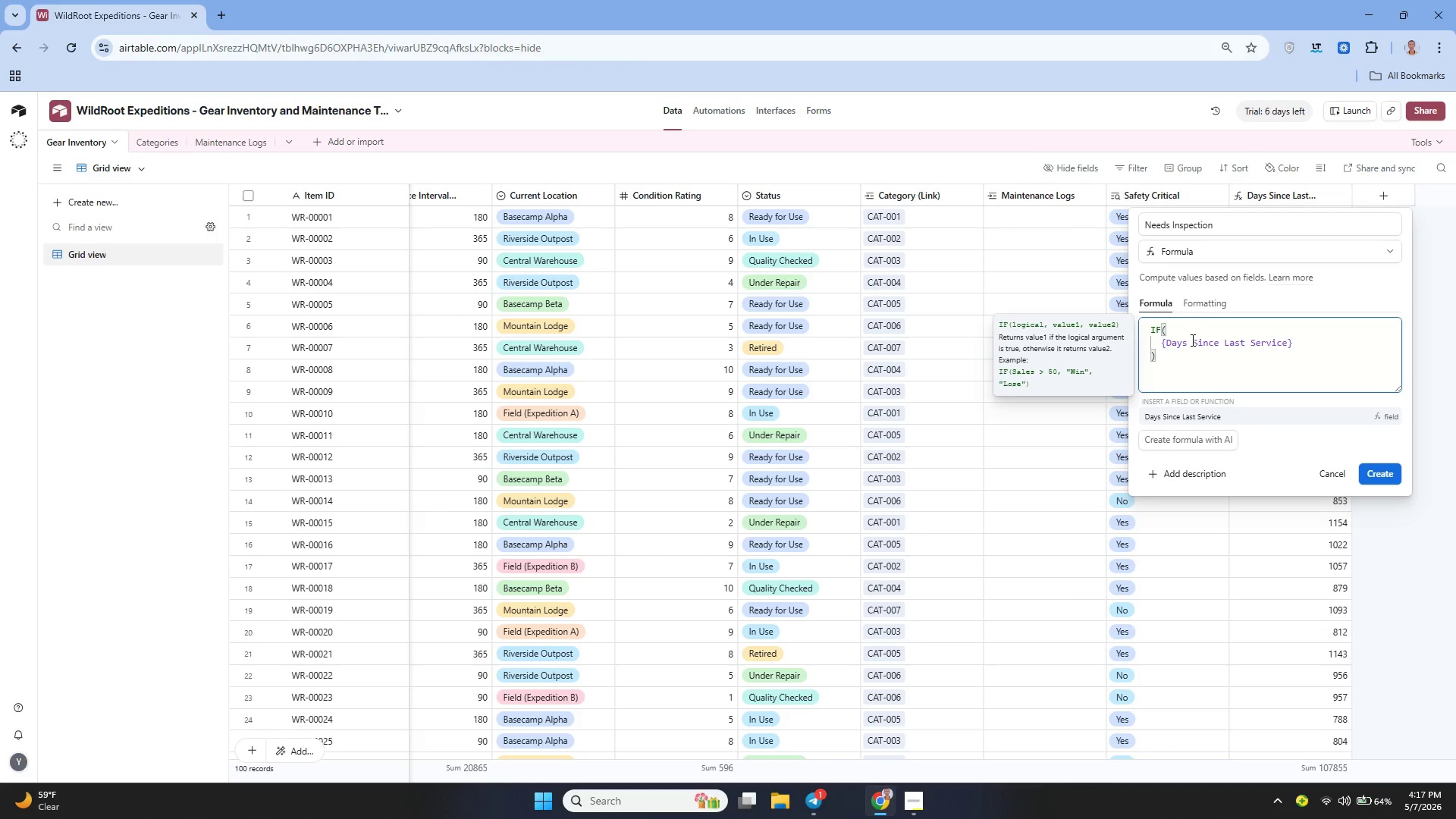 
key(ArrowRight)
 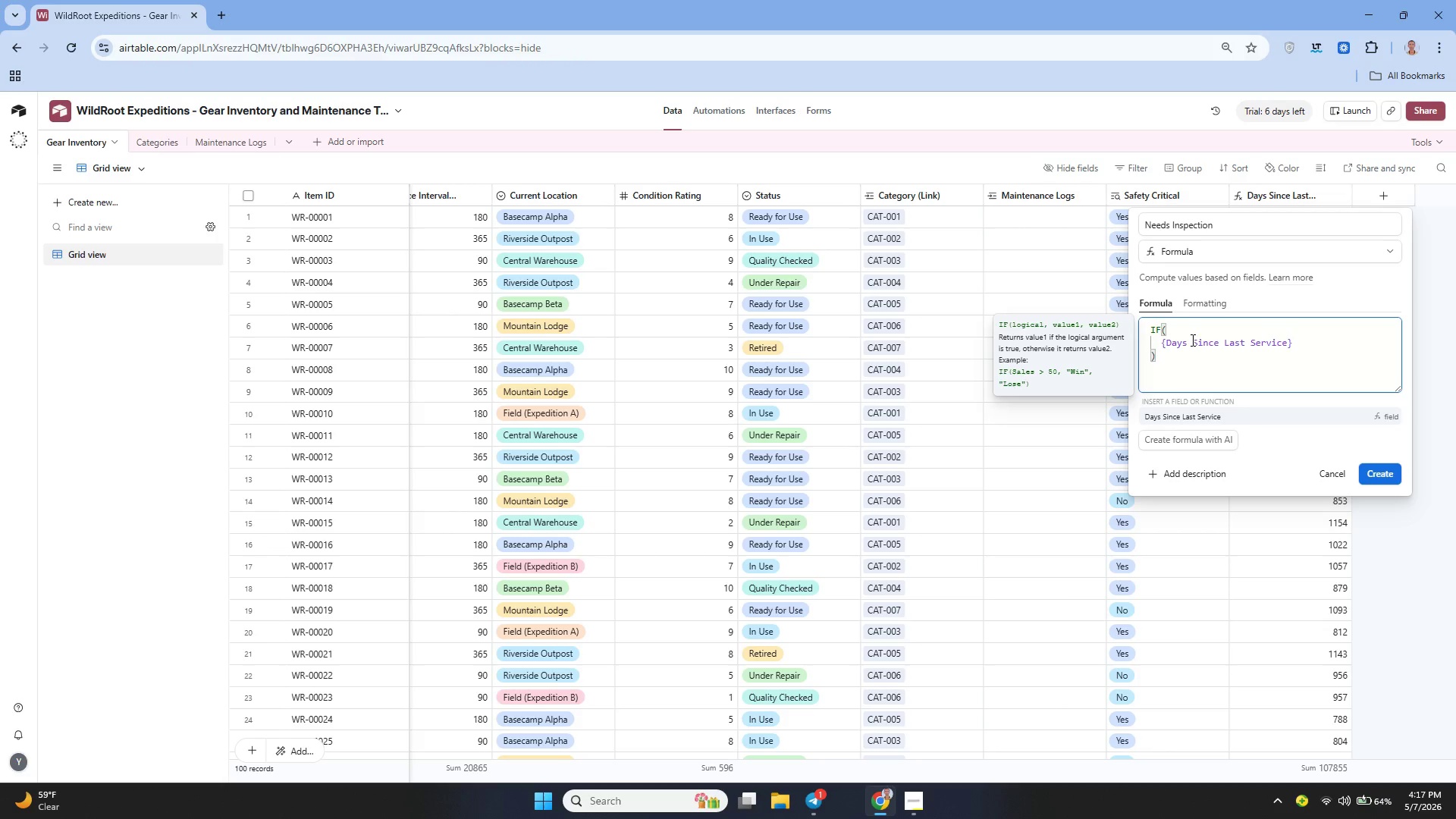 
type( =)
key(Backspace)
type(>= {Service Interval {Days)
 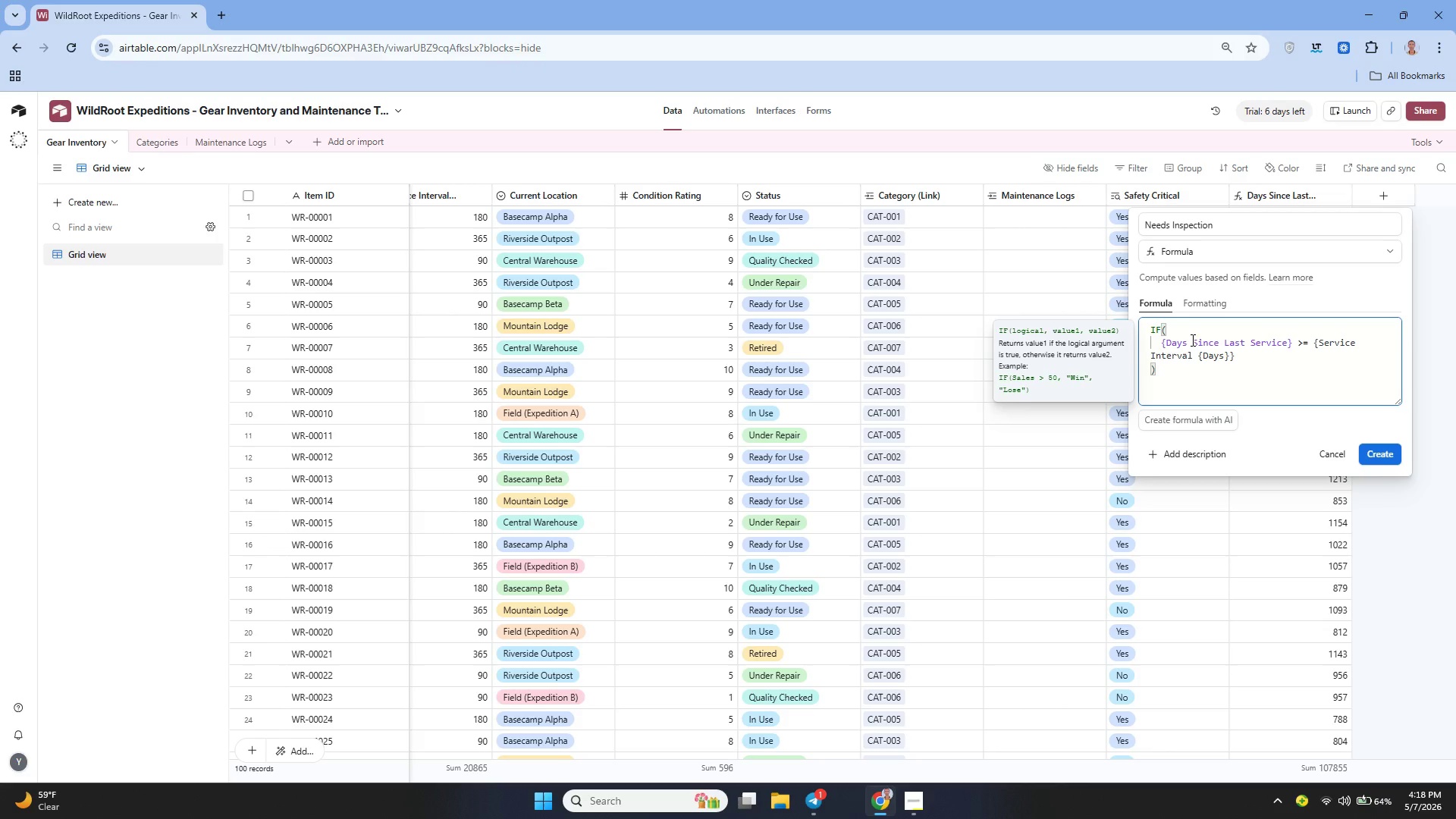 
key(ArrowRight)
 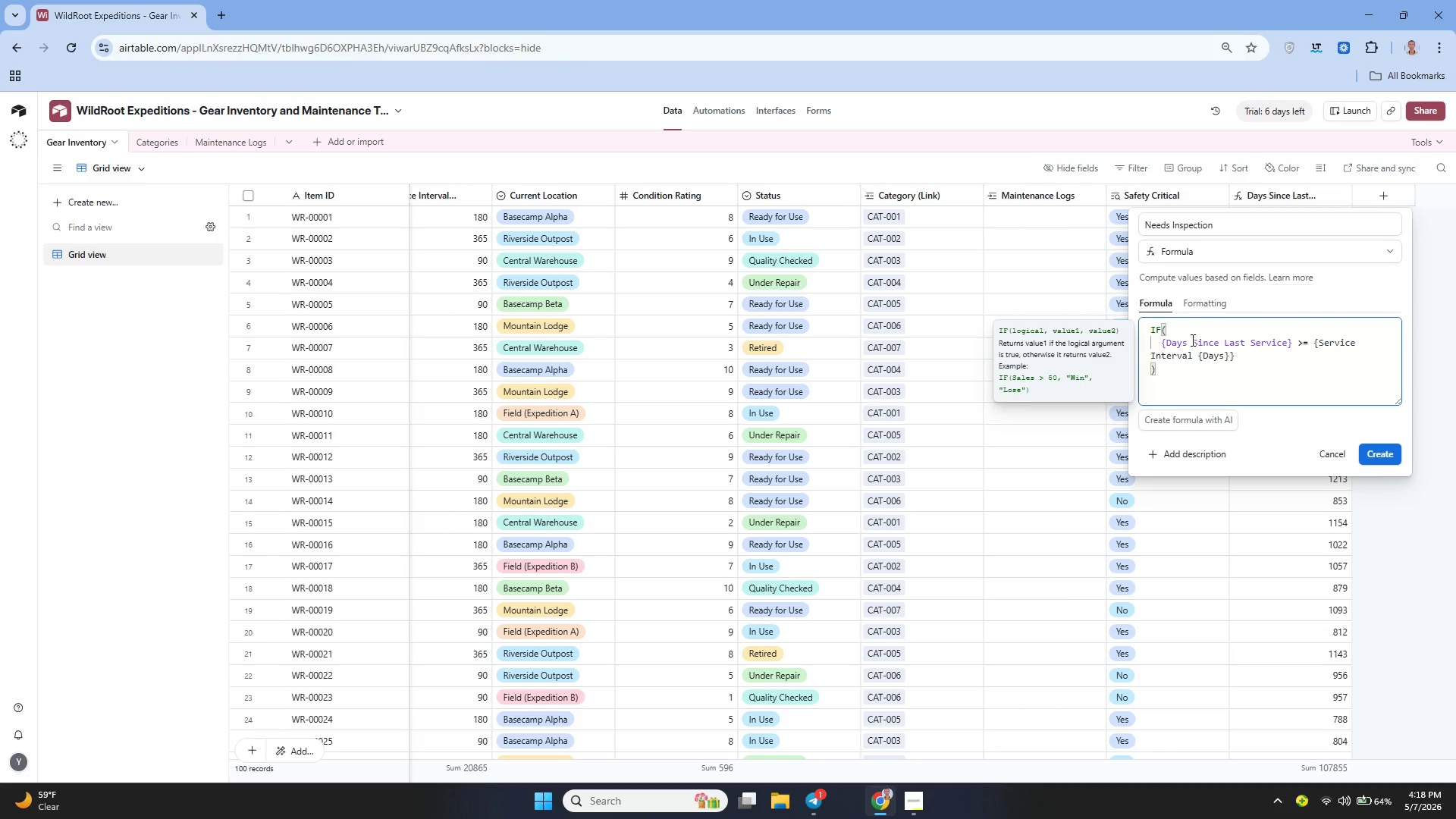 
key(ArrowRight)
 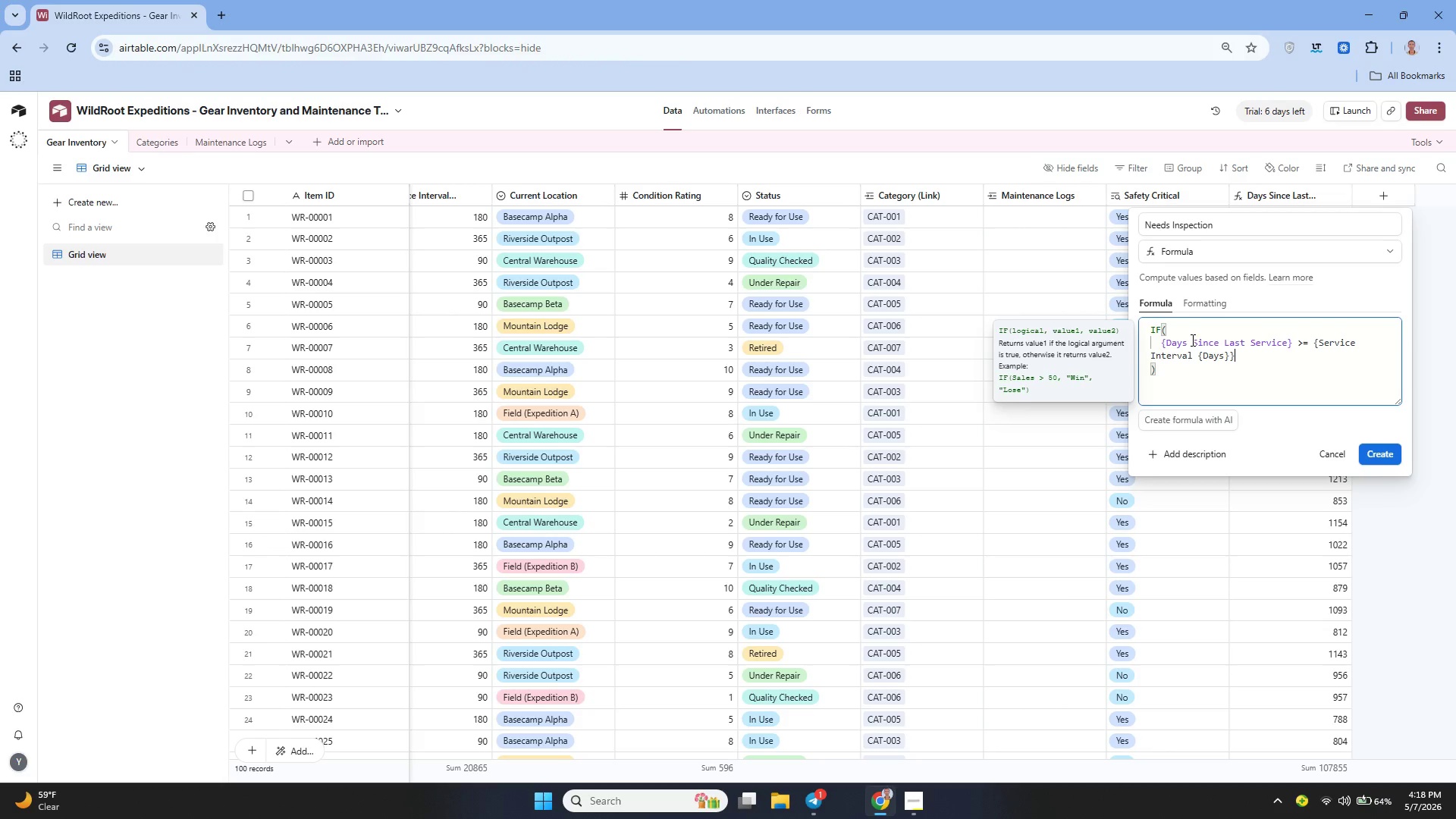 
key(Comma)
 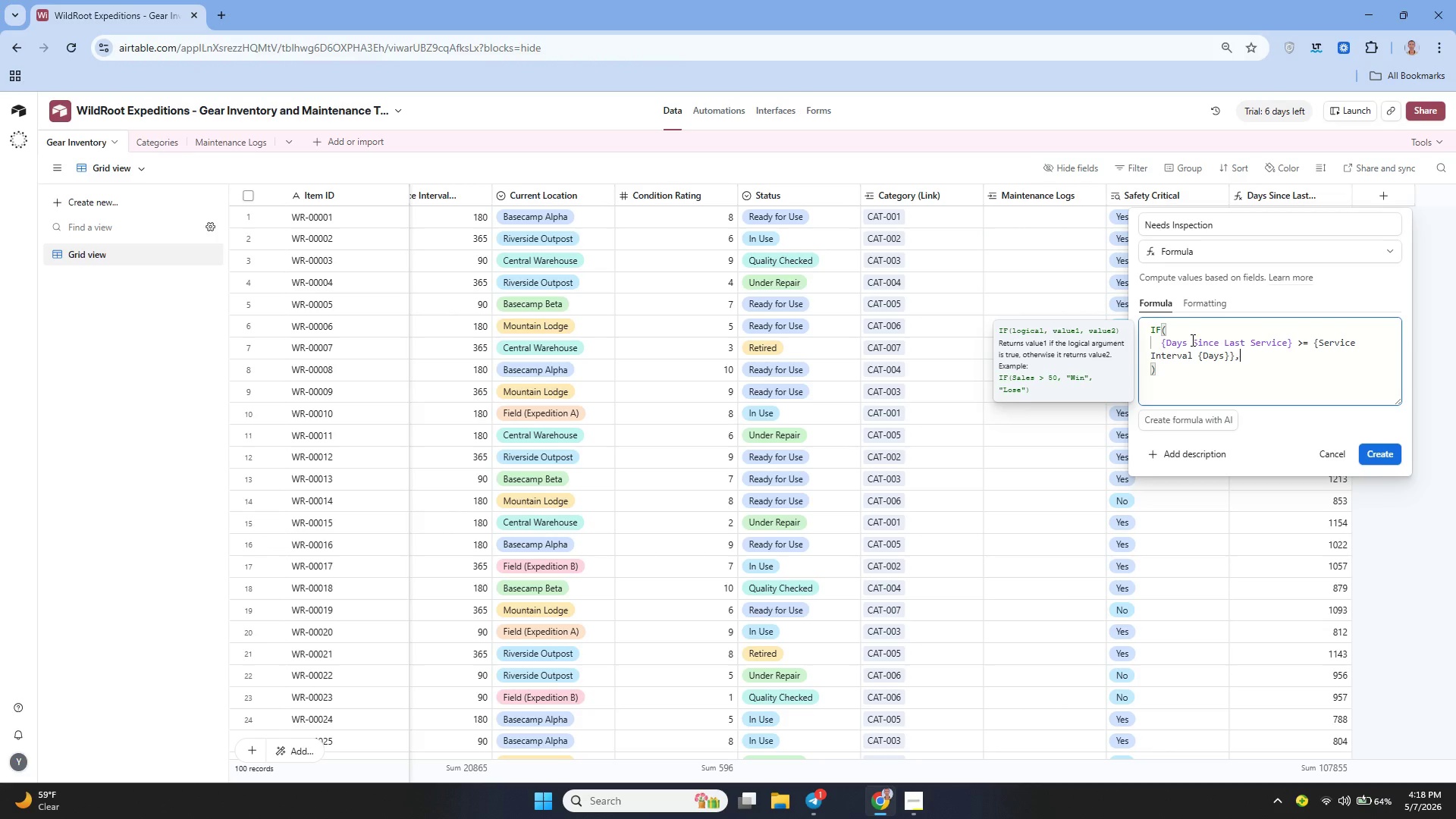 
key(Shift+Enter)
 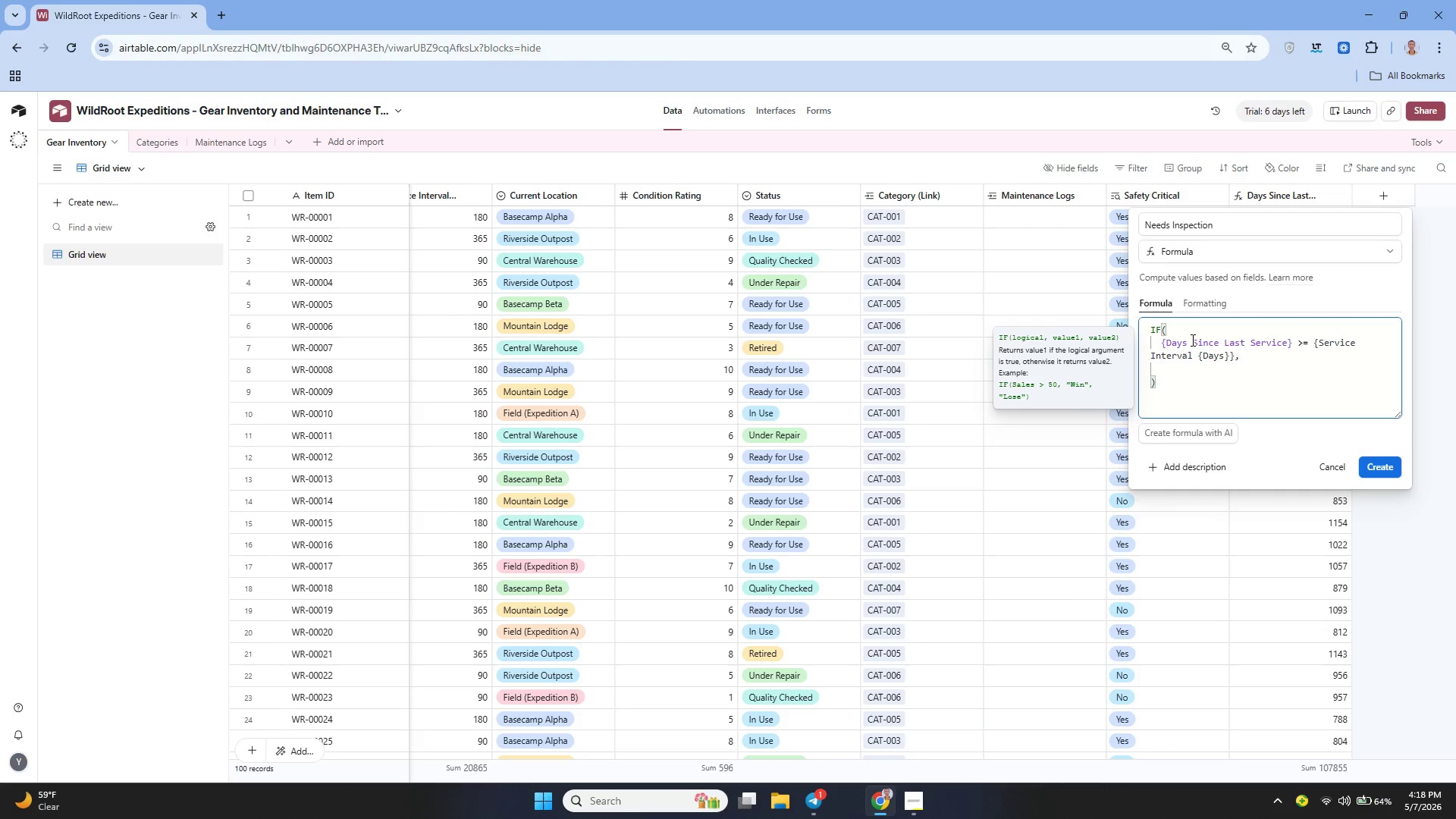 
key(Shift+Semicolon)
 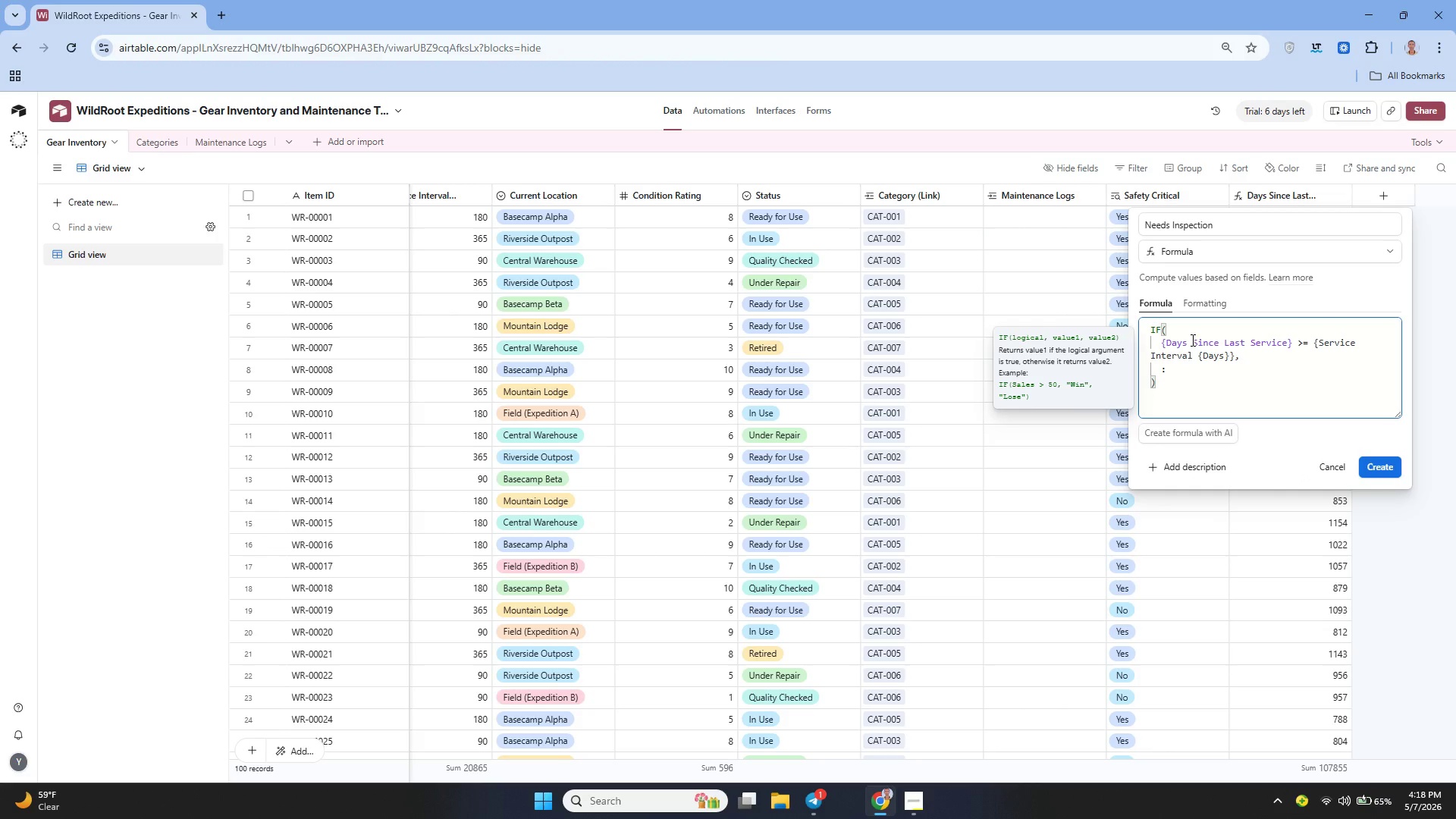 
key(Backspace)
 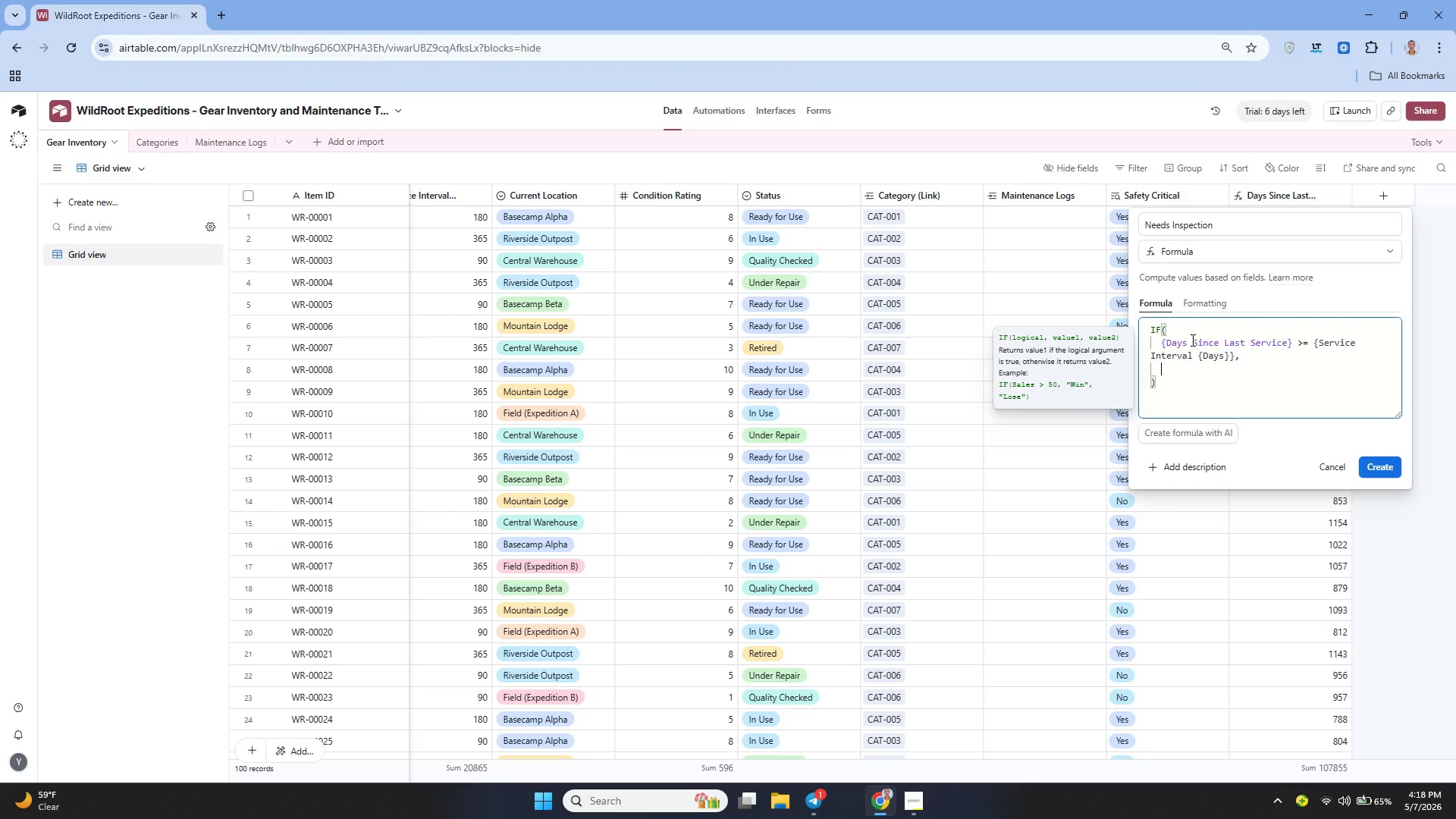 
key(Shift+Quote)
 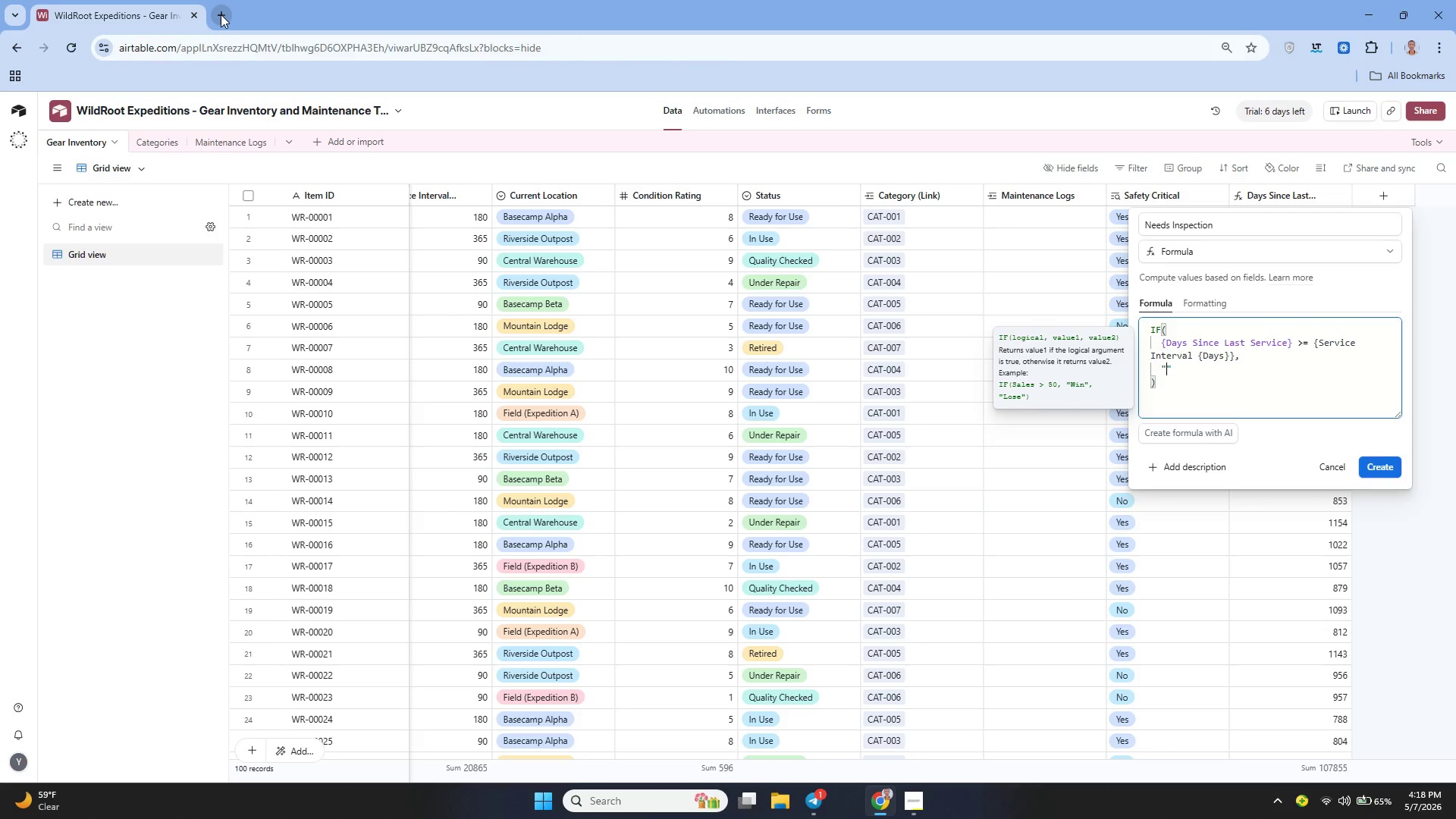 
wait(5.45)
 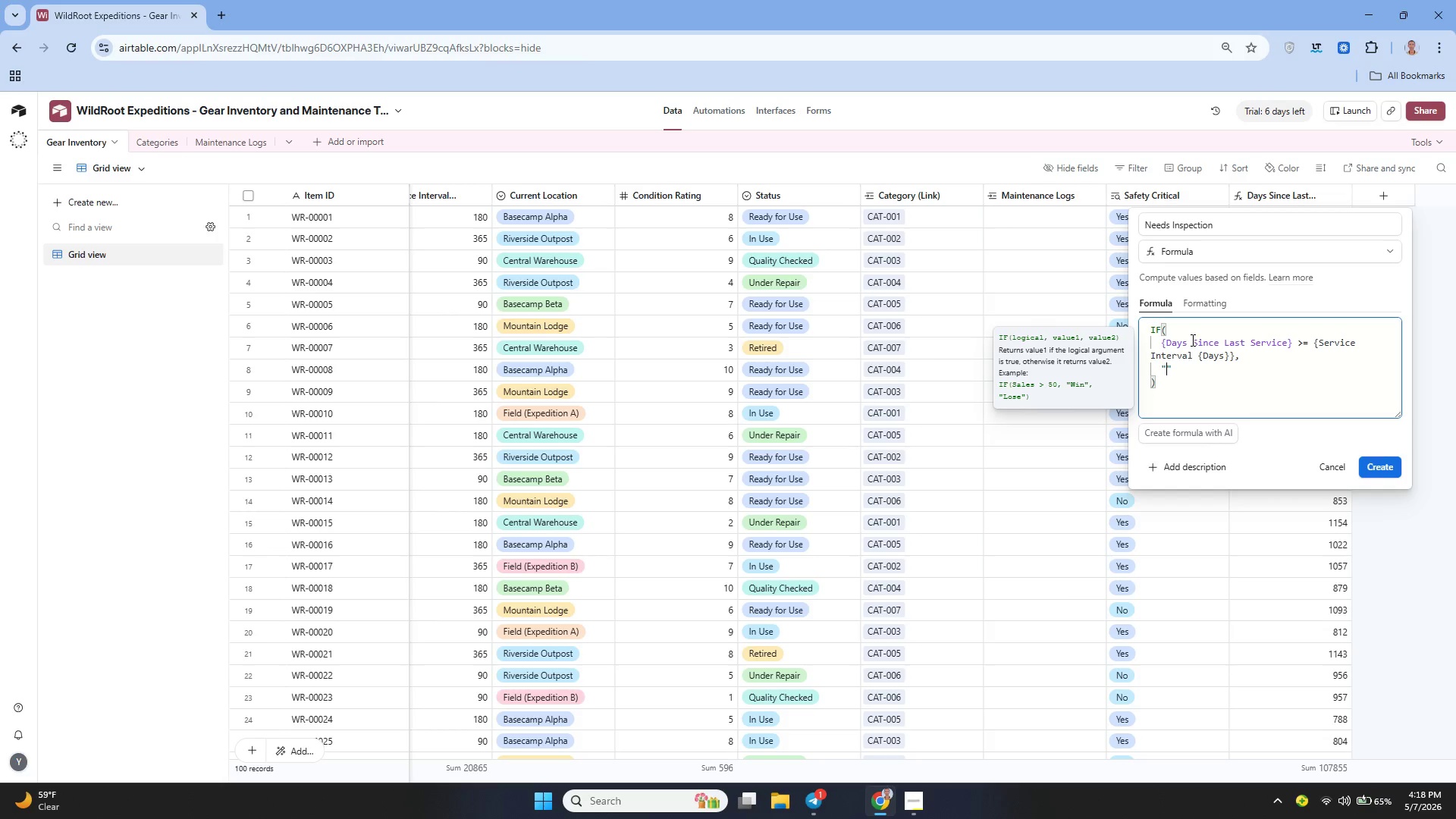 
left_click([221, 14])
 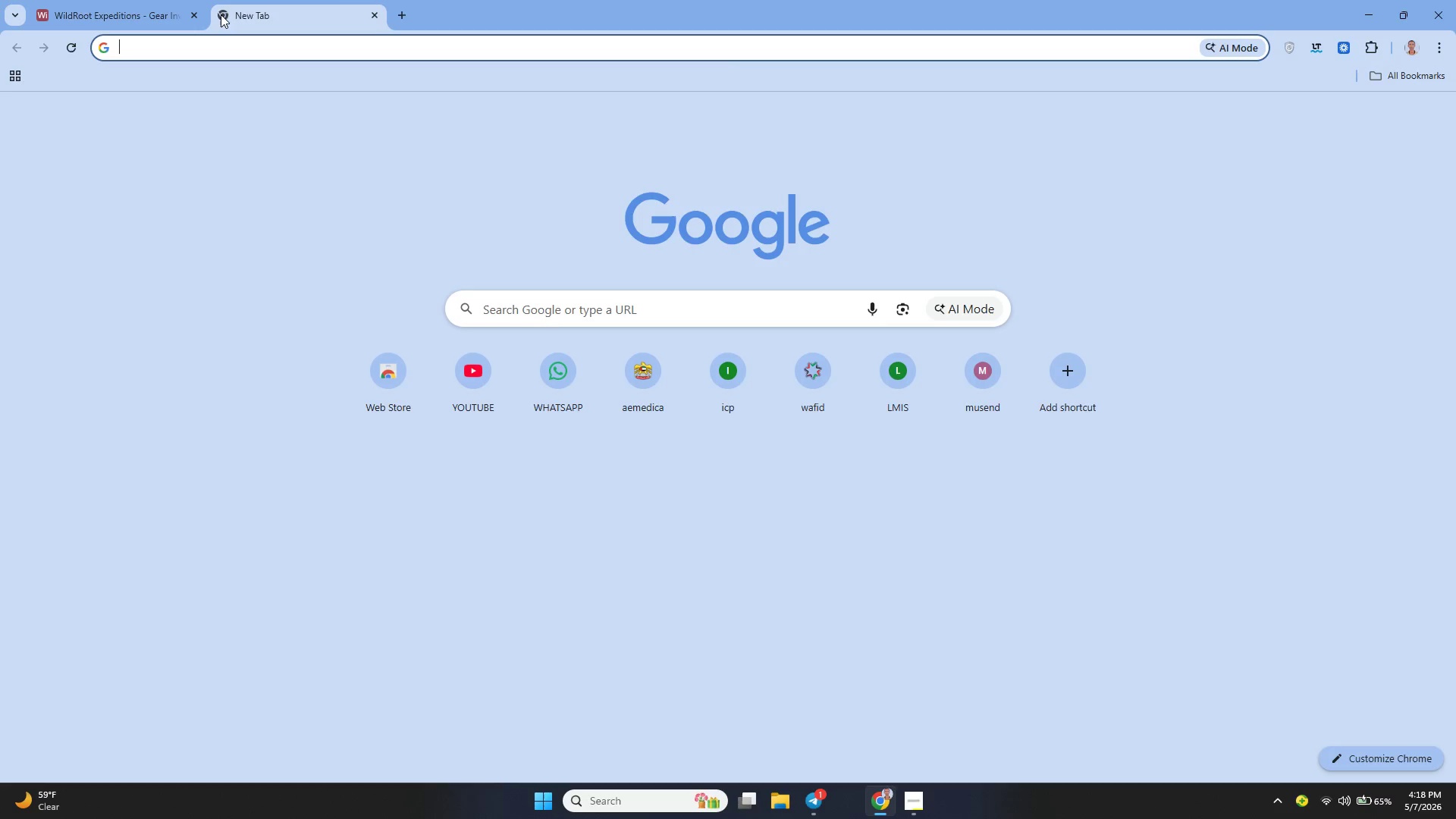 
type(danger)
 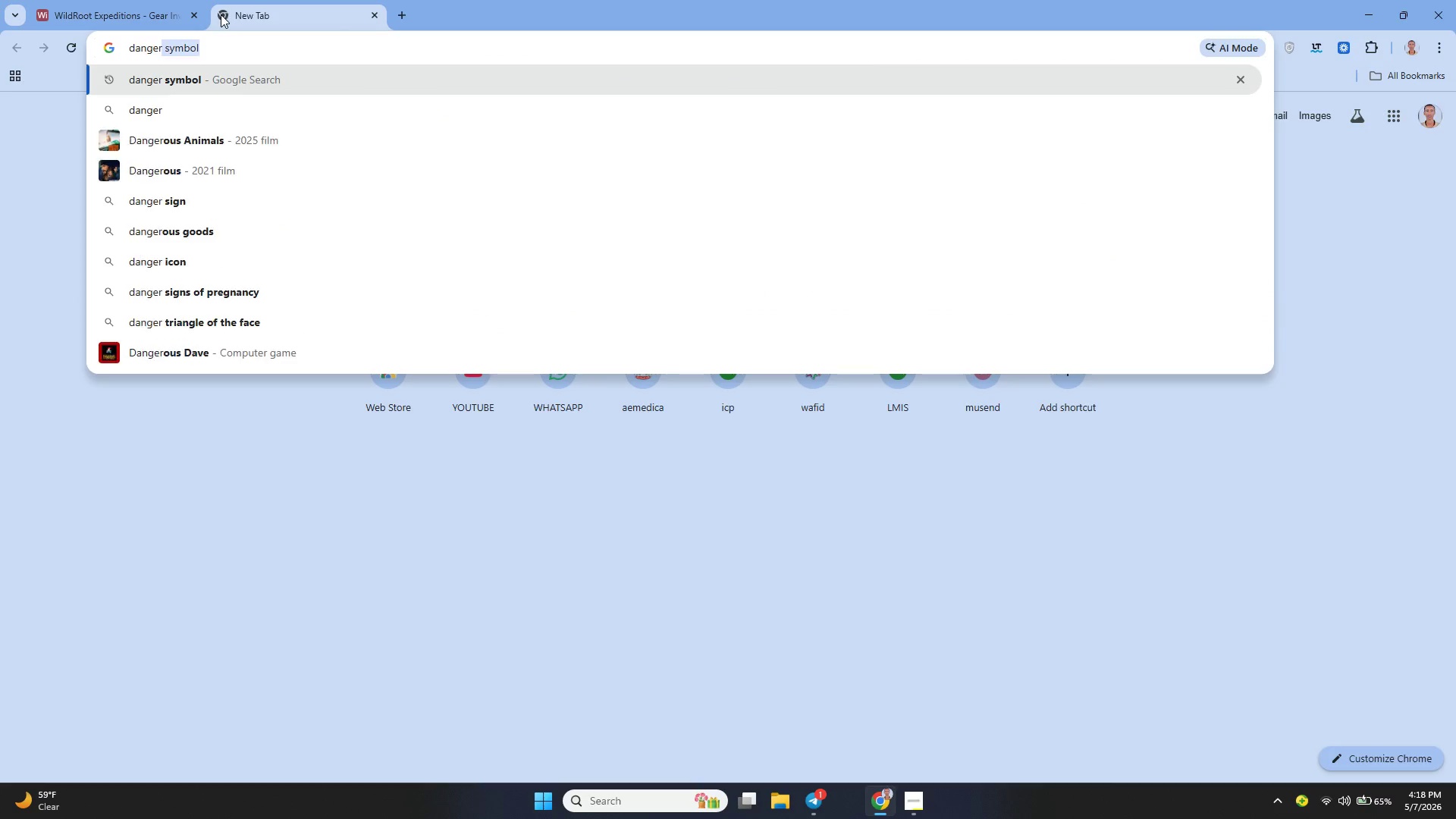 
key(ArrowRight)
 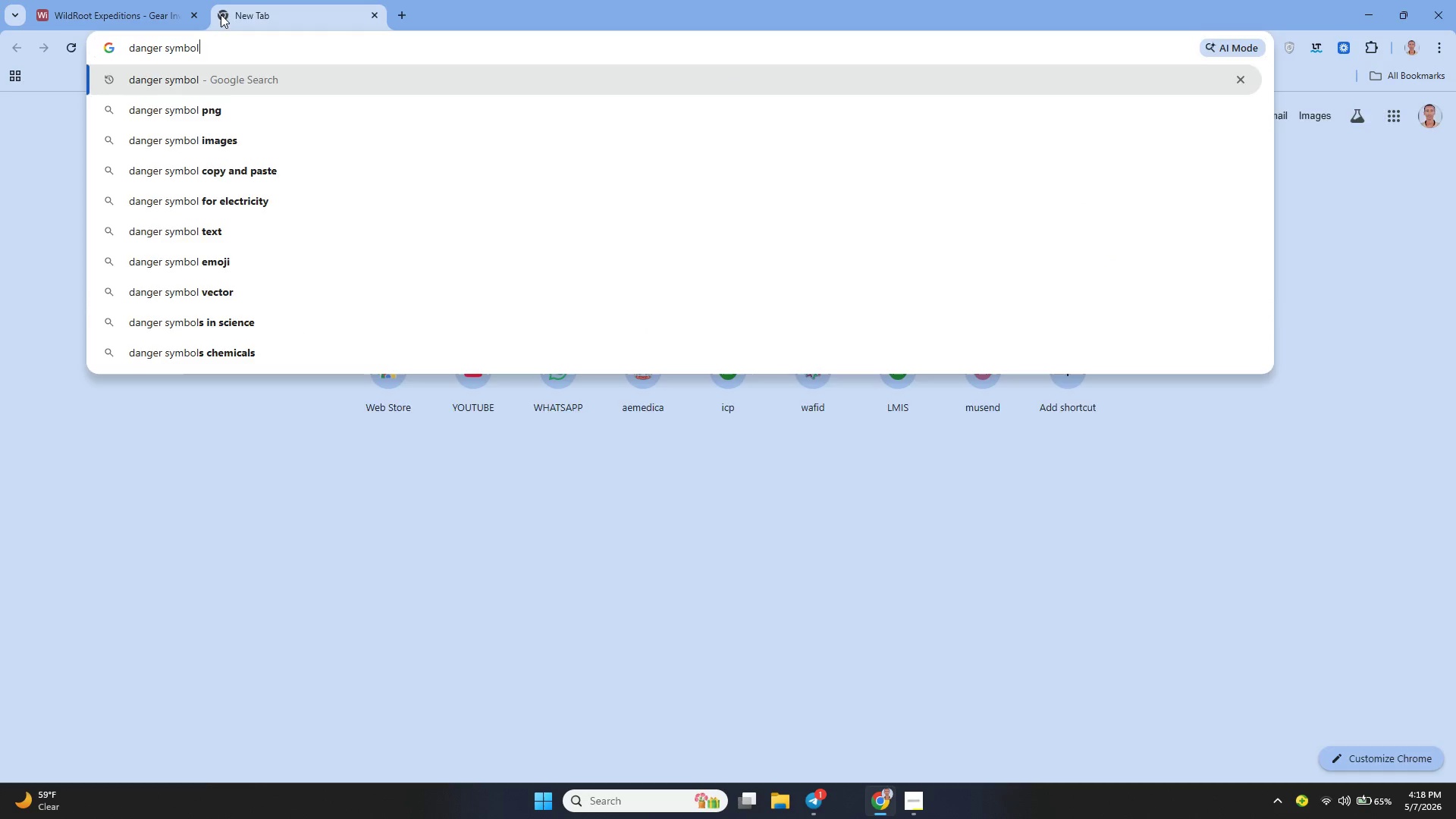 
key(Enter)
 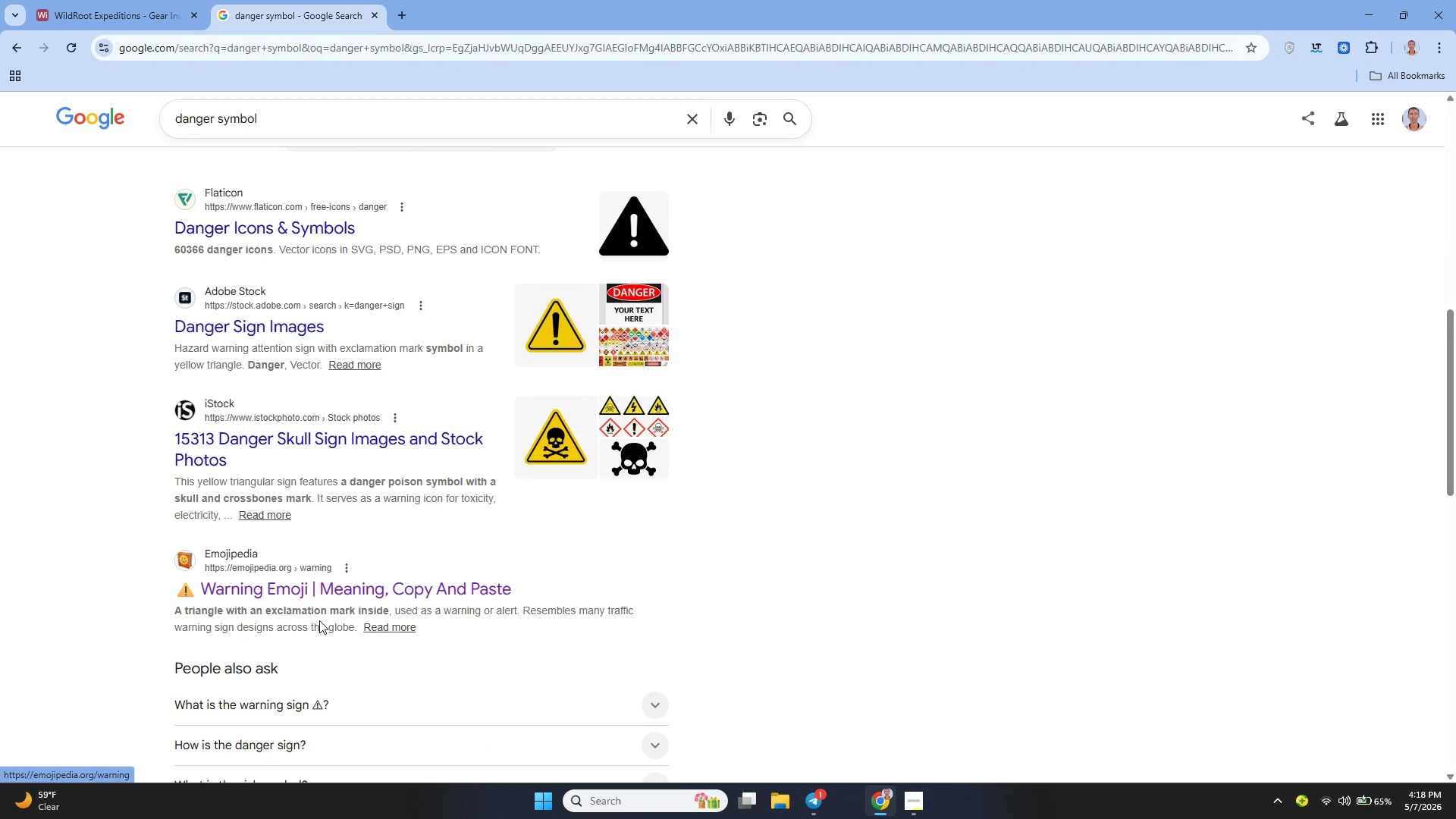 
left_click([258, 584])
 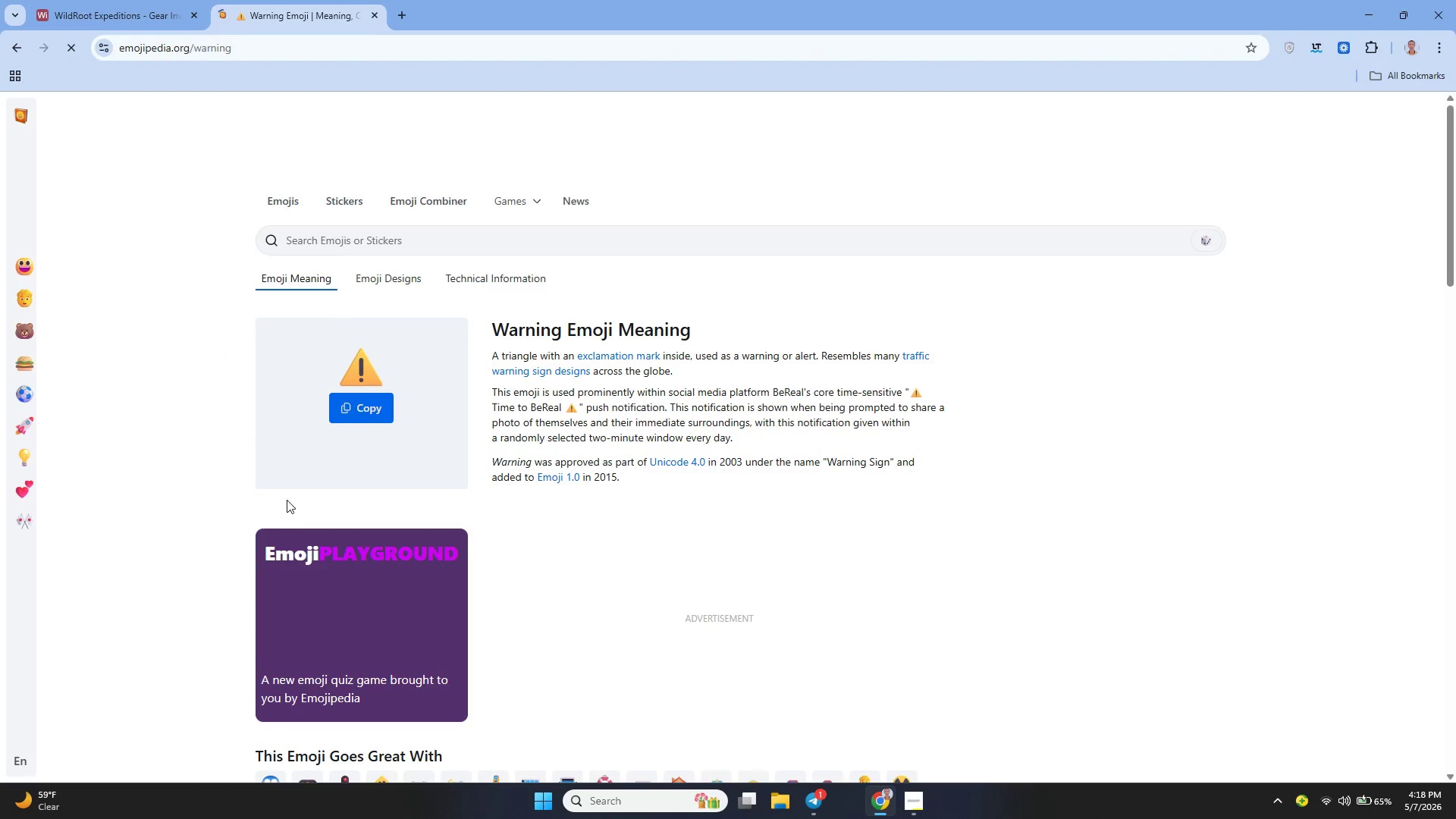 
left_click([354, 401])
 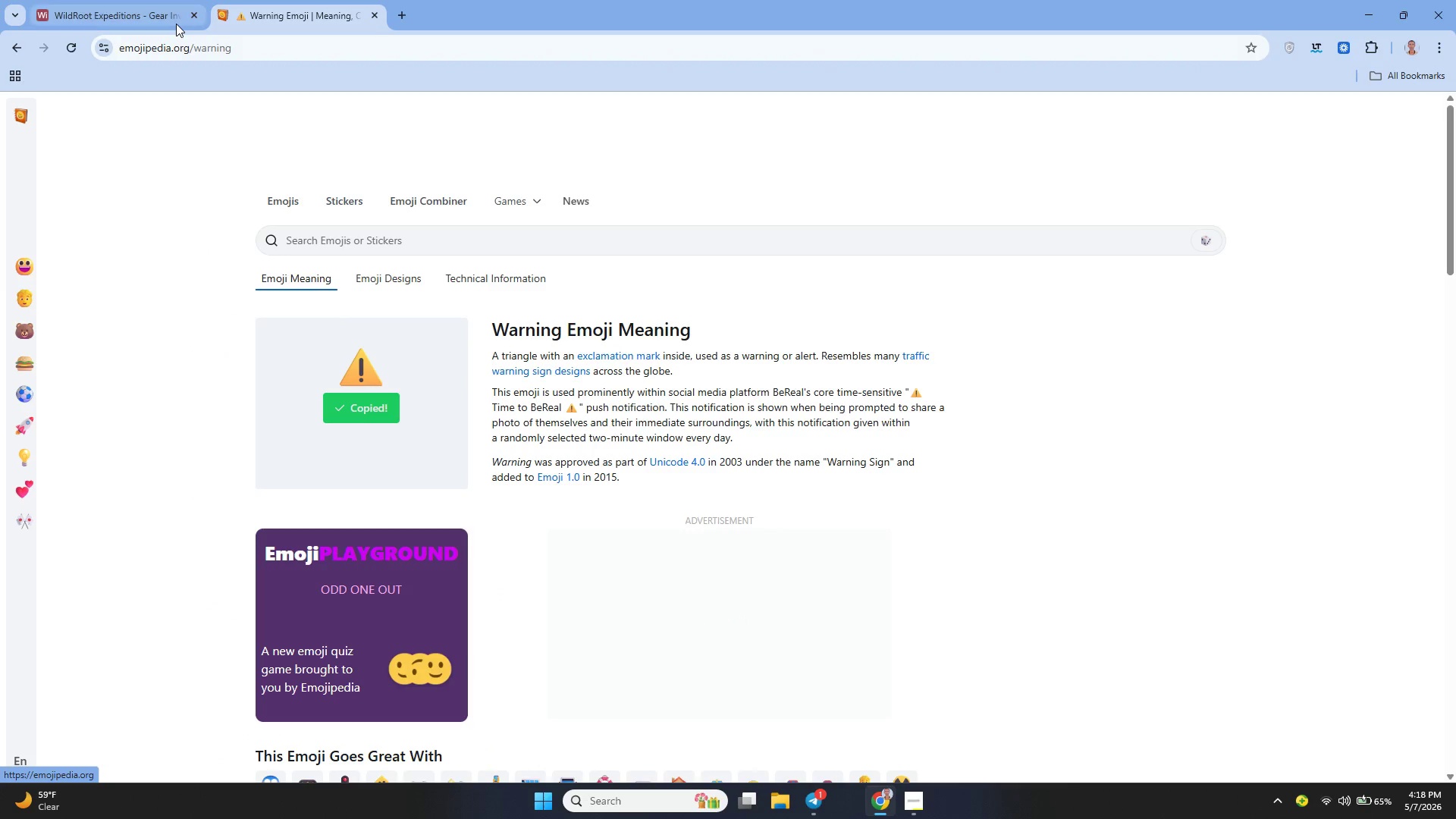 
left_click([155, 20])
 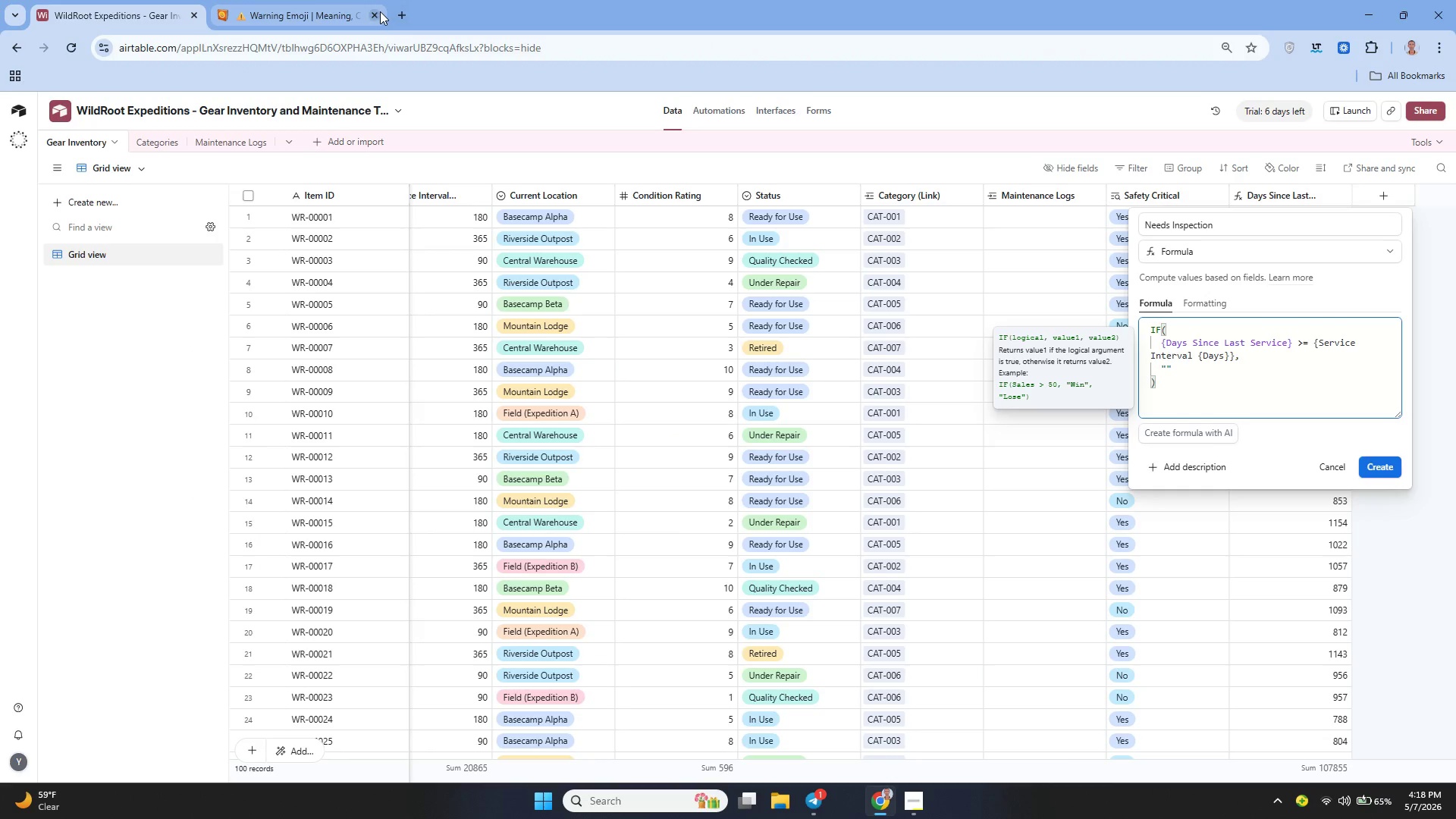 
left_click([378, 13])
 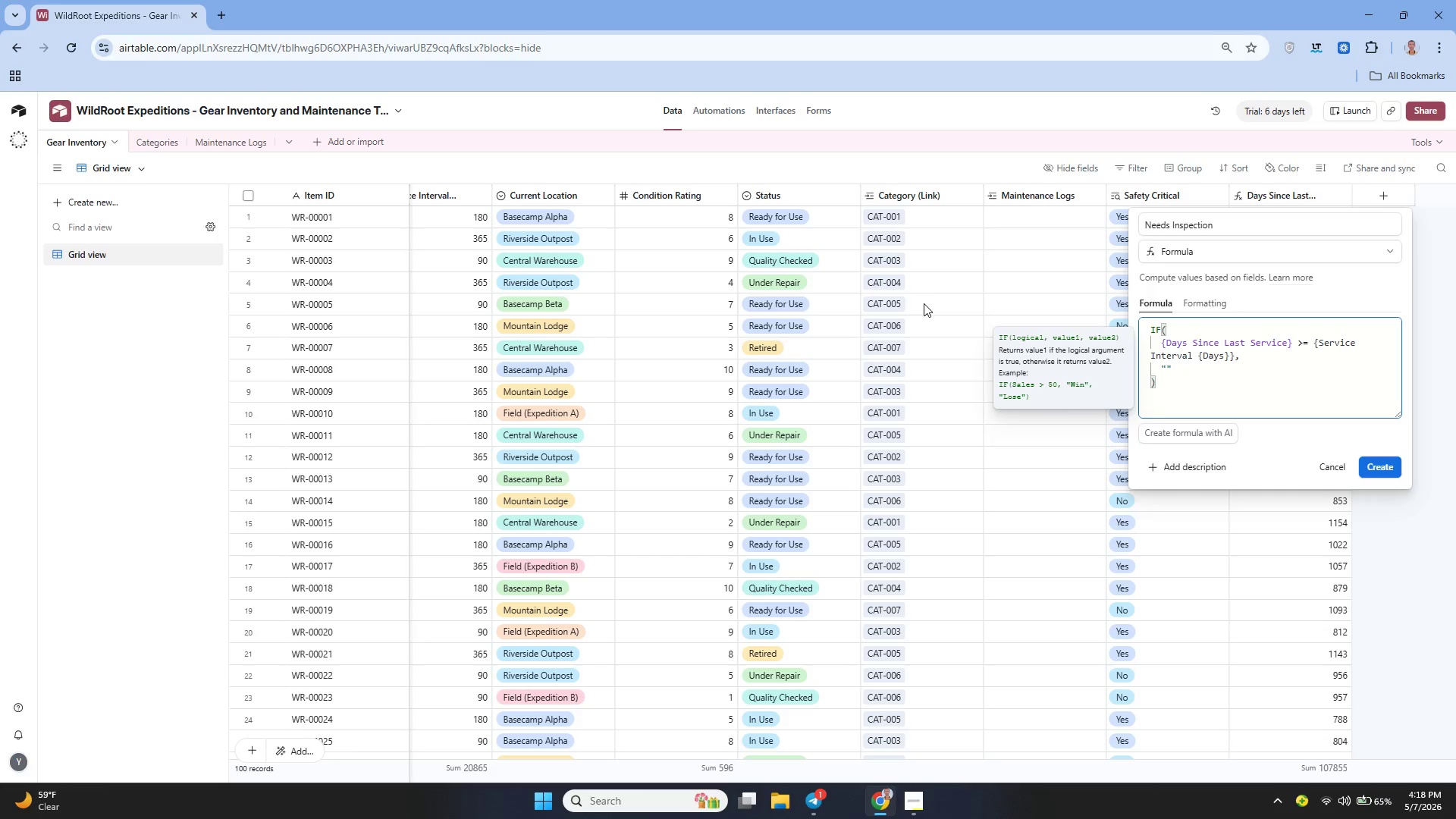 
key(Control+V)
 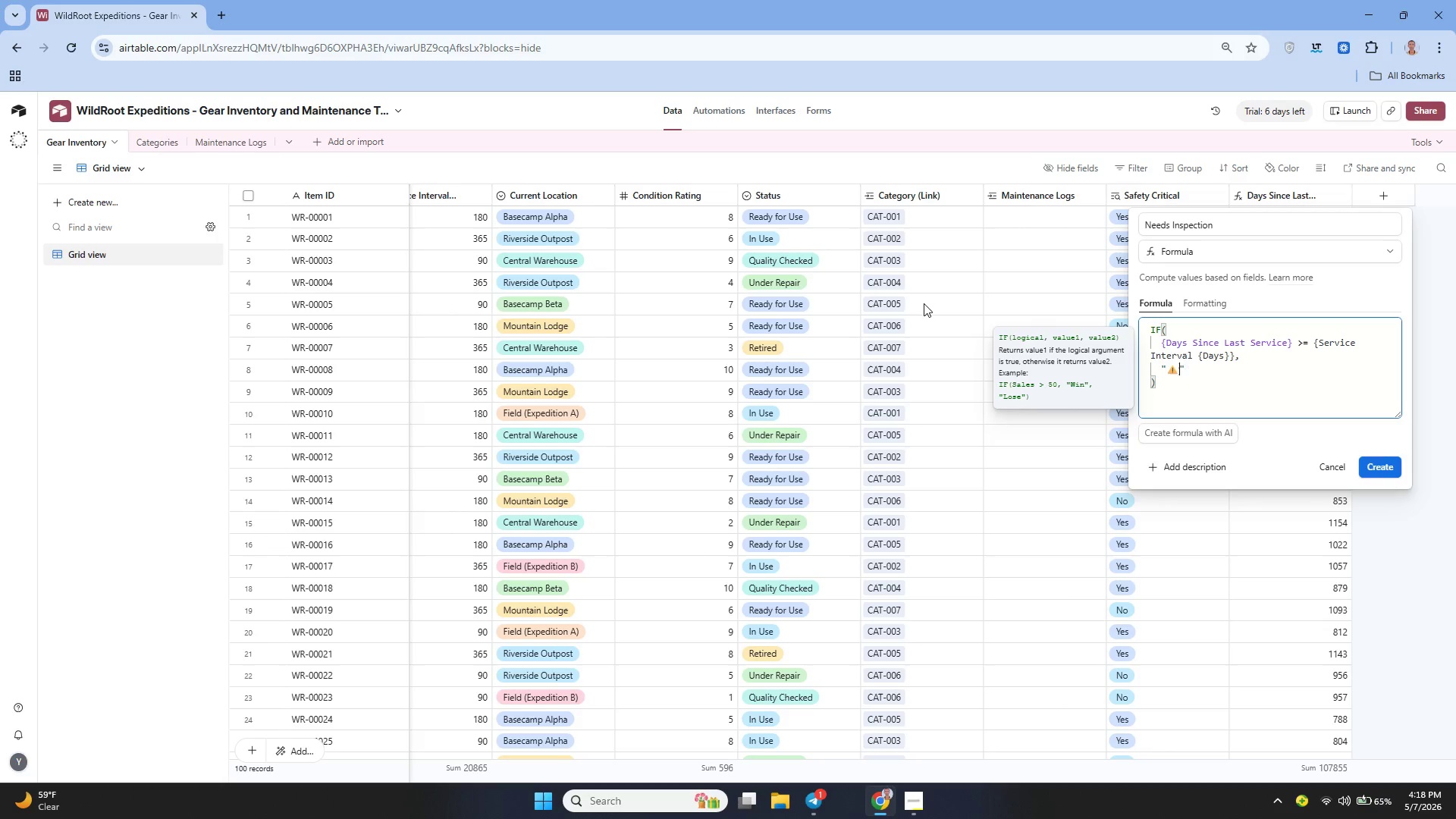 
type( NEEDS INSEPCTION)
 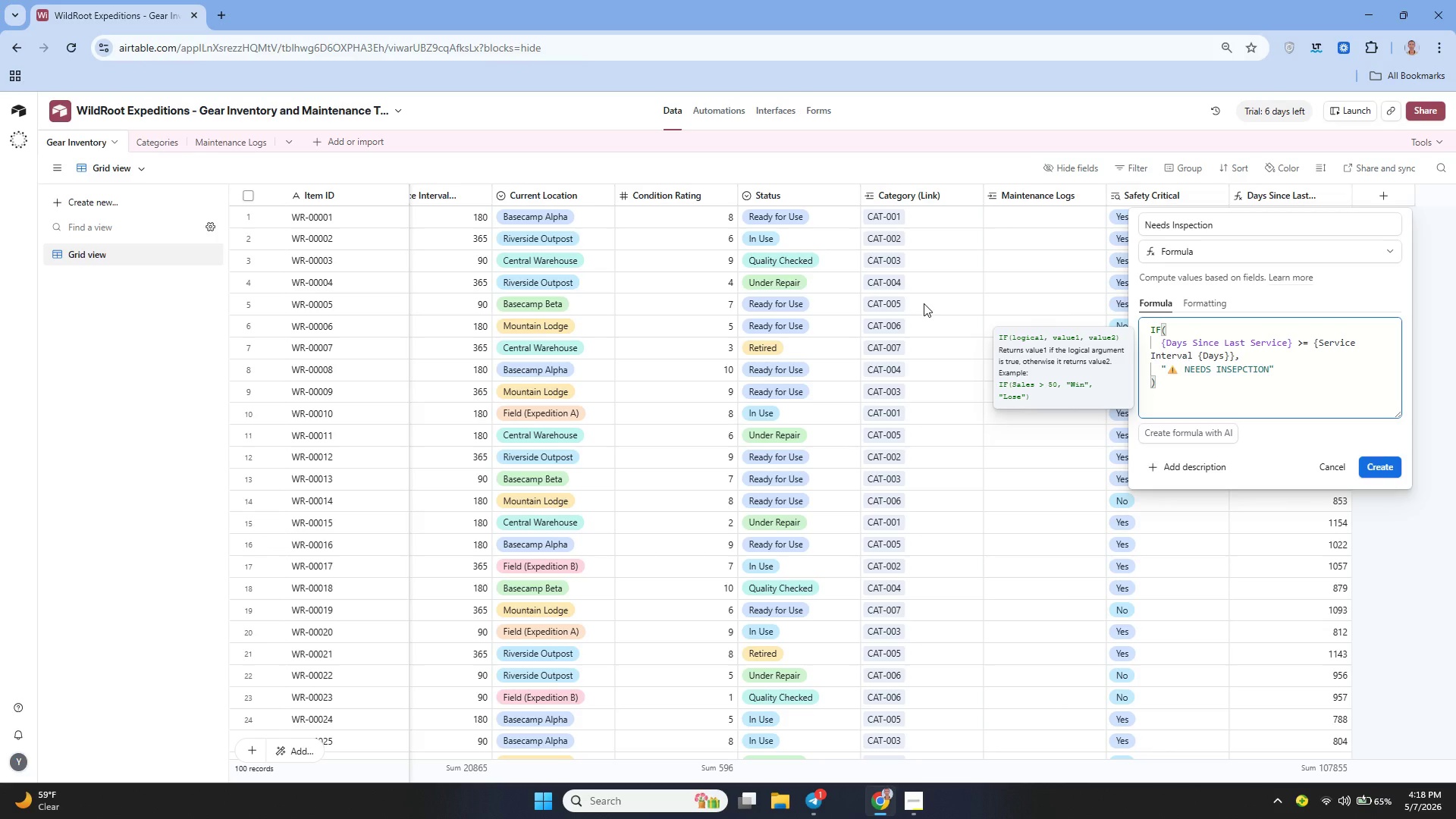 
hold_key(key=ArrowLeft, duration=0.69)
 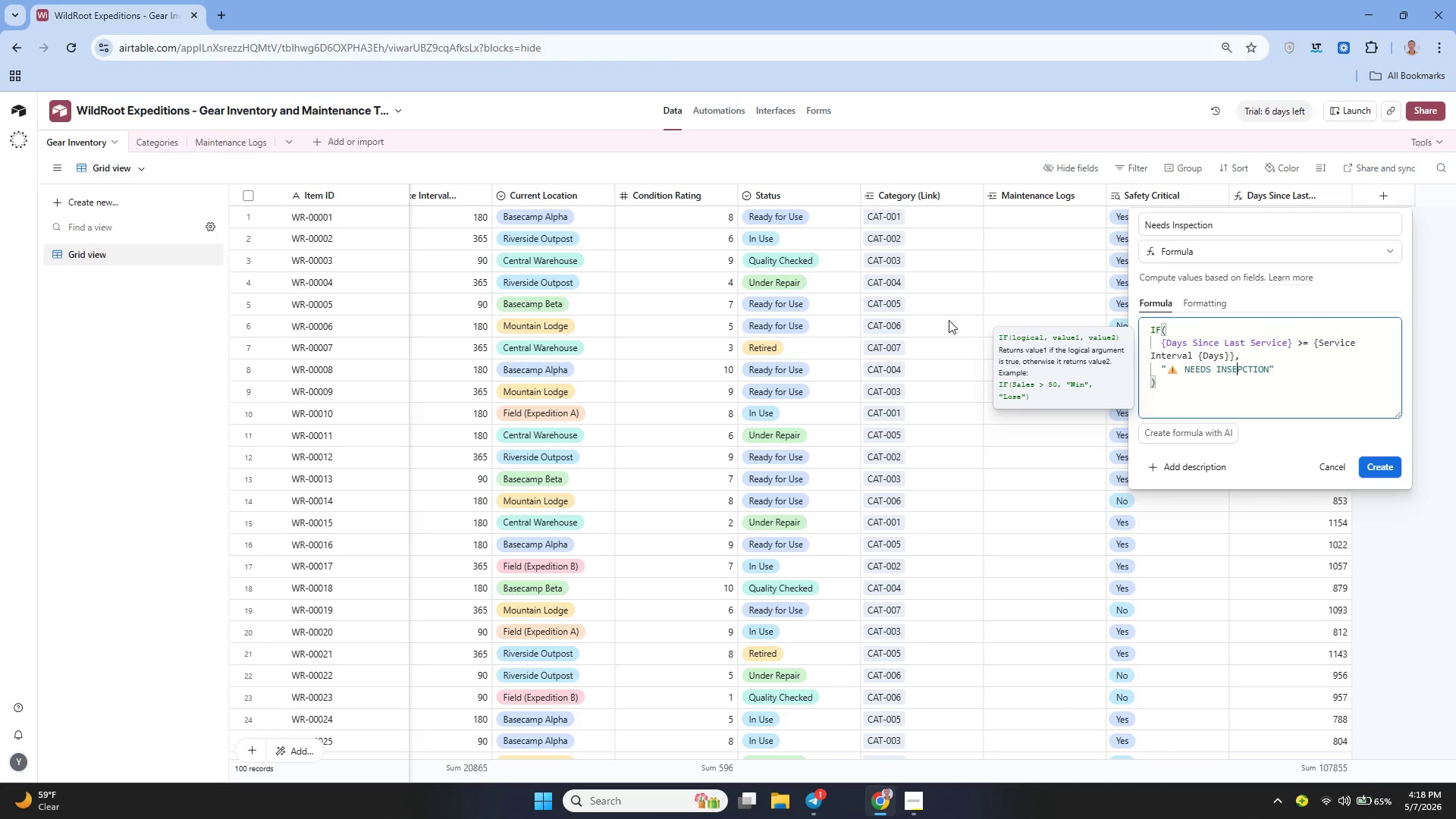 
key(ArrowRight)
 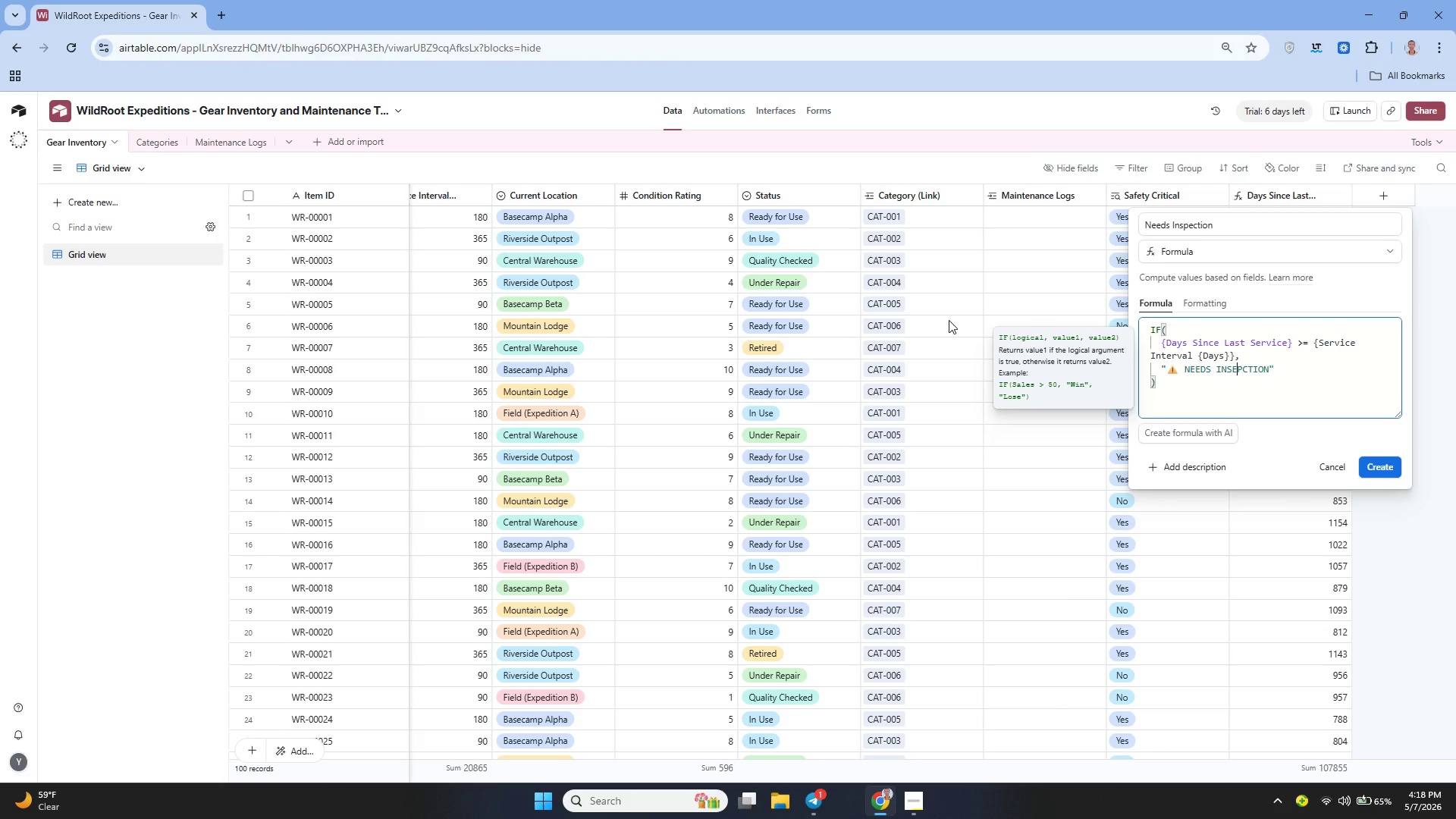 
key(Backspace)
 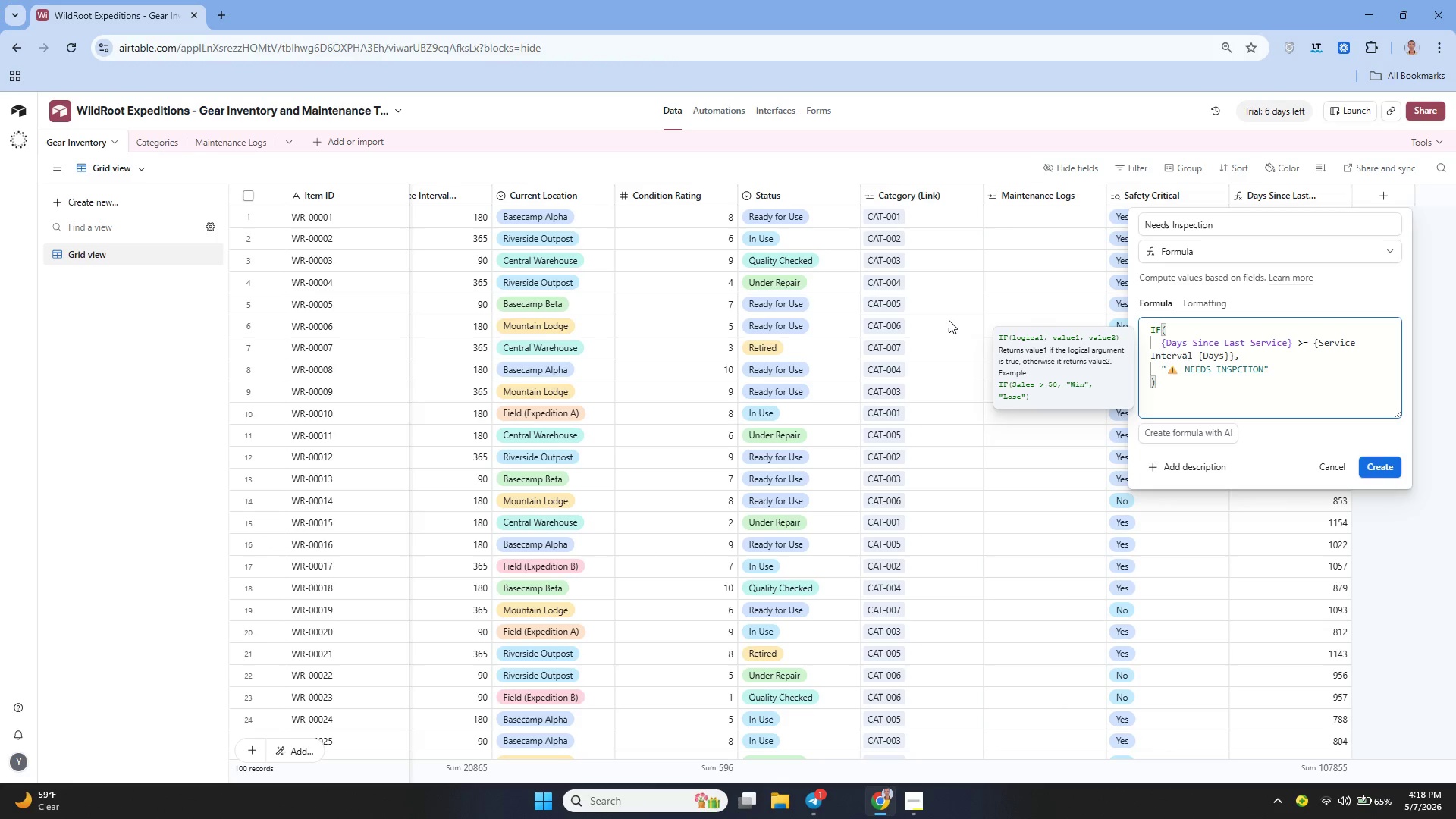 
key(ArrowRight)
 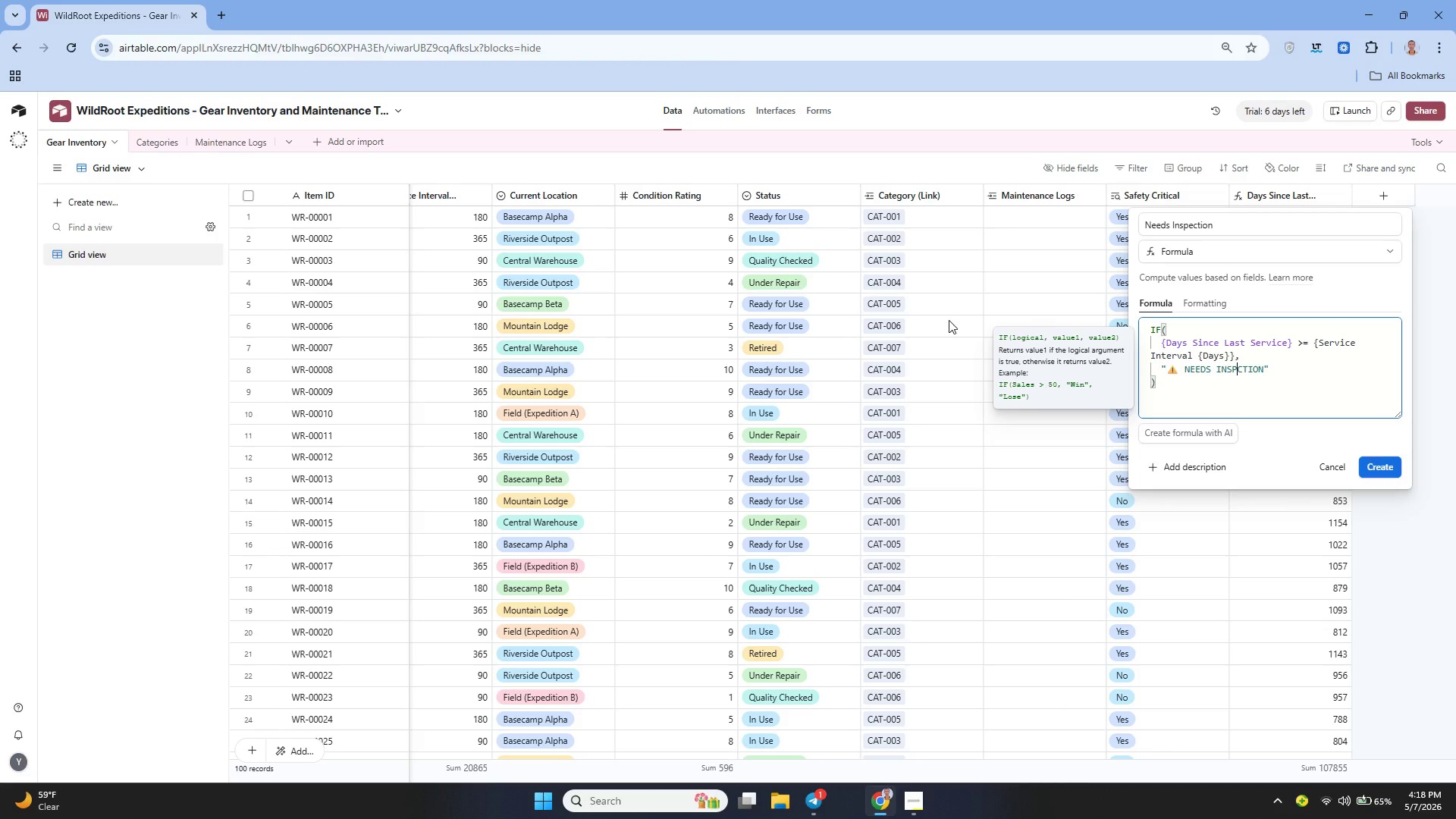 
key(Shift+E)
 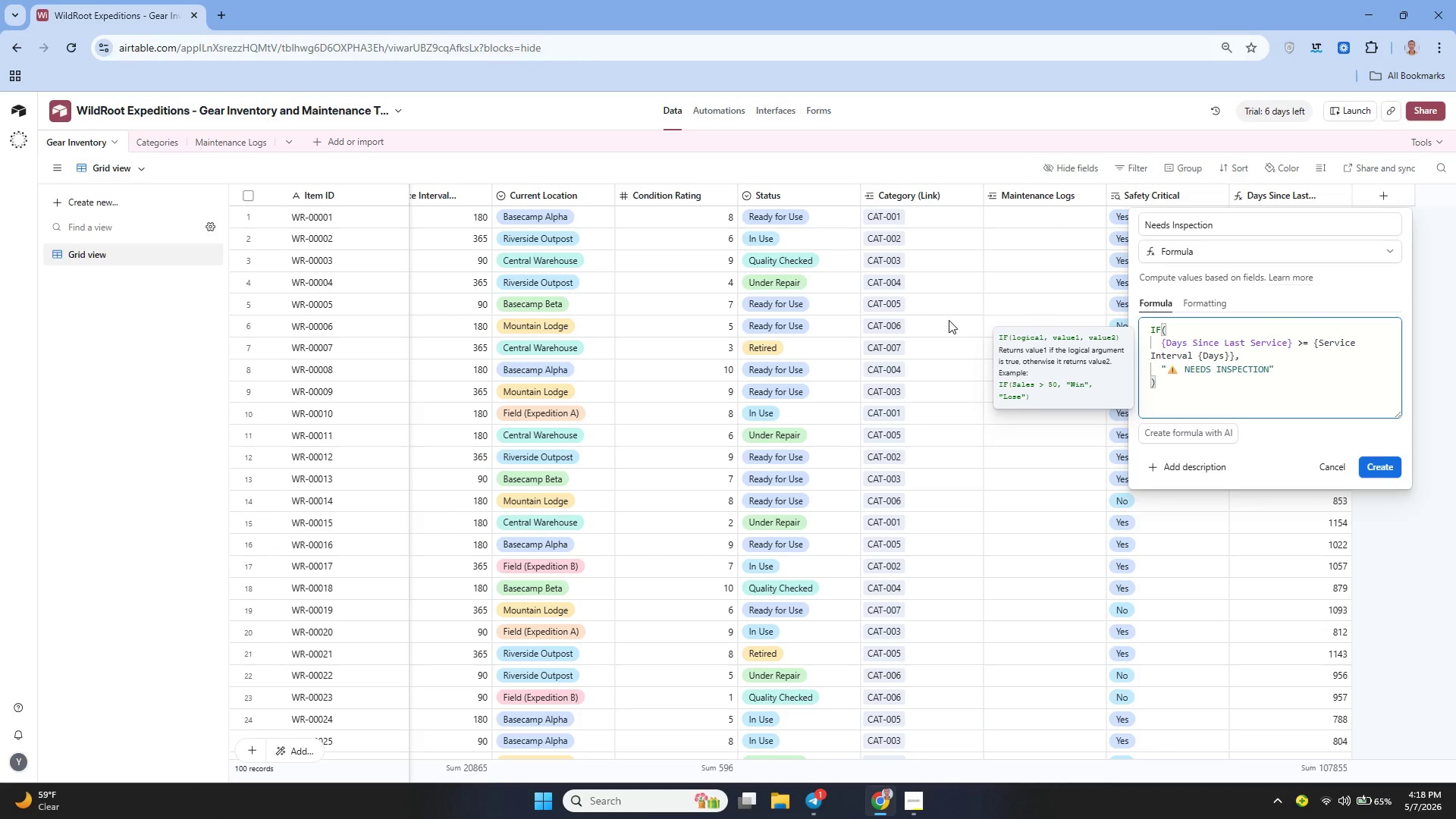 
key(ArrowRight)
 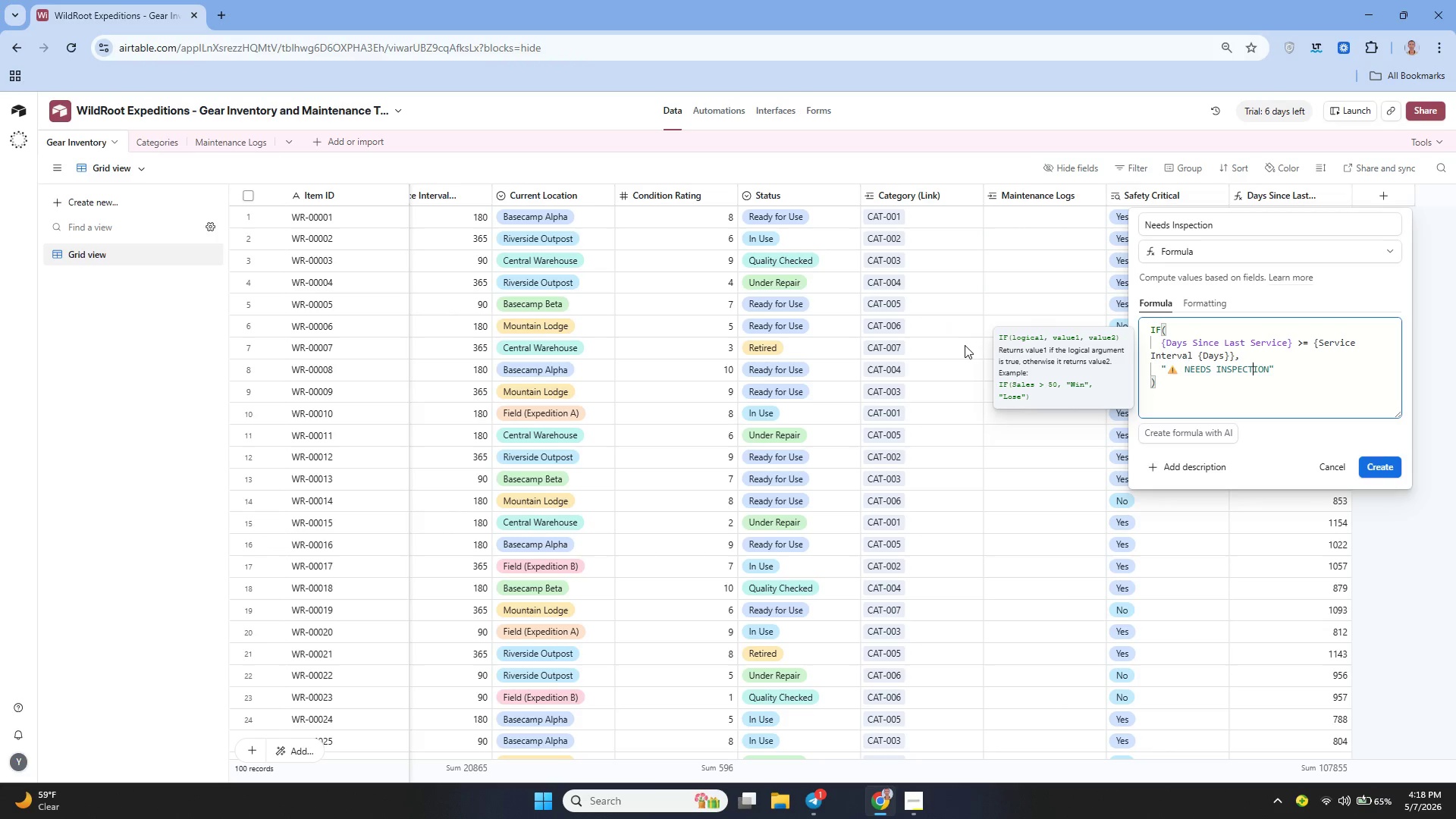 
key(ArrowRight)
 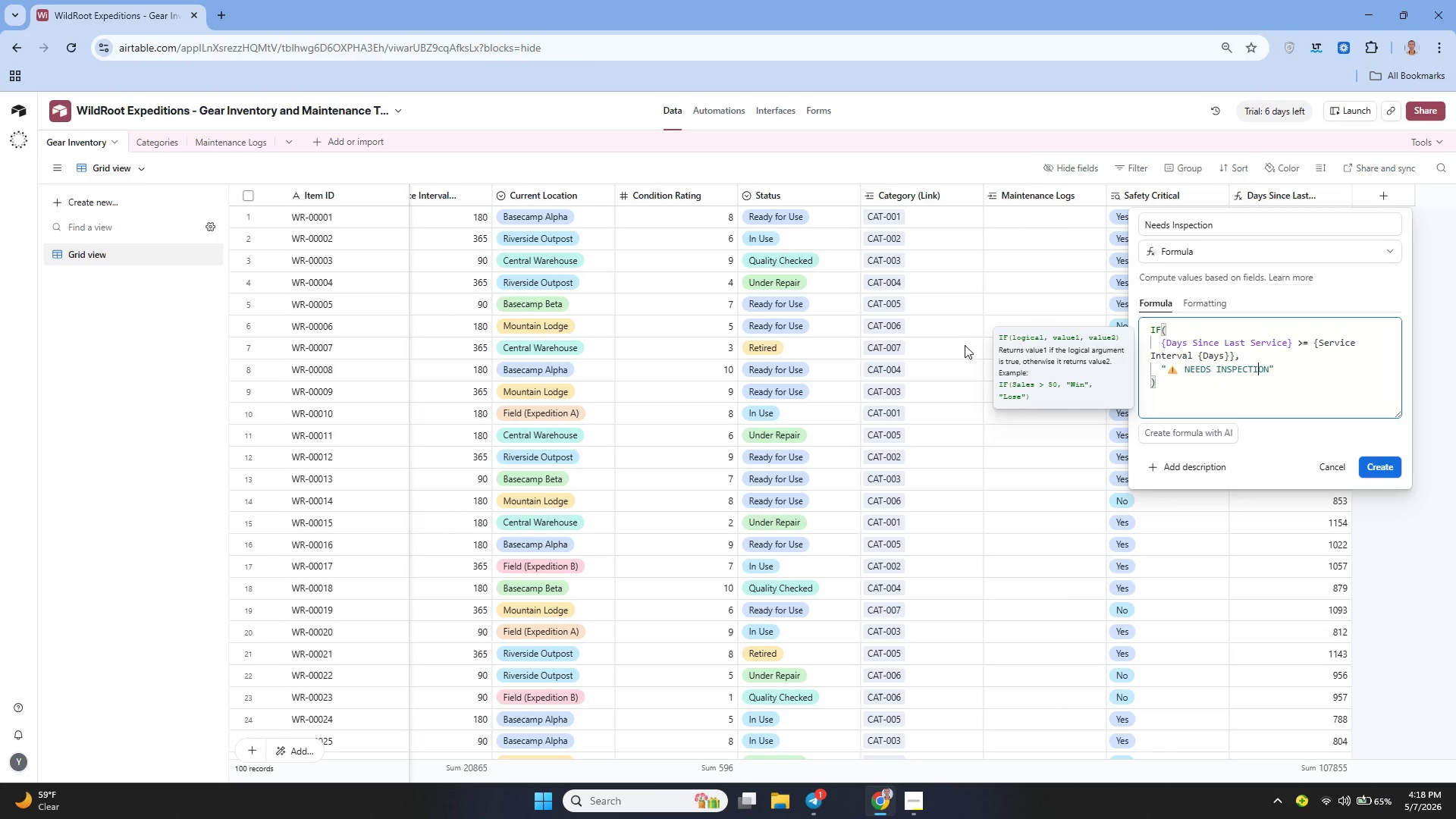 
key(ArrowRight)
 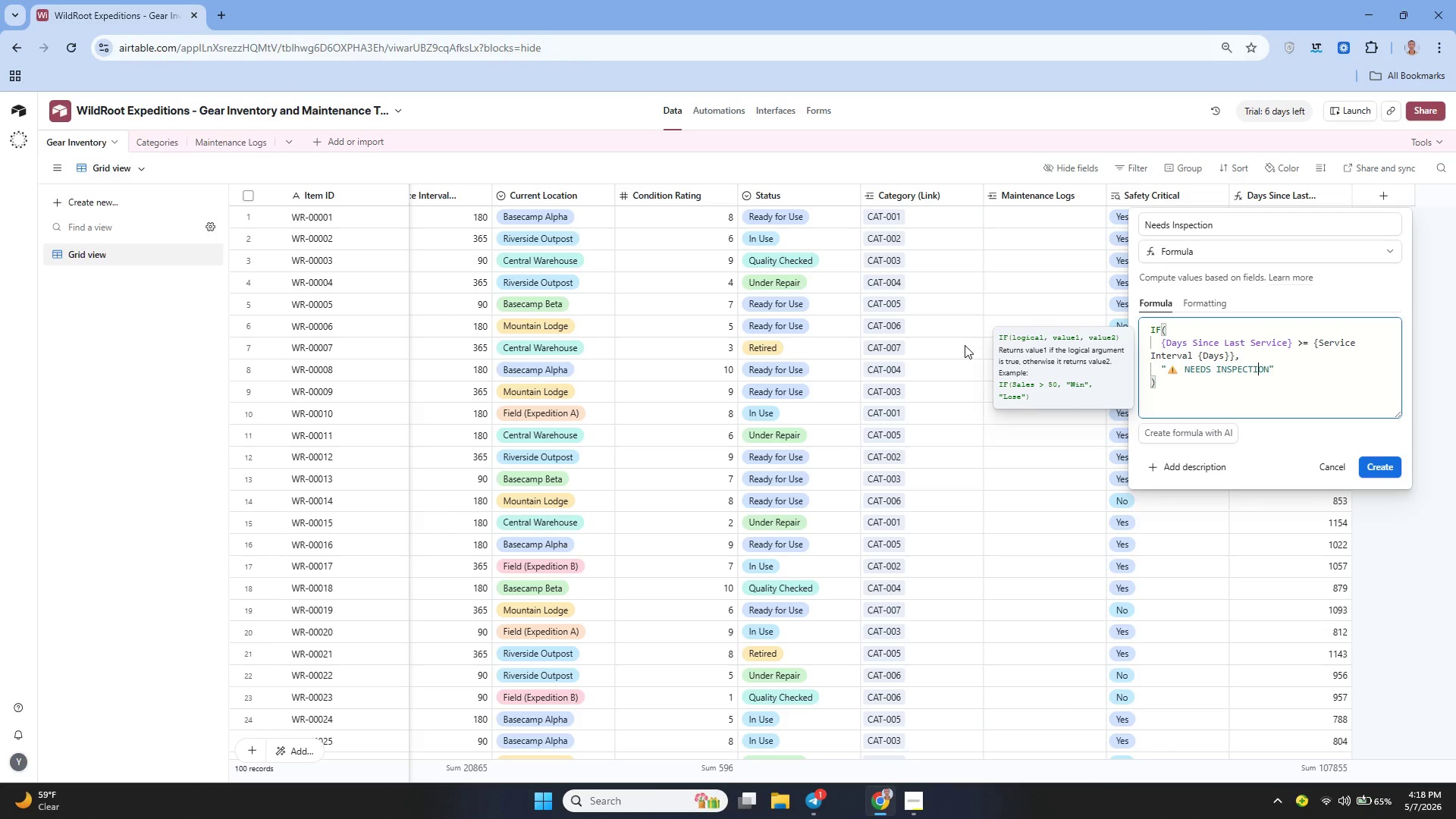 
key(ArrowRight)
 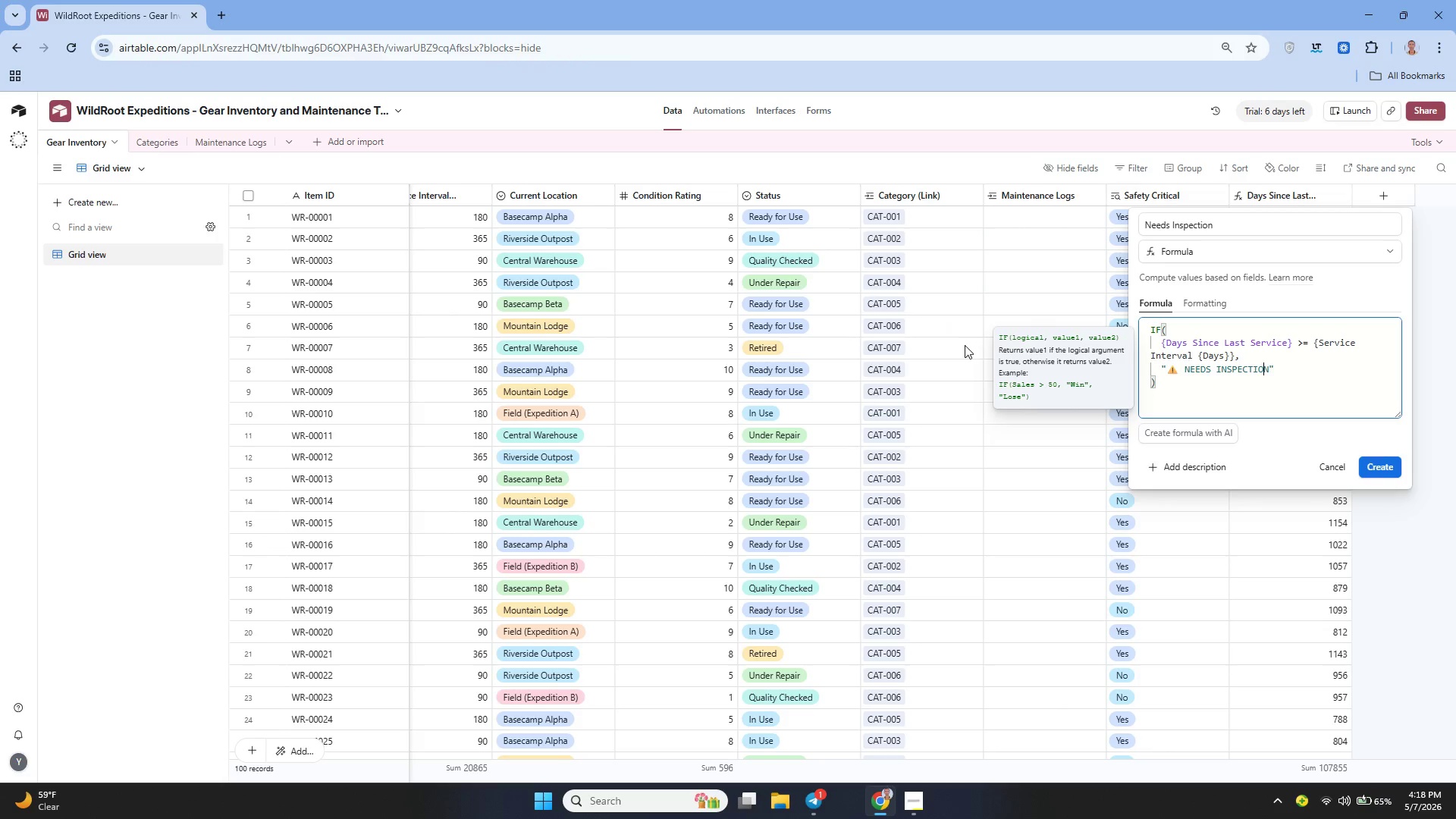 
key(ArrowRight)
 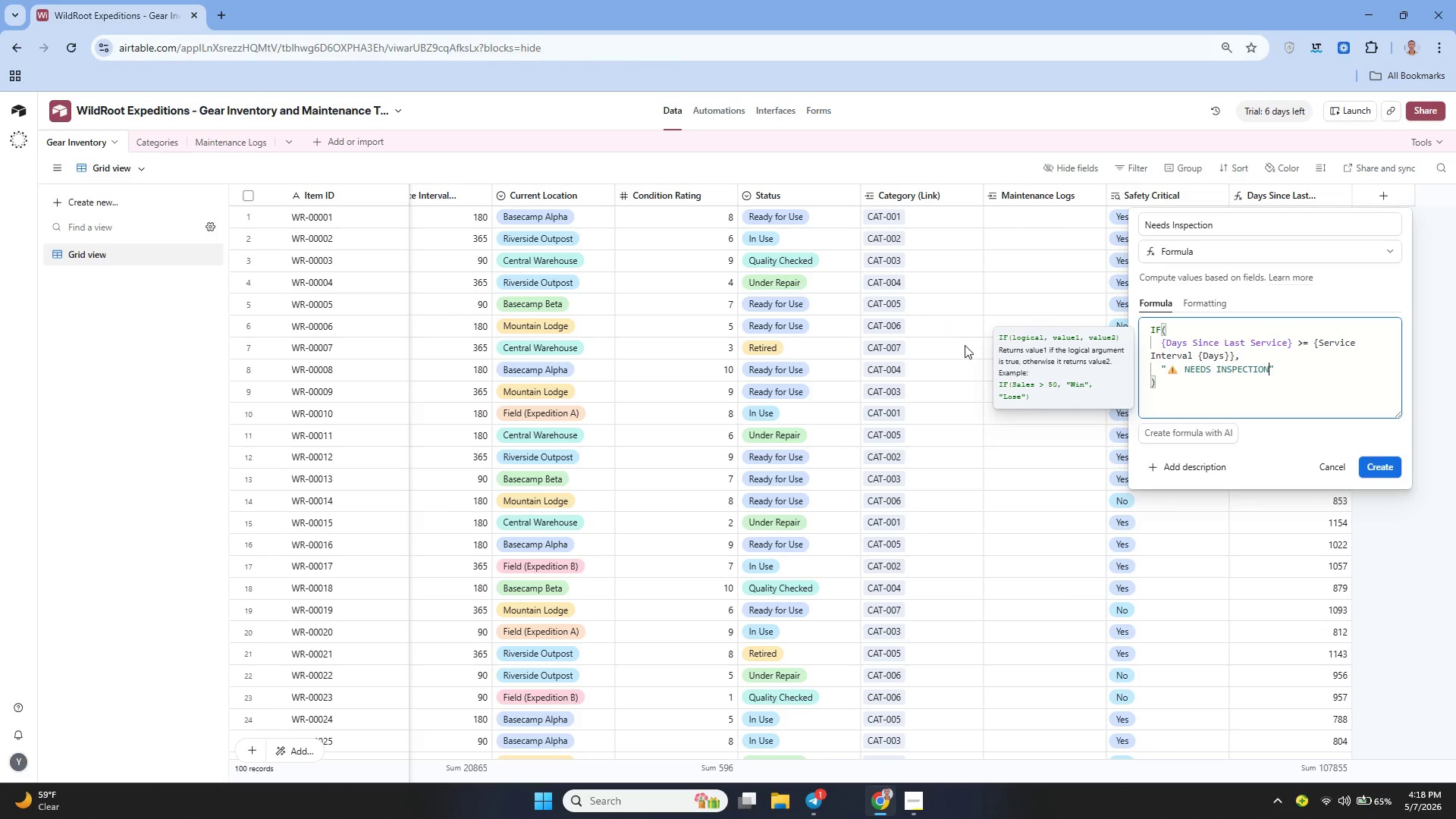 
key(ArrowRight)
 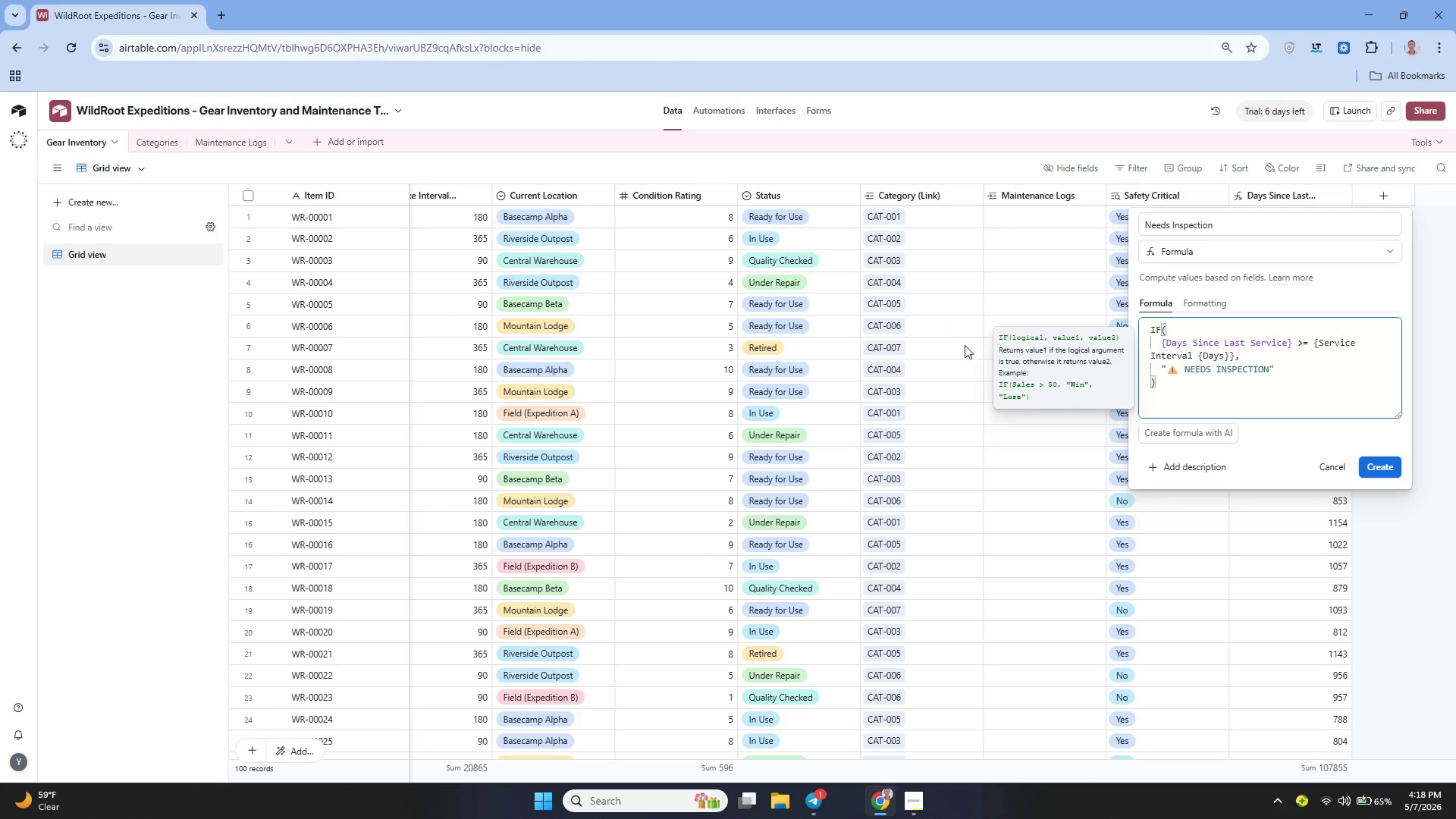 
key(Comma)
 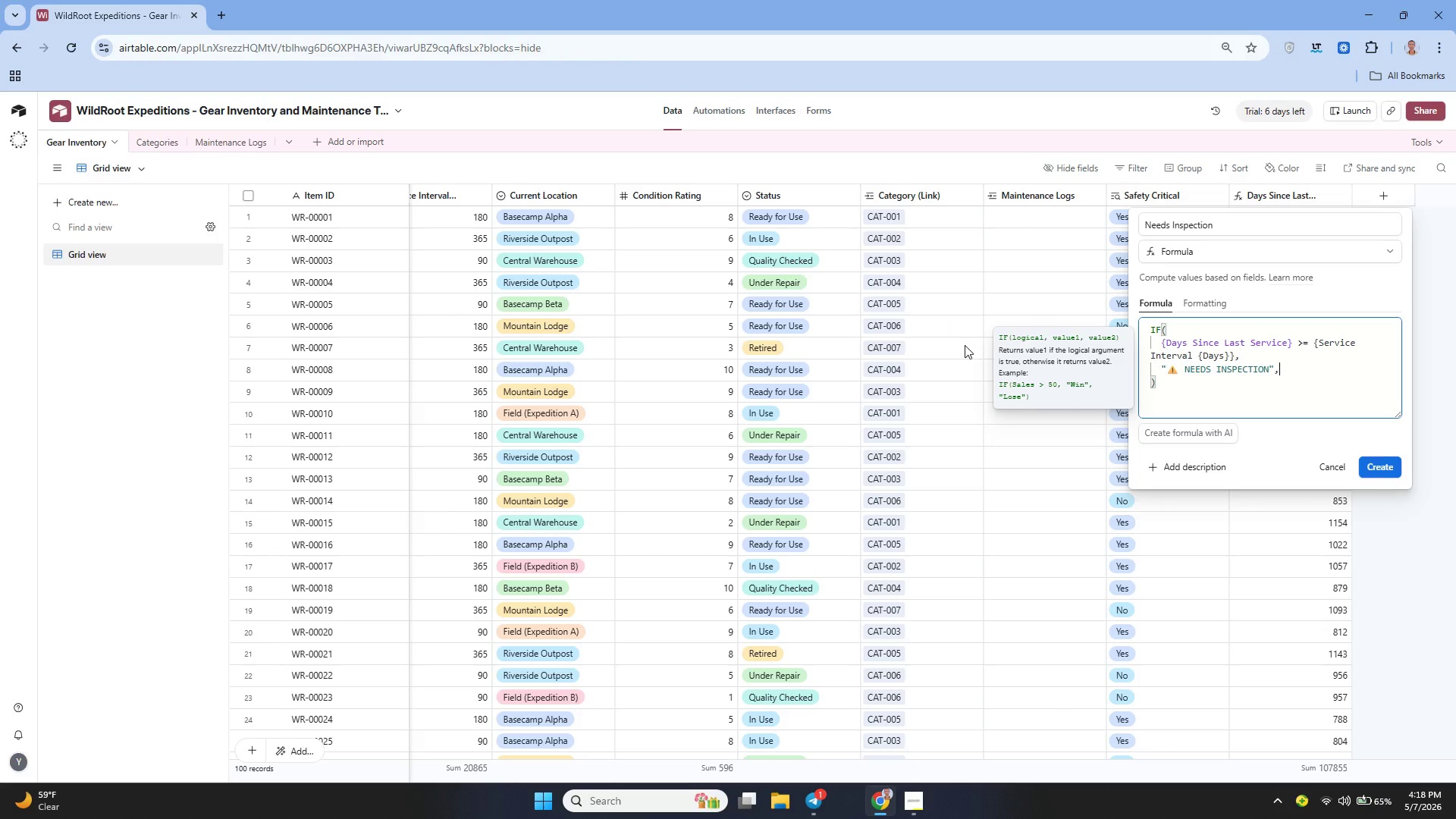 
key(Shift+Enter)
 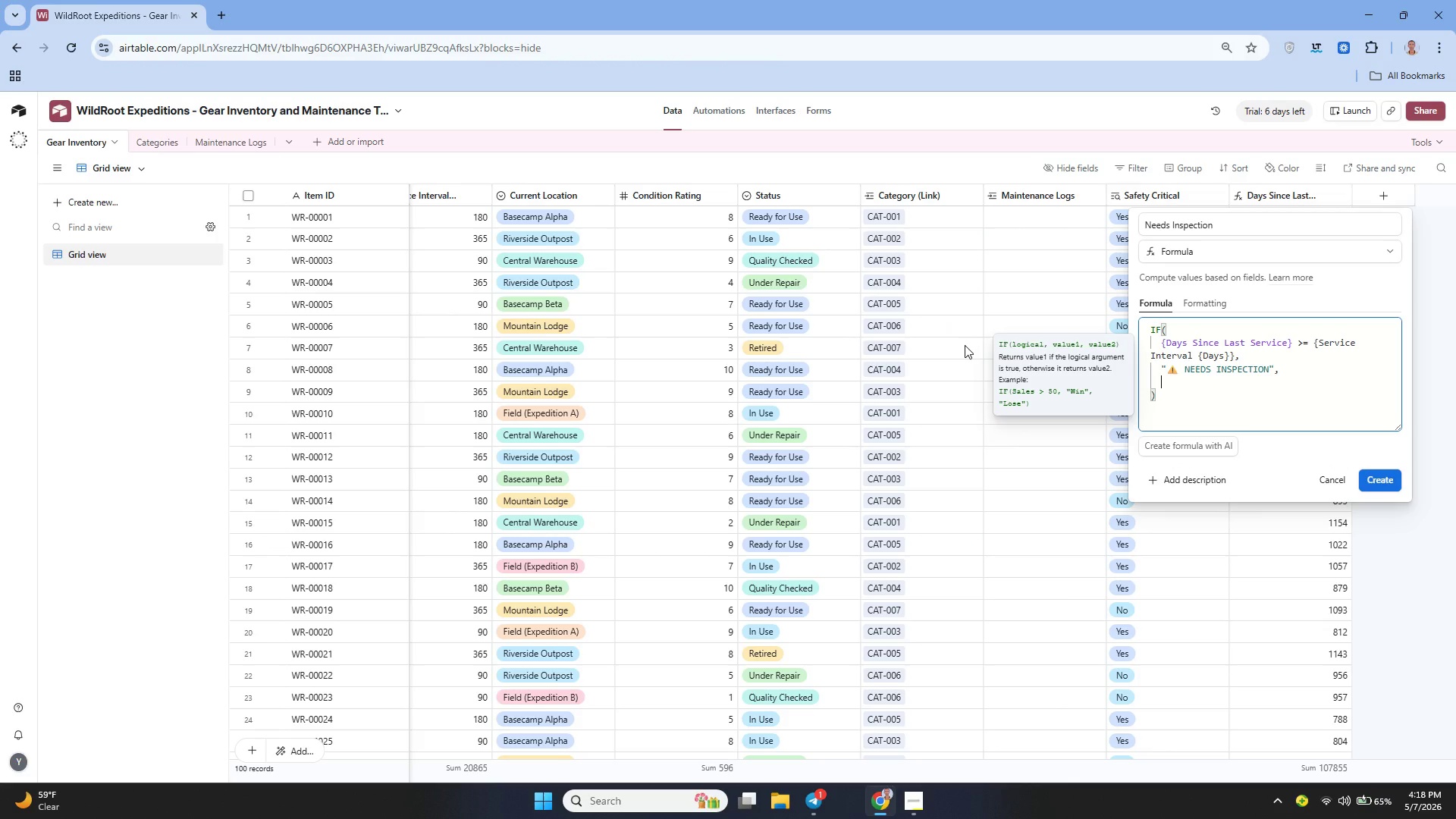 
key(Shift+Quote)
 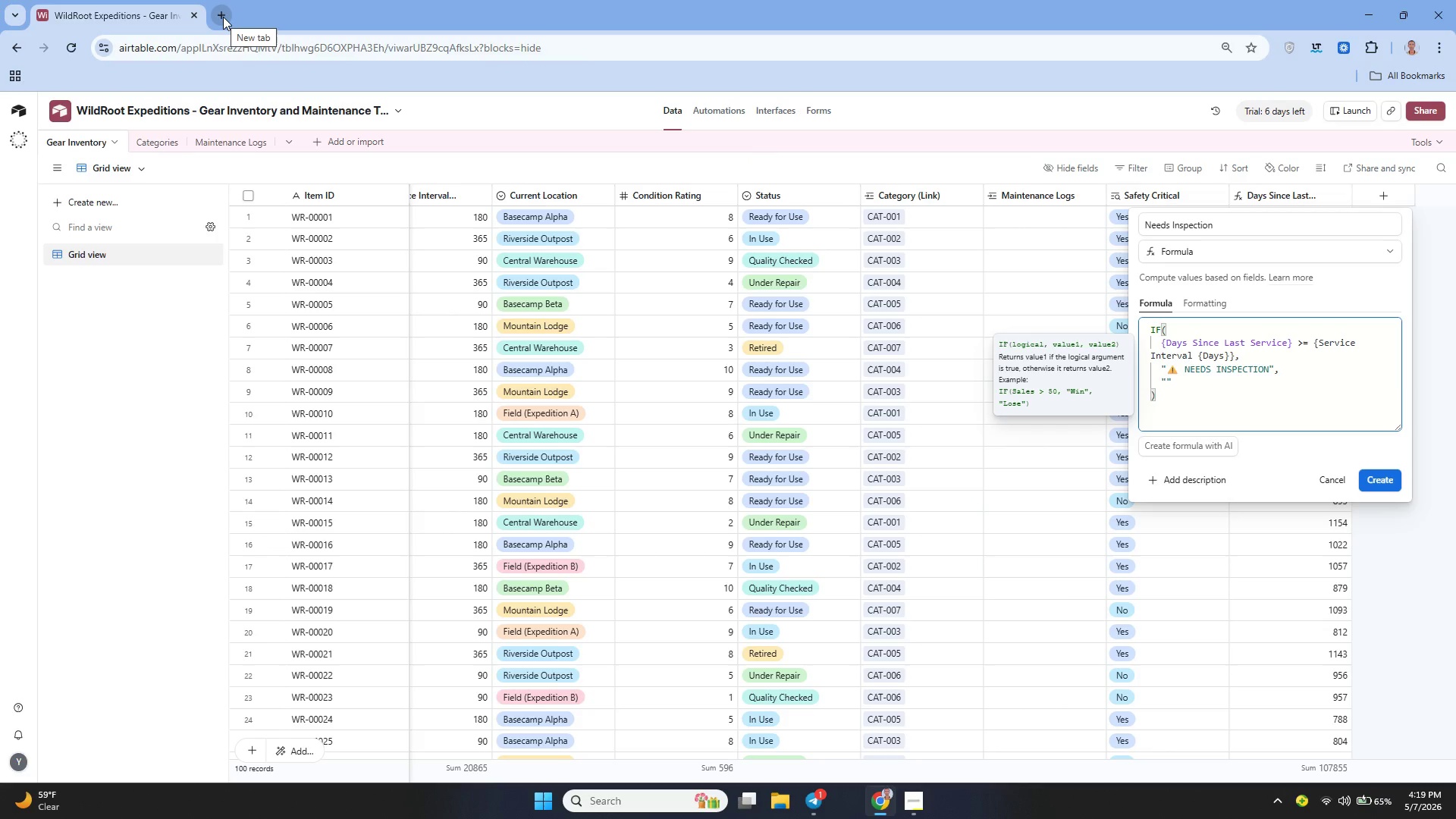 
left_click([223, 17])
 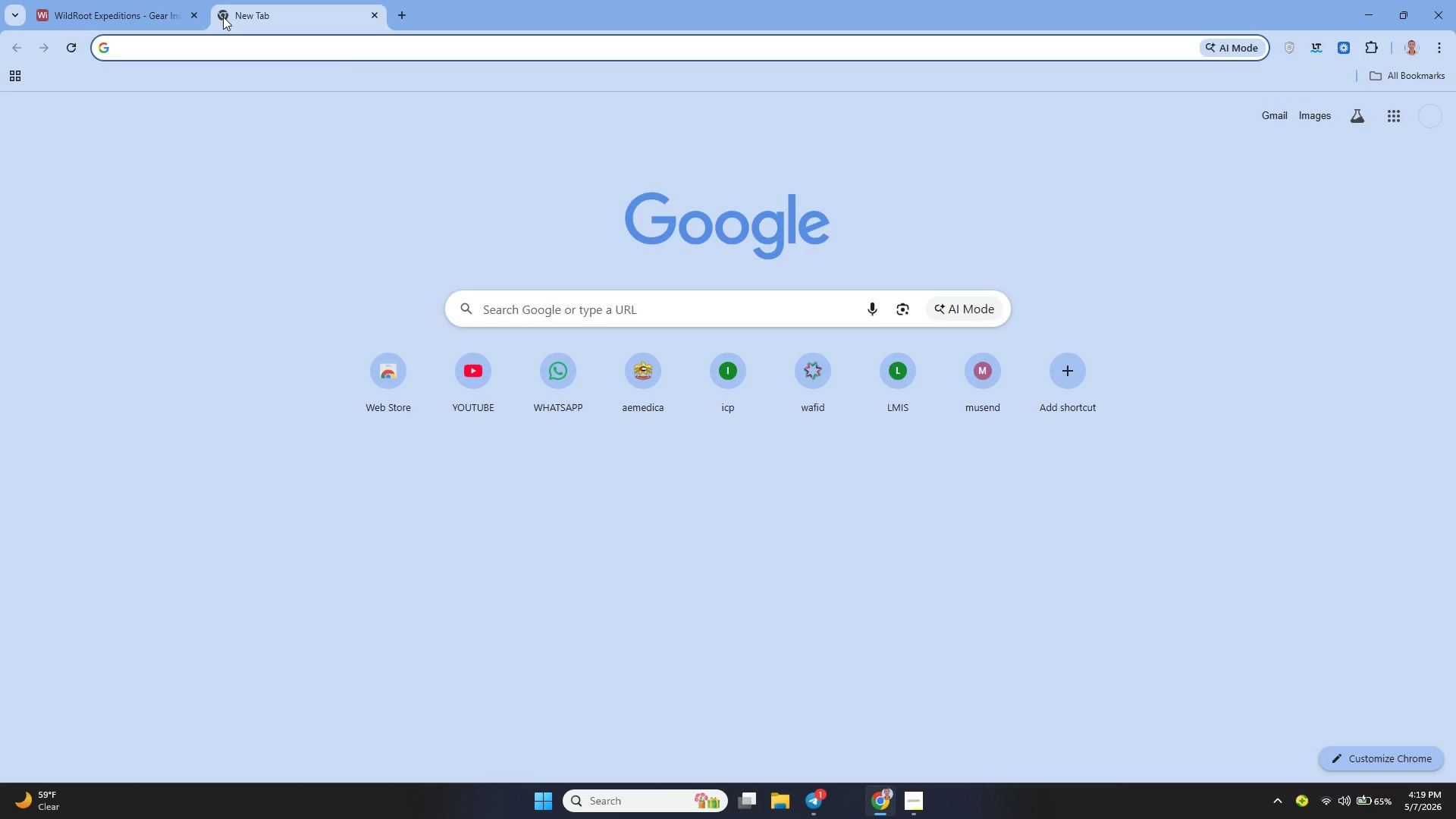 
type(Gree)
 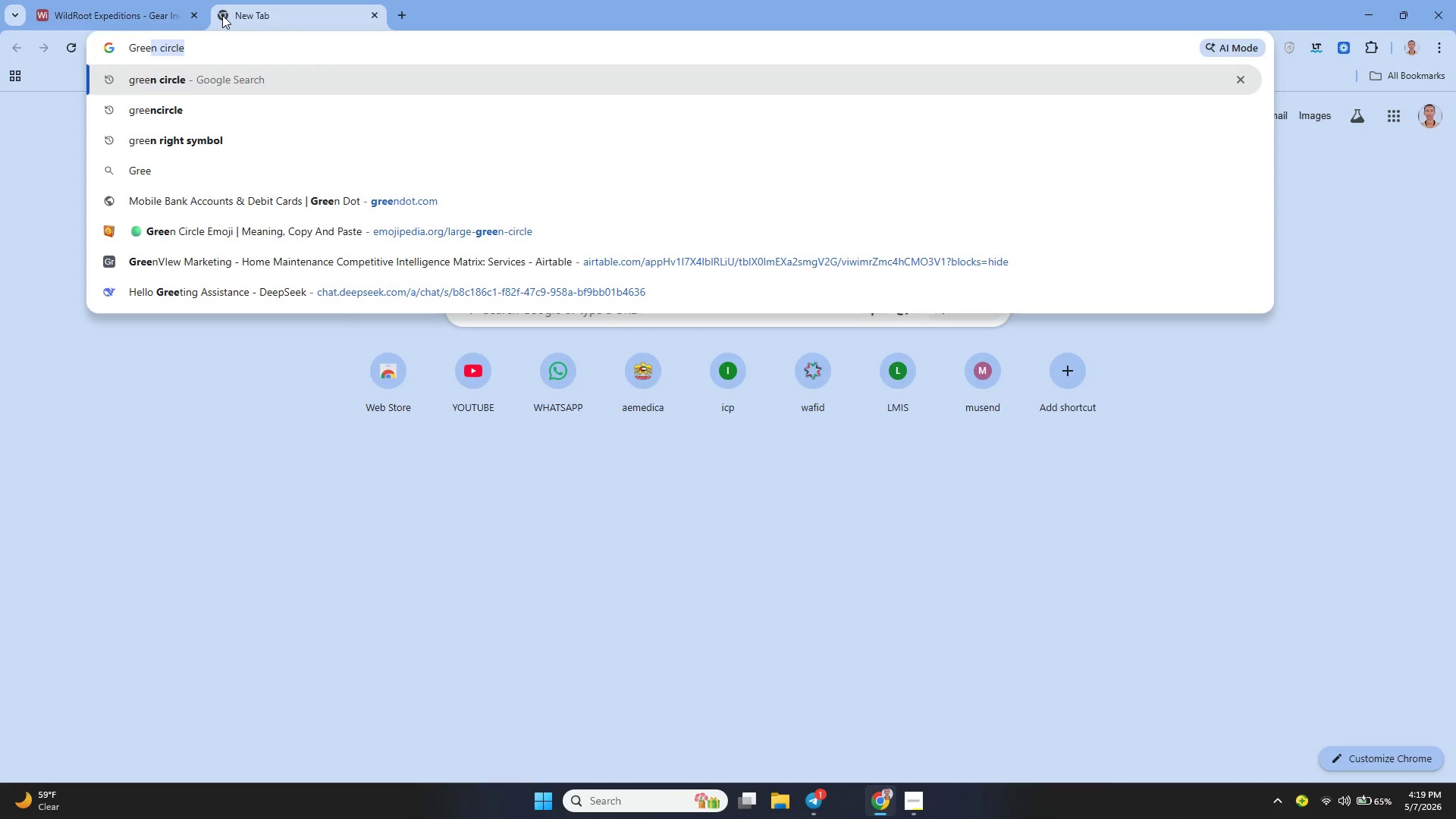 
key(ArrowDown)
 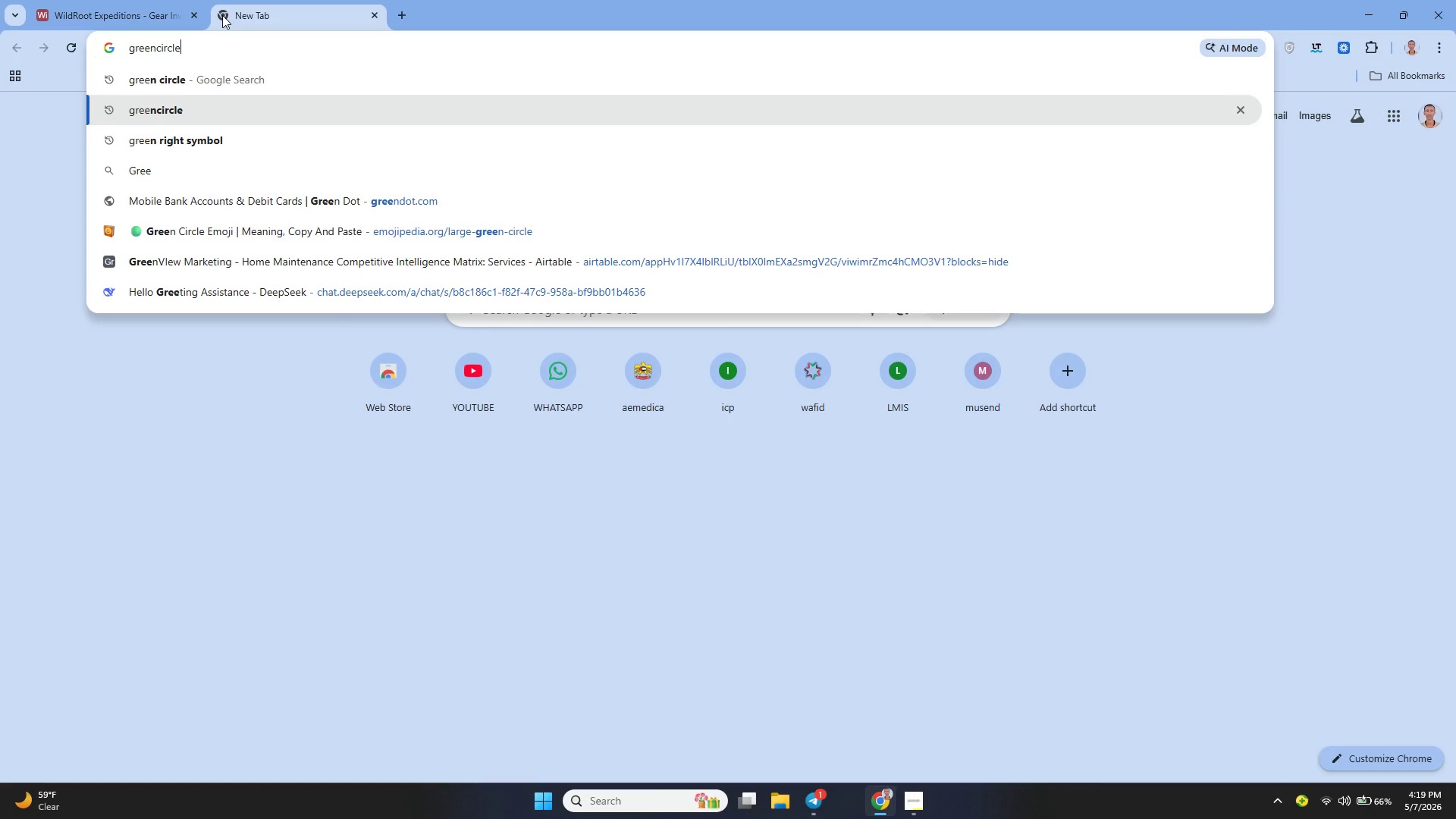 
key(ArrowDown)
 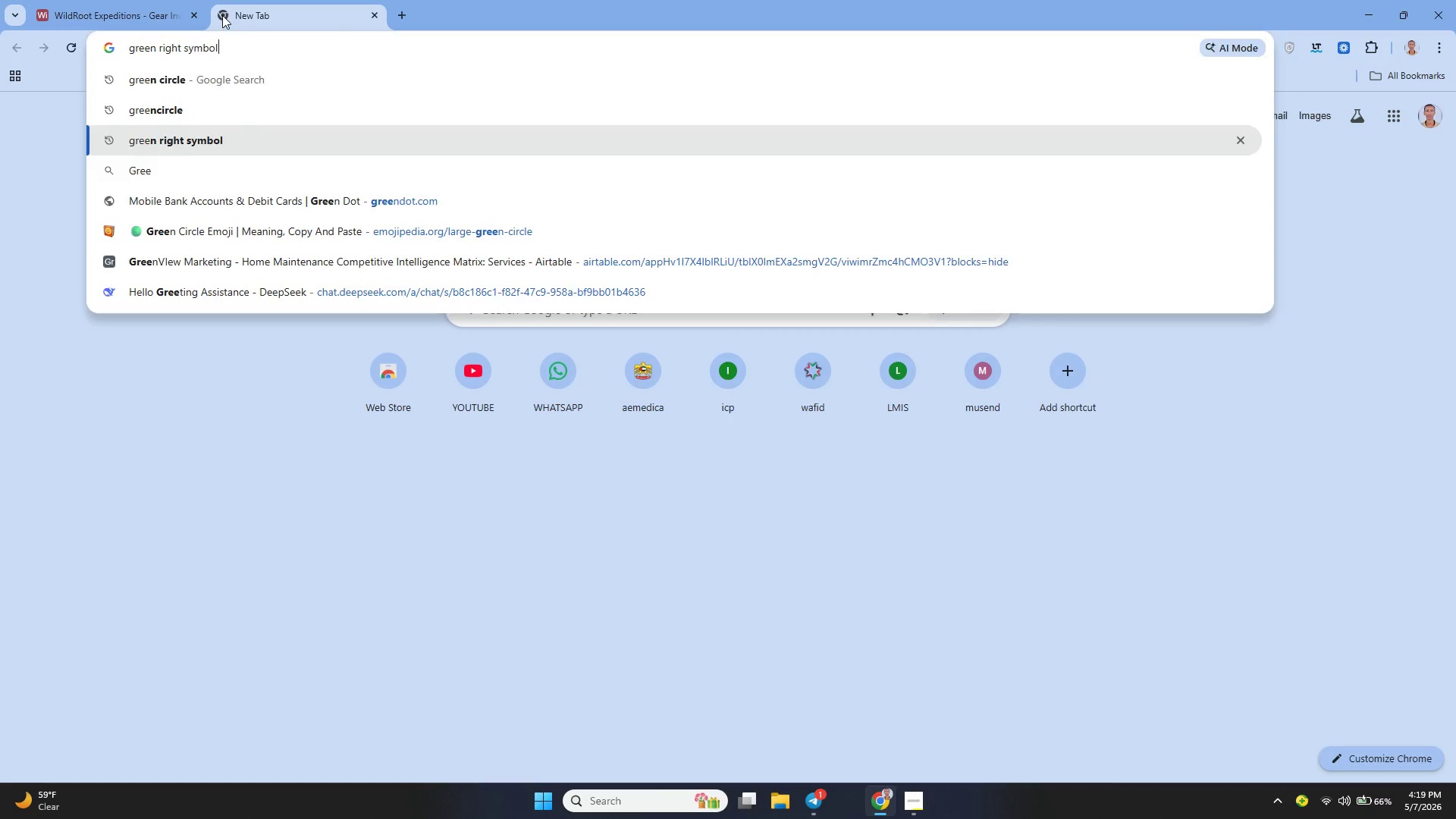 
key(Enter)
 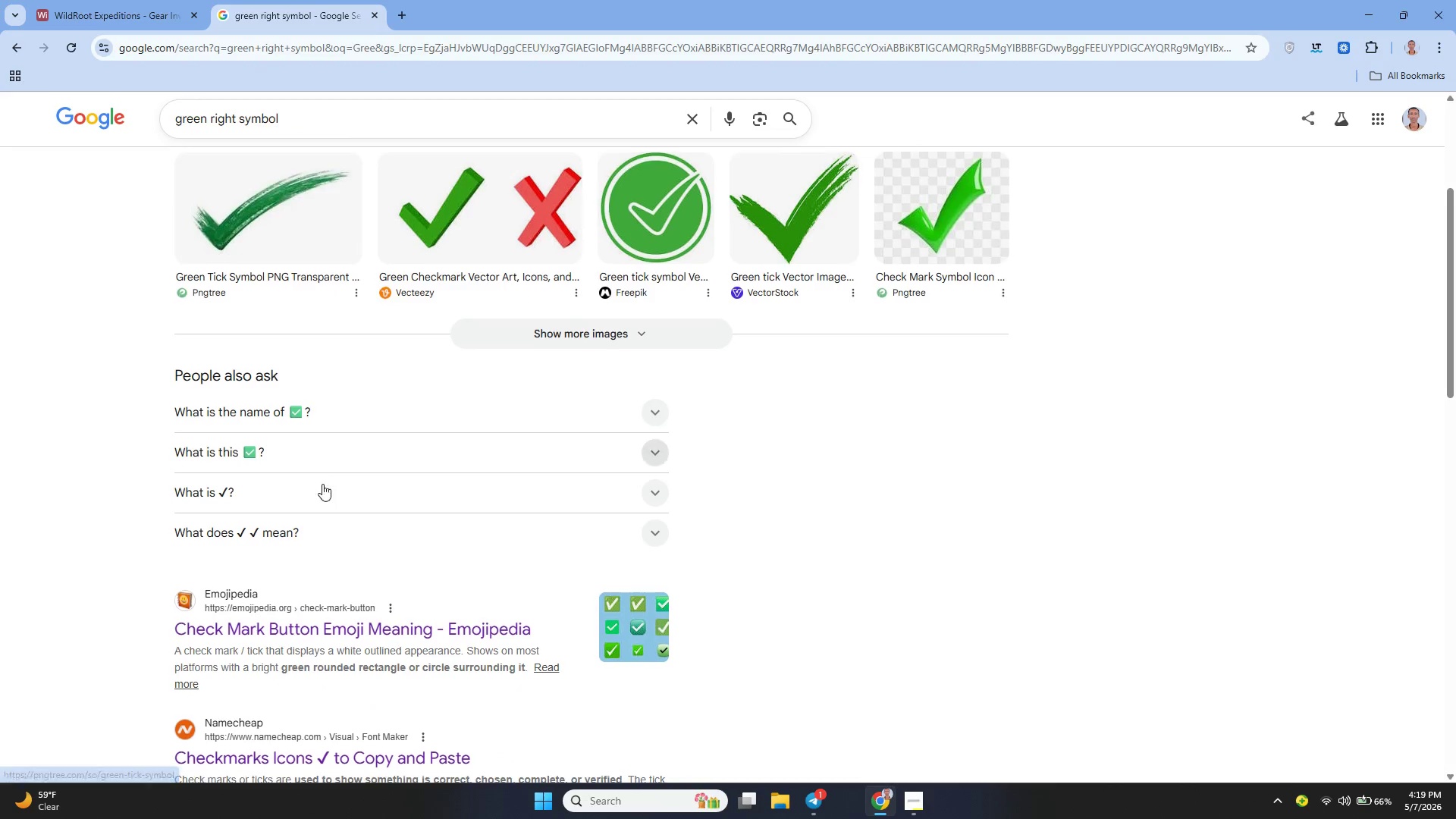 
left_click([301, 627])
 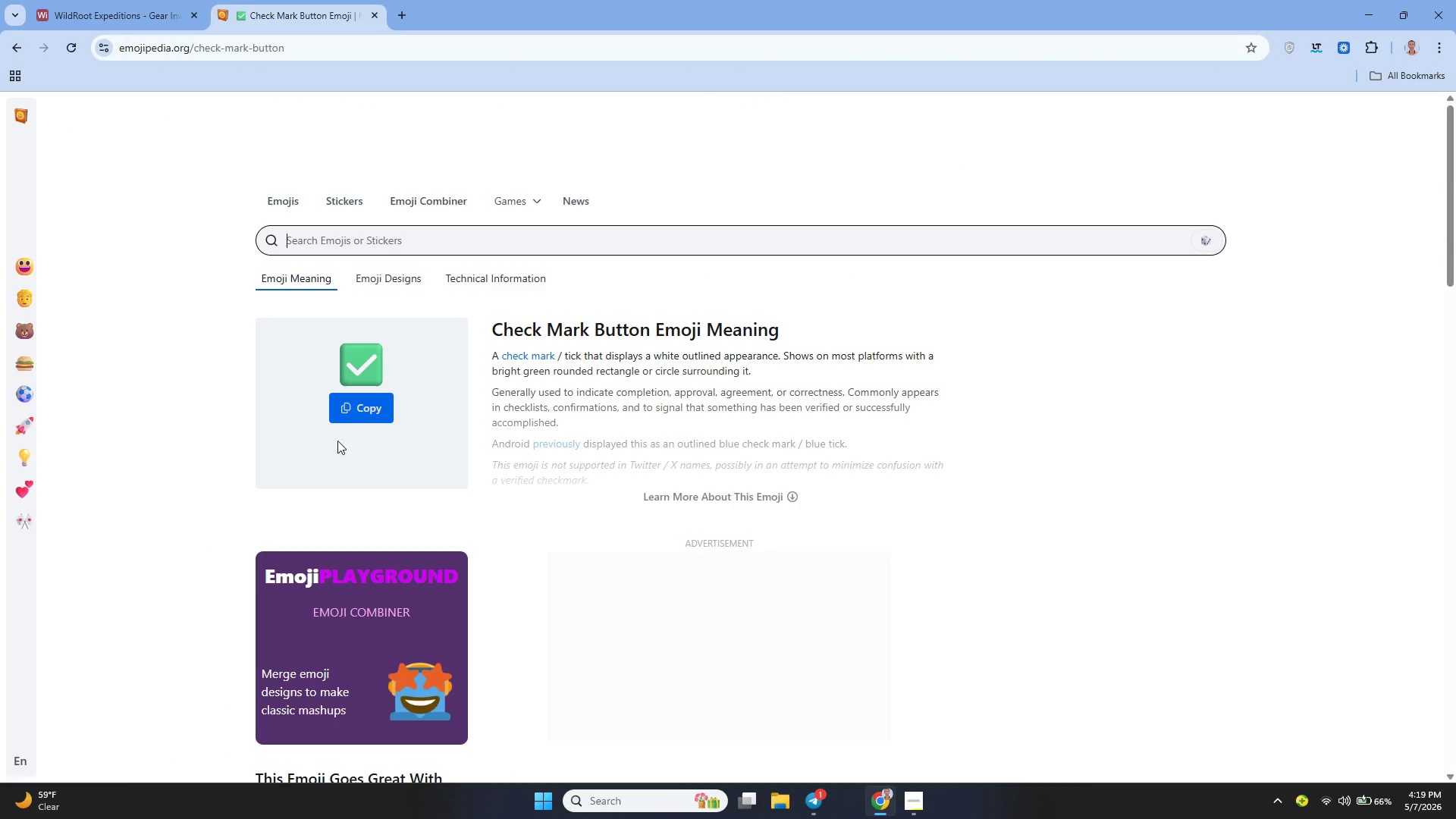 
left_click([350, 412])
 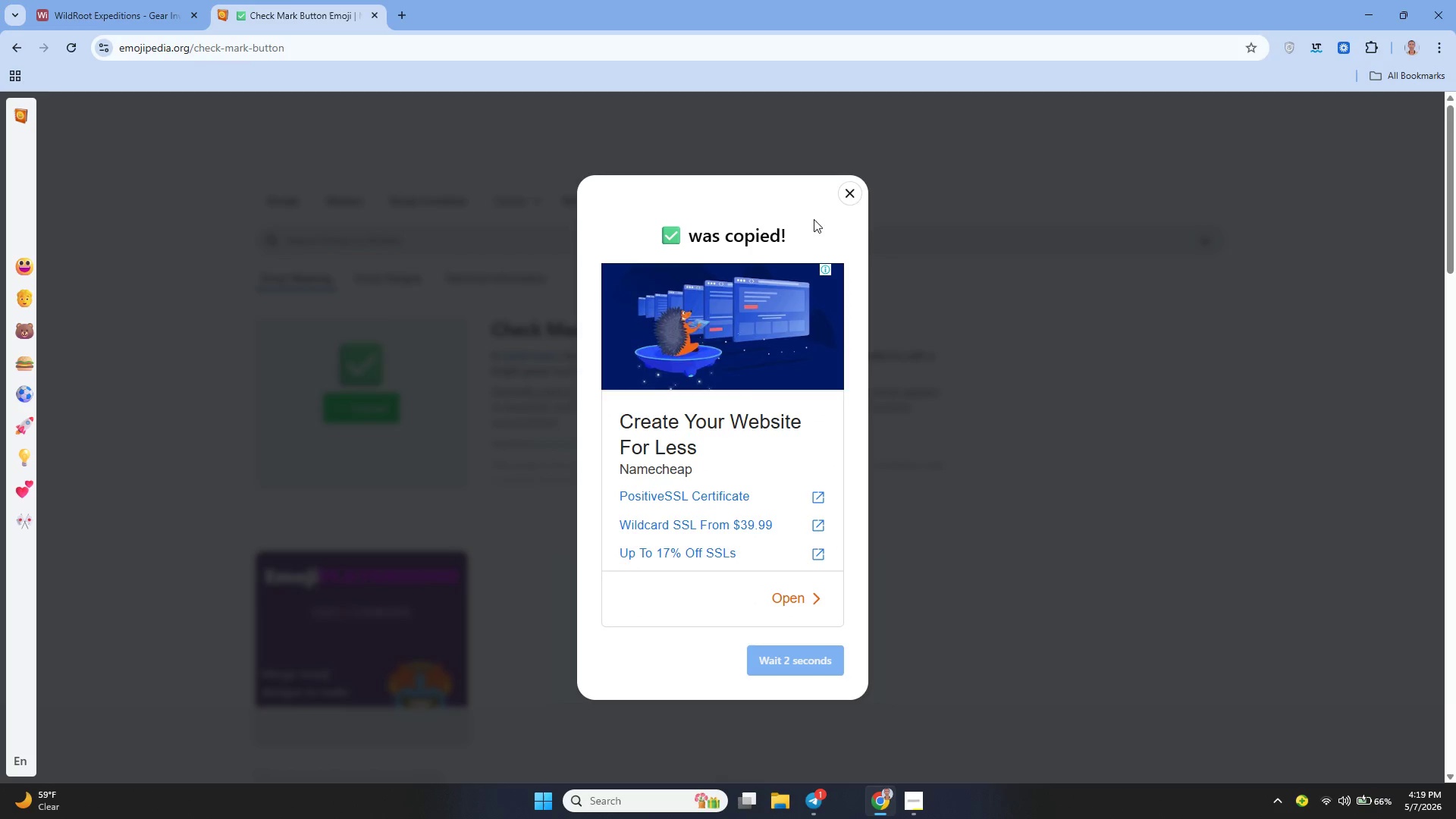 
left_click([840, 190])
 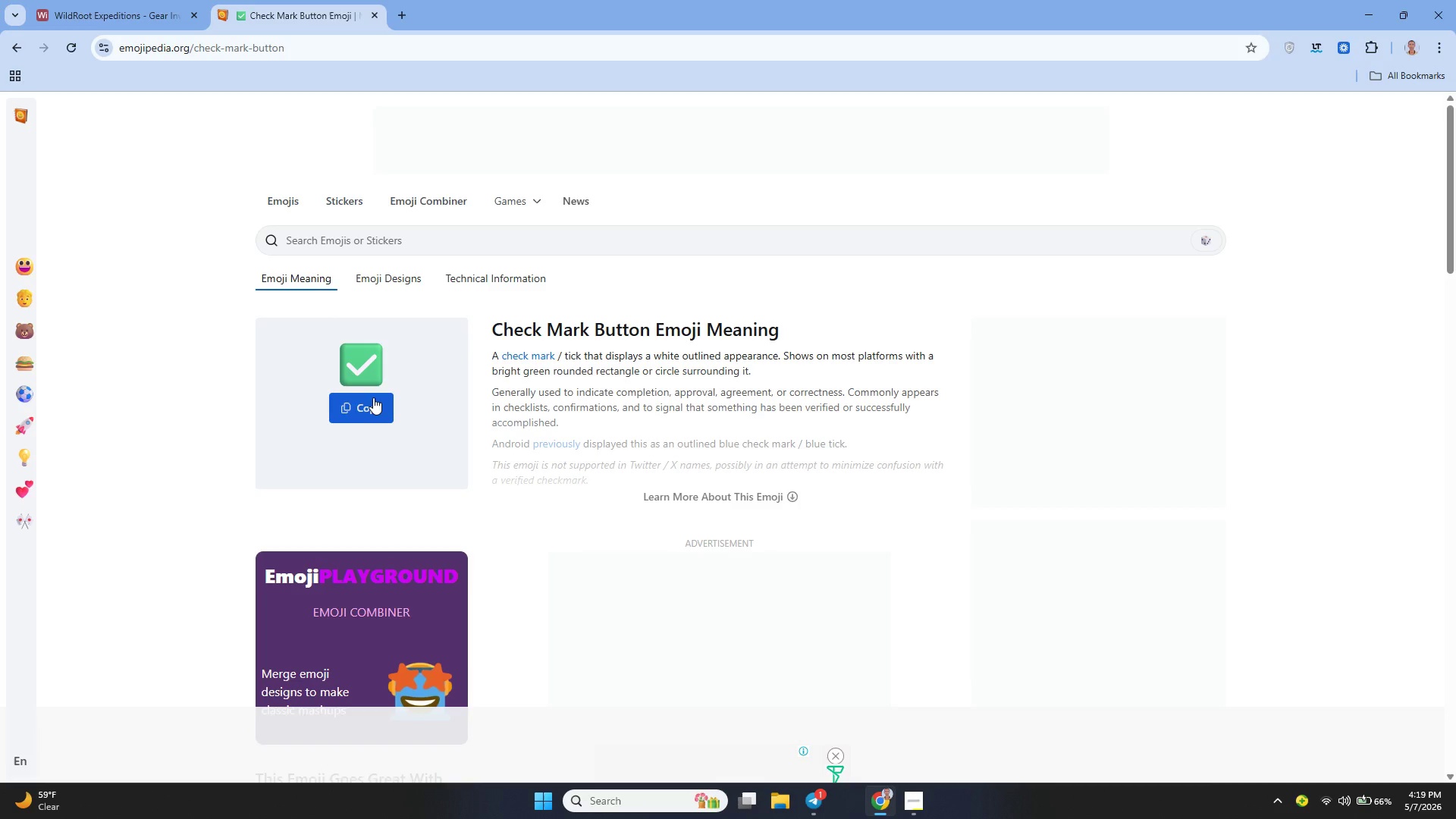 
left_click([372, 397])
 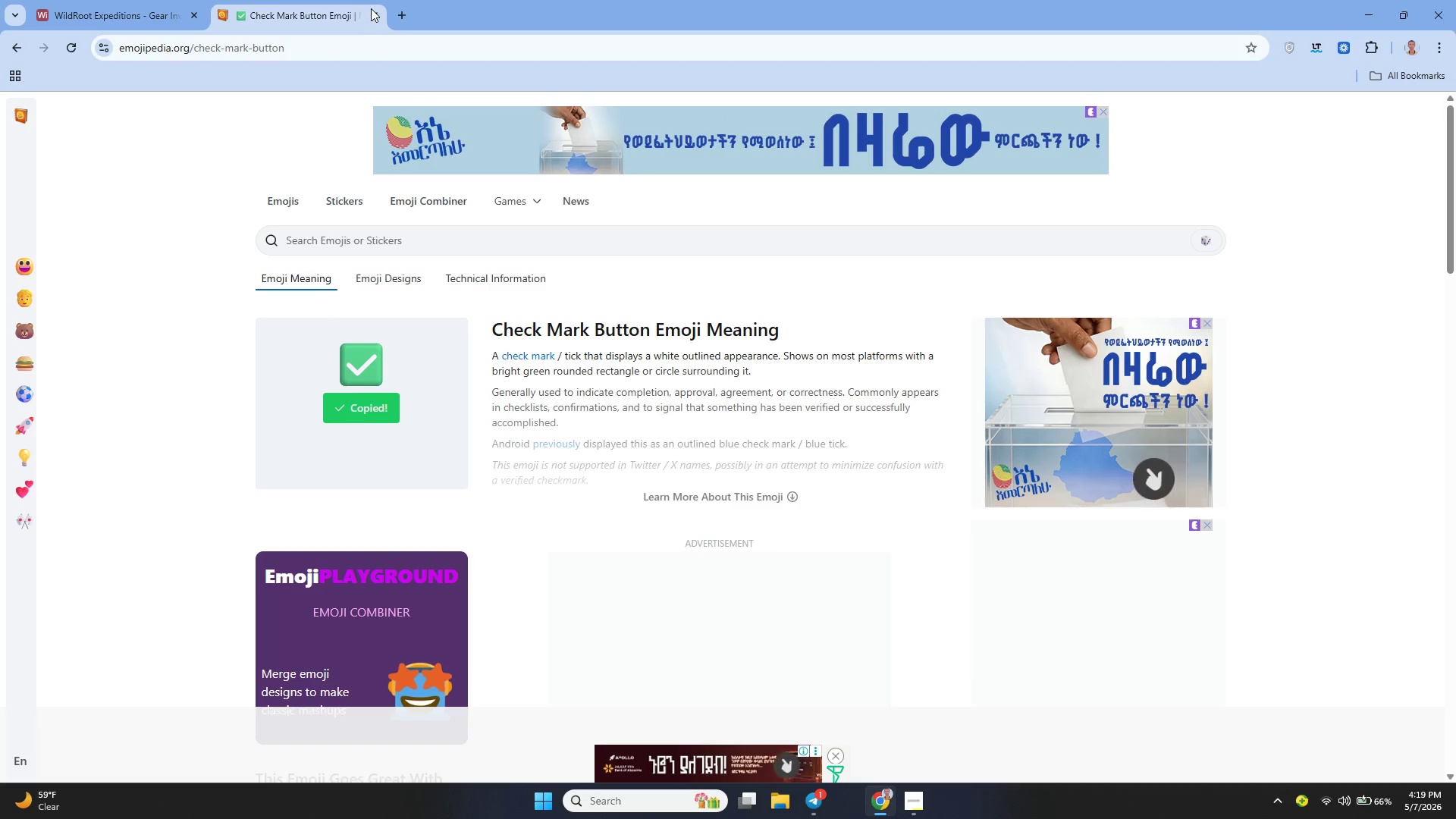 
left_click([373, 9])
 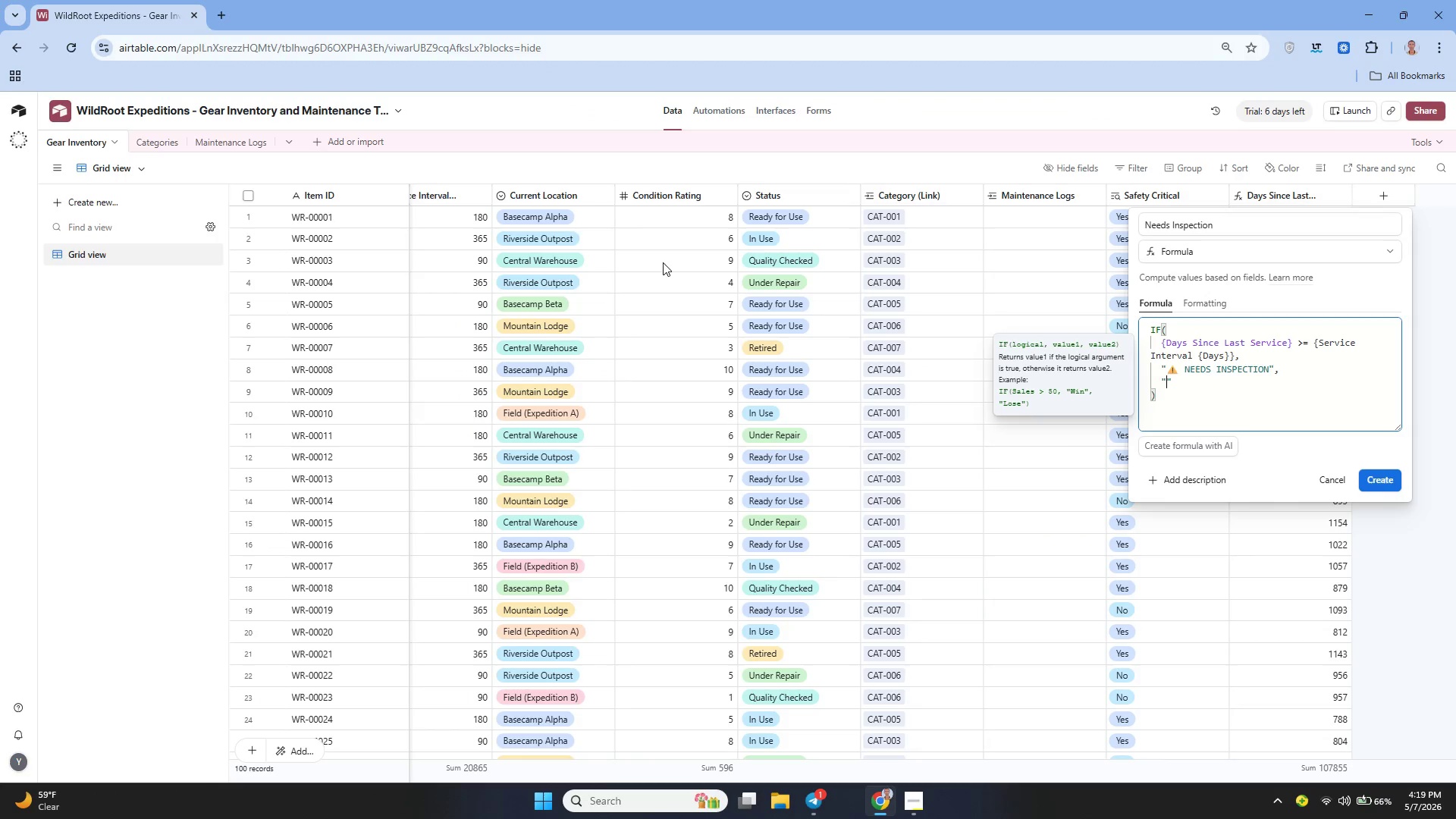 
key(Control+V)
 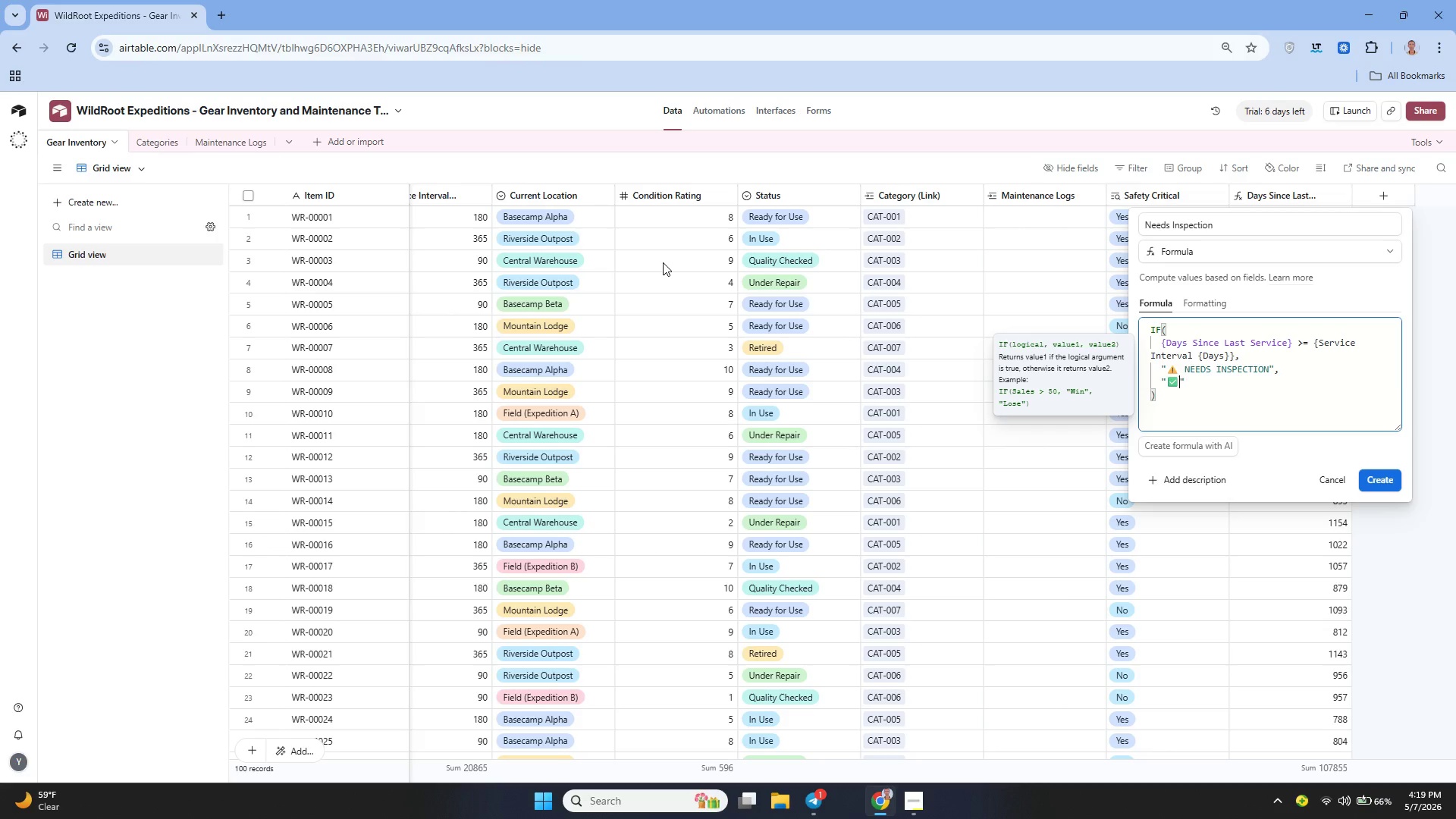 
type( OK)
 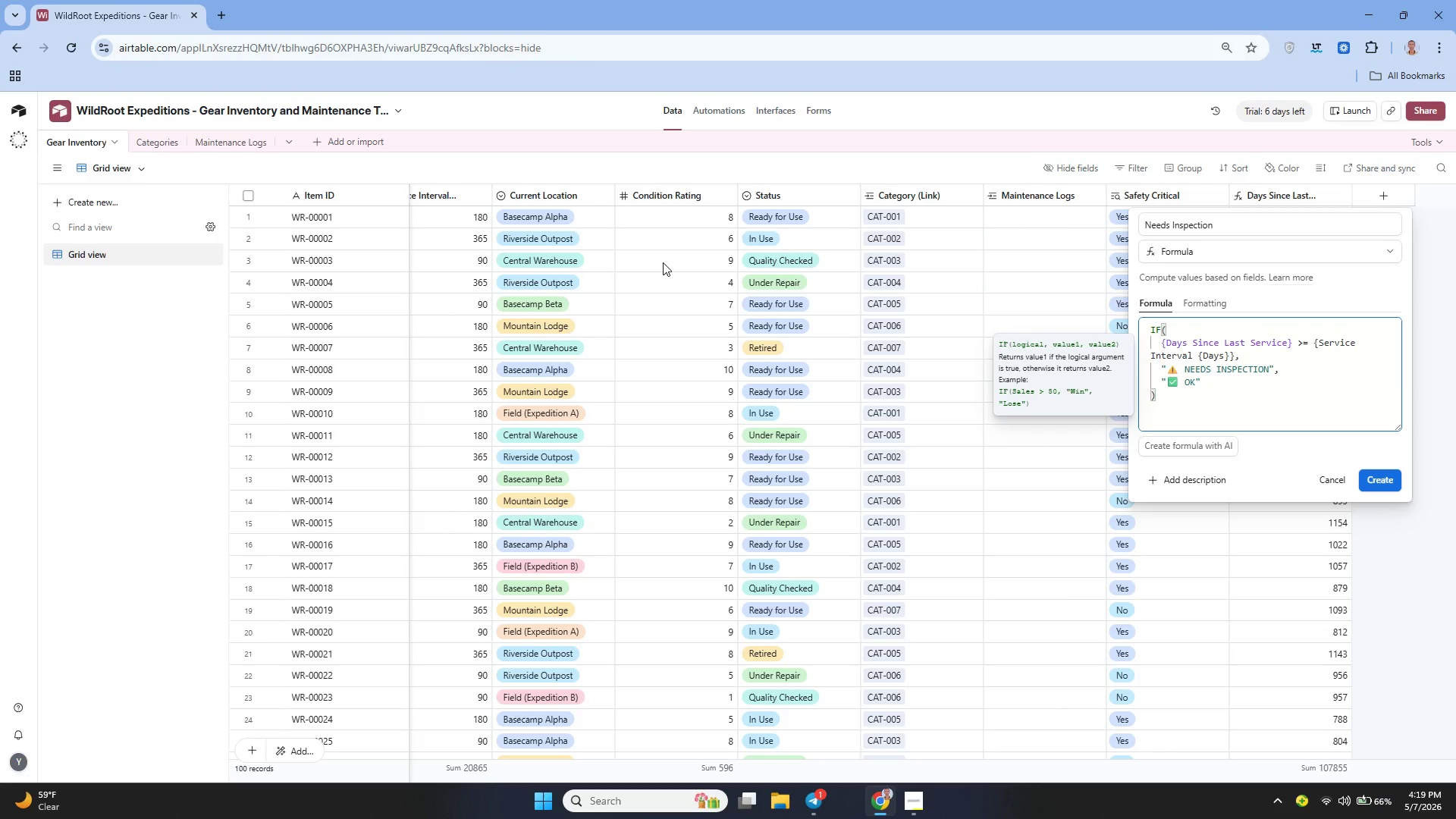 
wait(8.0)
 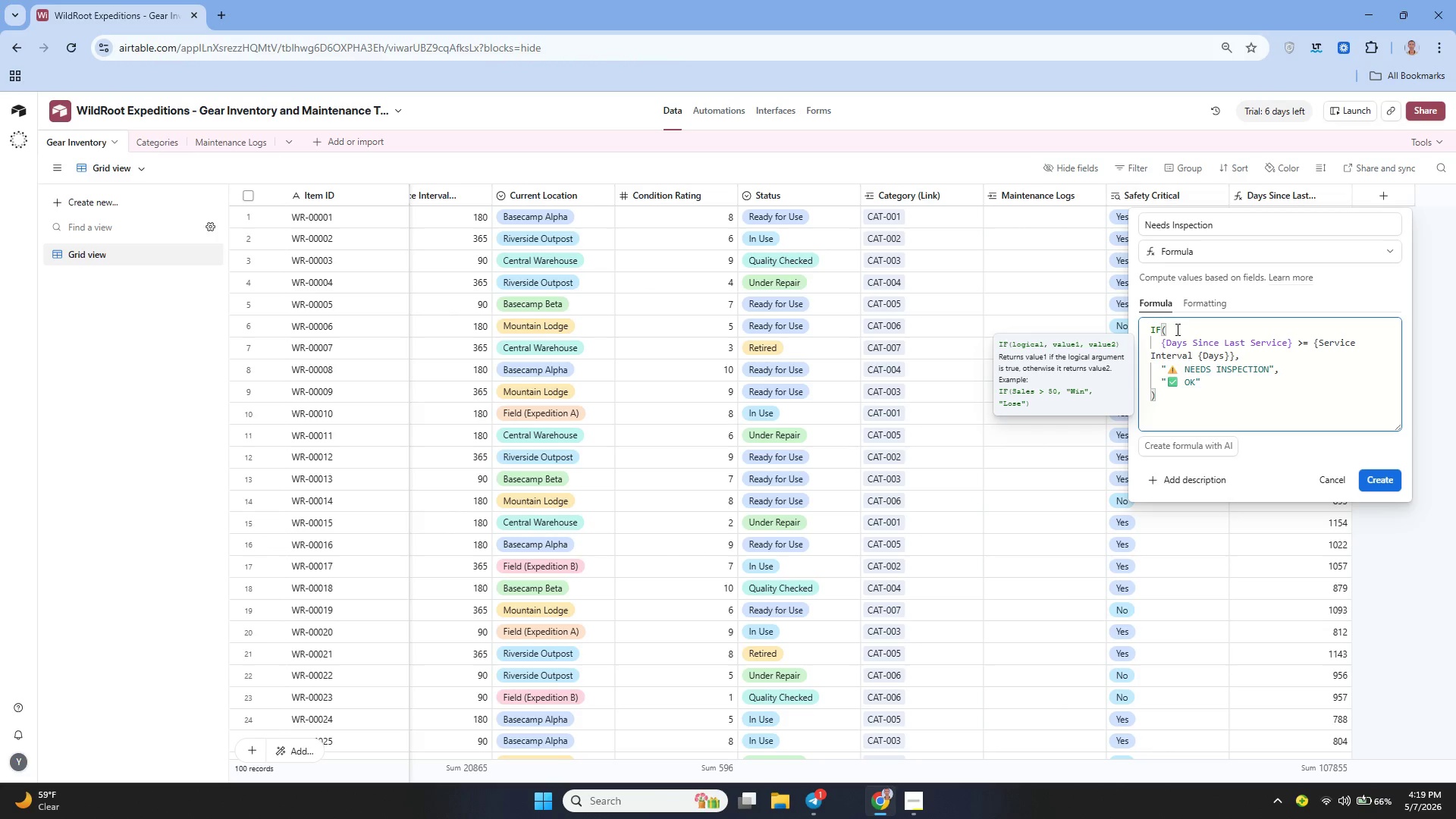 
left_click([1370, 483])
 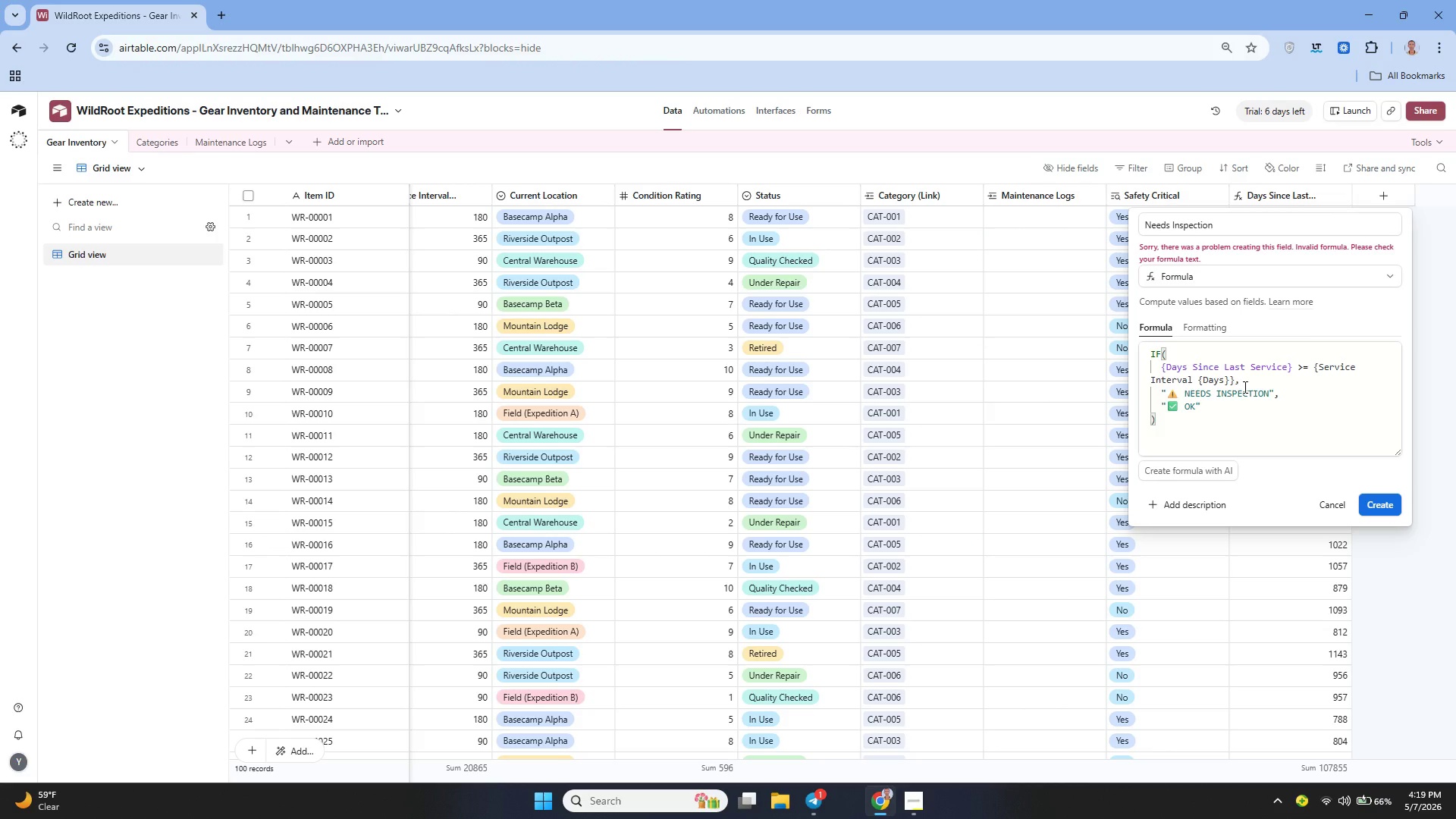 
wait(24.56)
 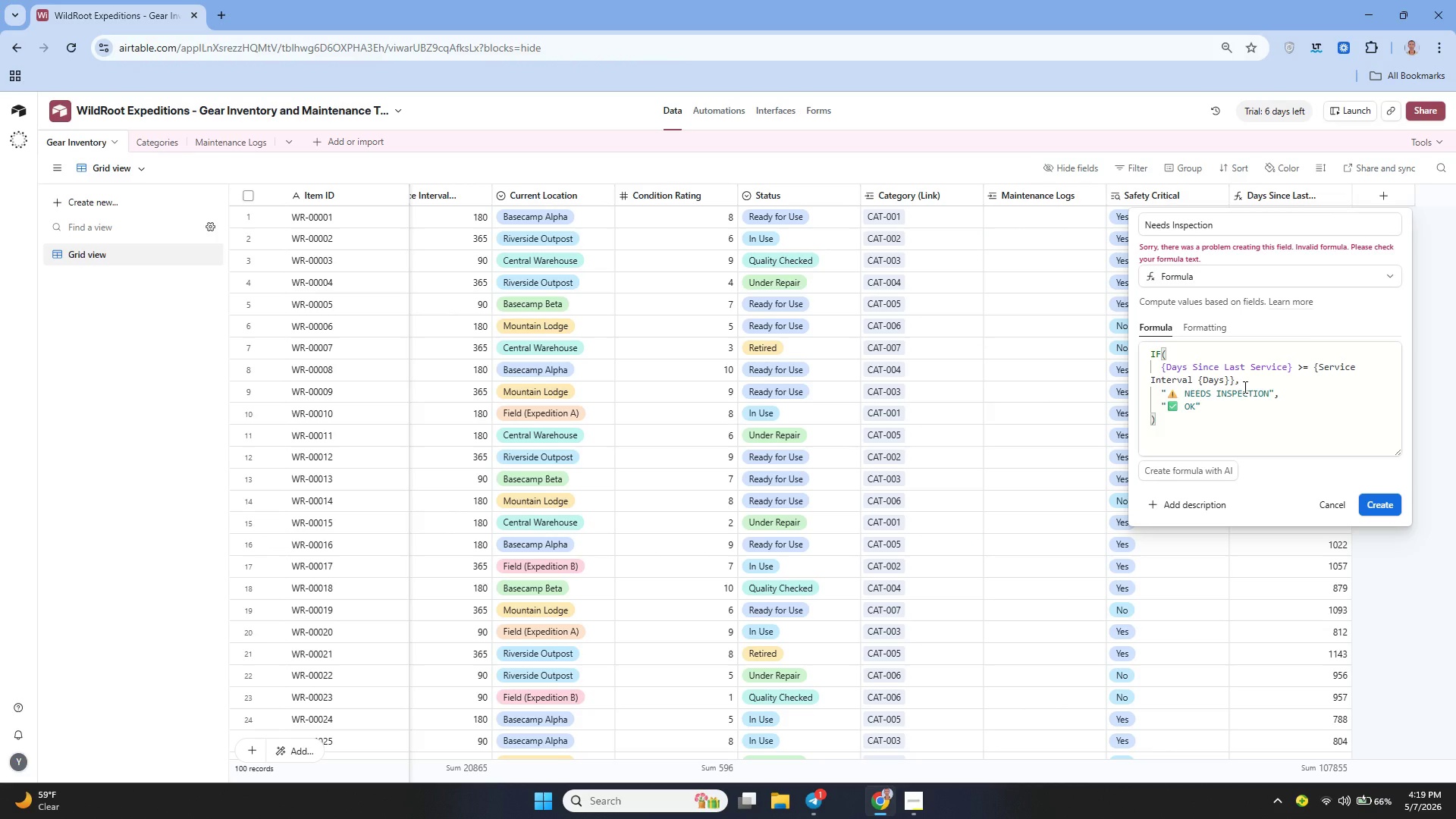 
left_click([1226, 378])
 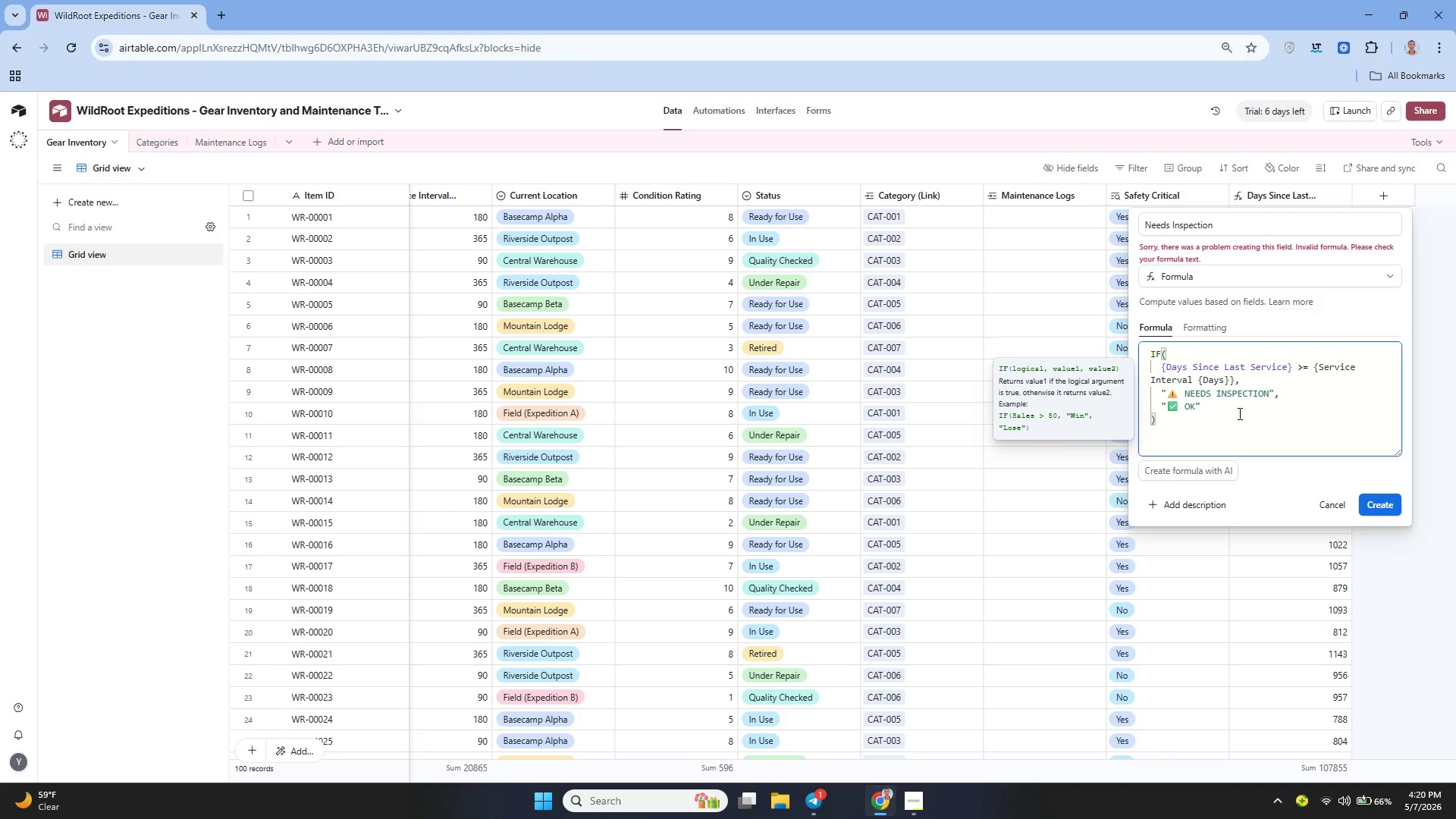 
key(ArrowRight)
 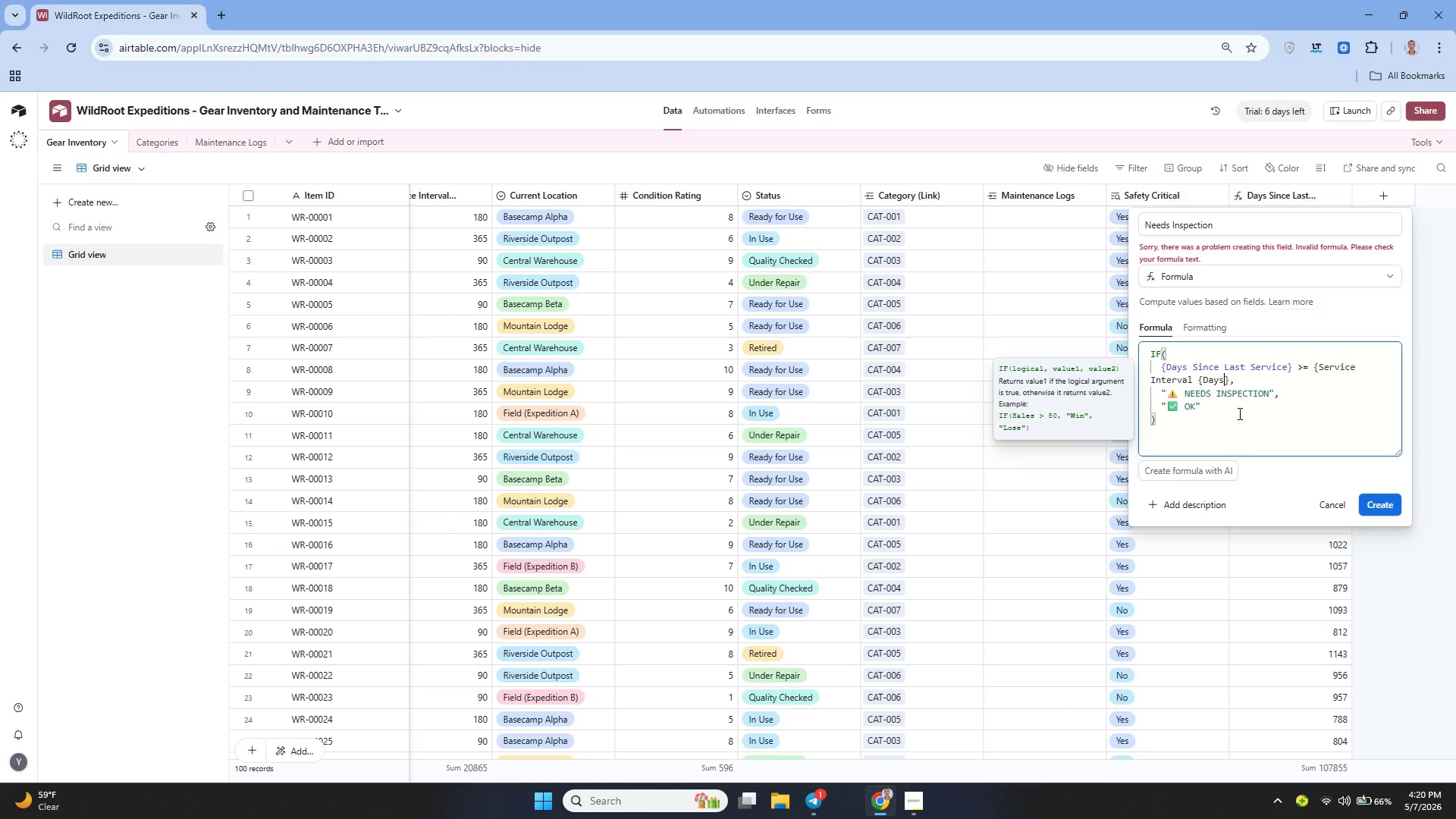 
key(Backspace)
 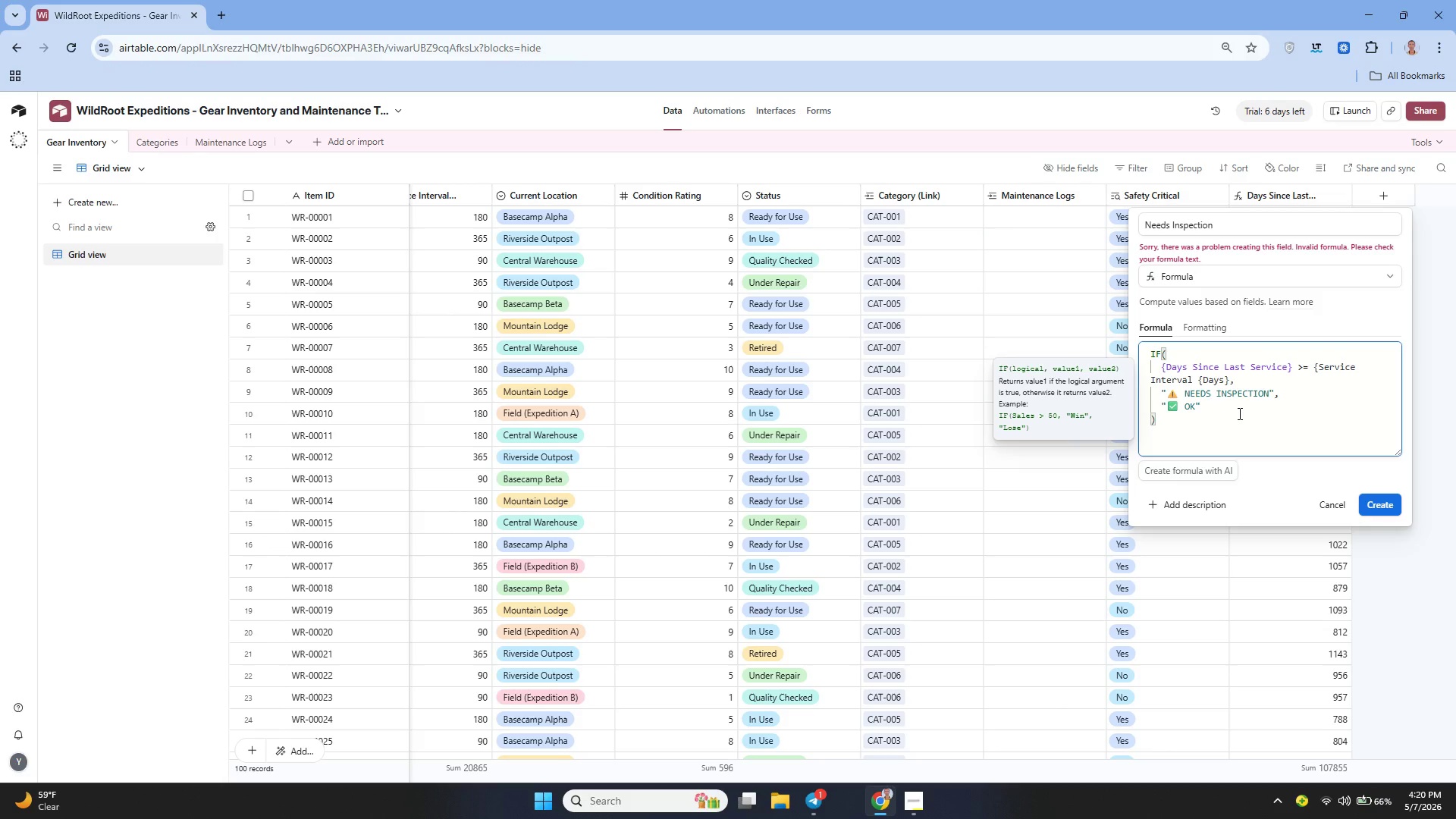 
key(Shift+0)
 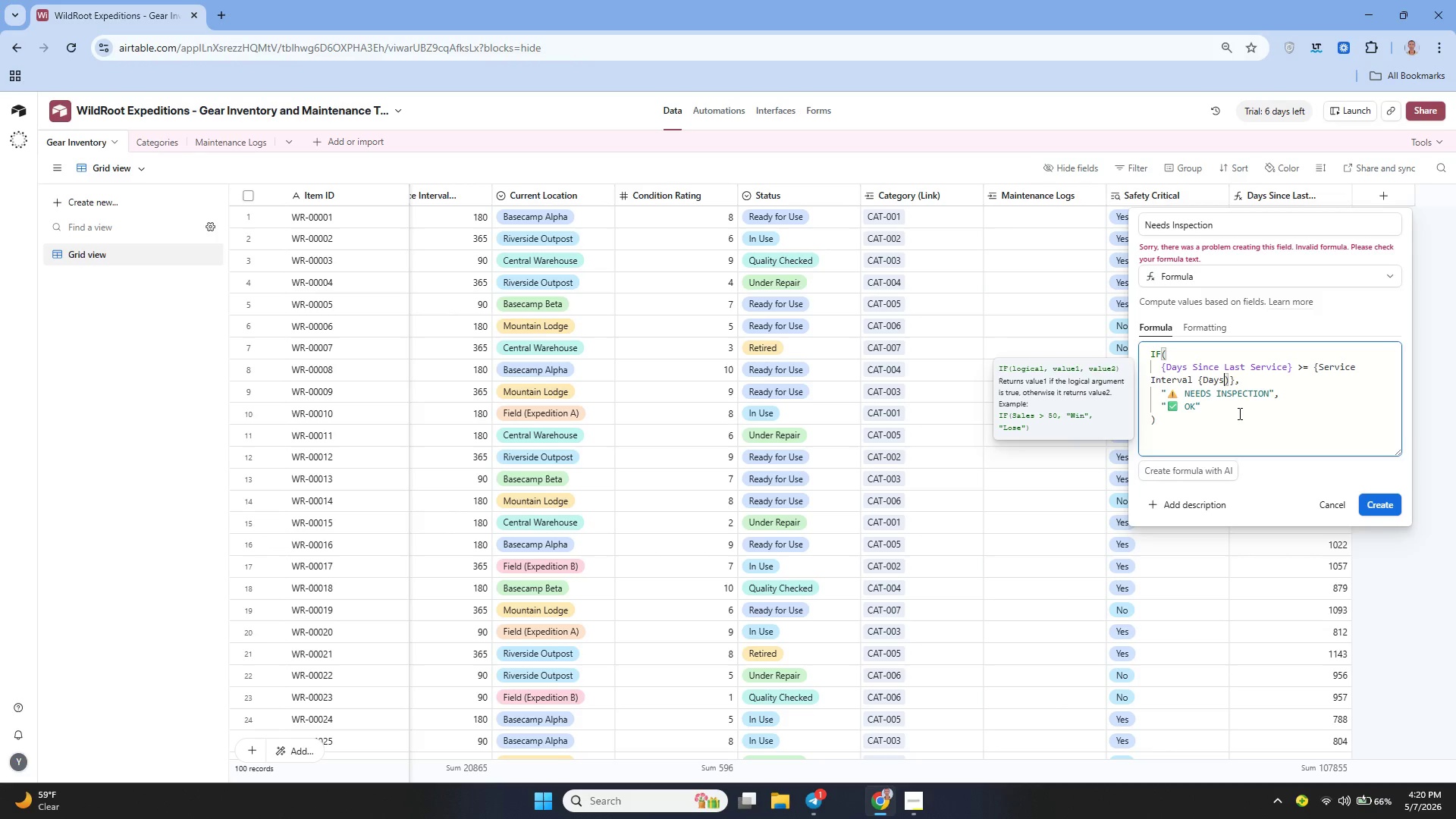 
key(ArrowLeft)
 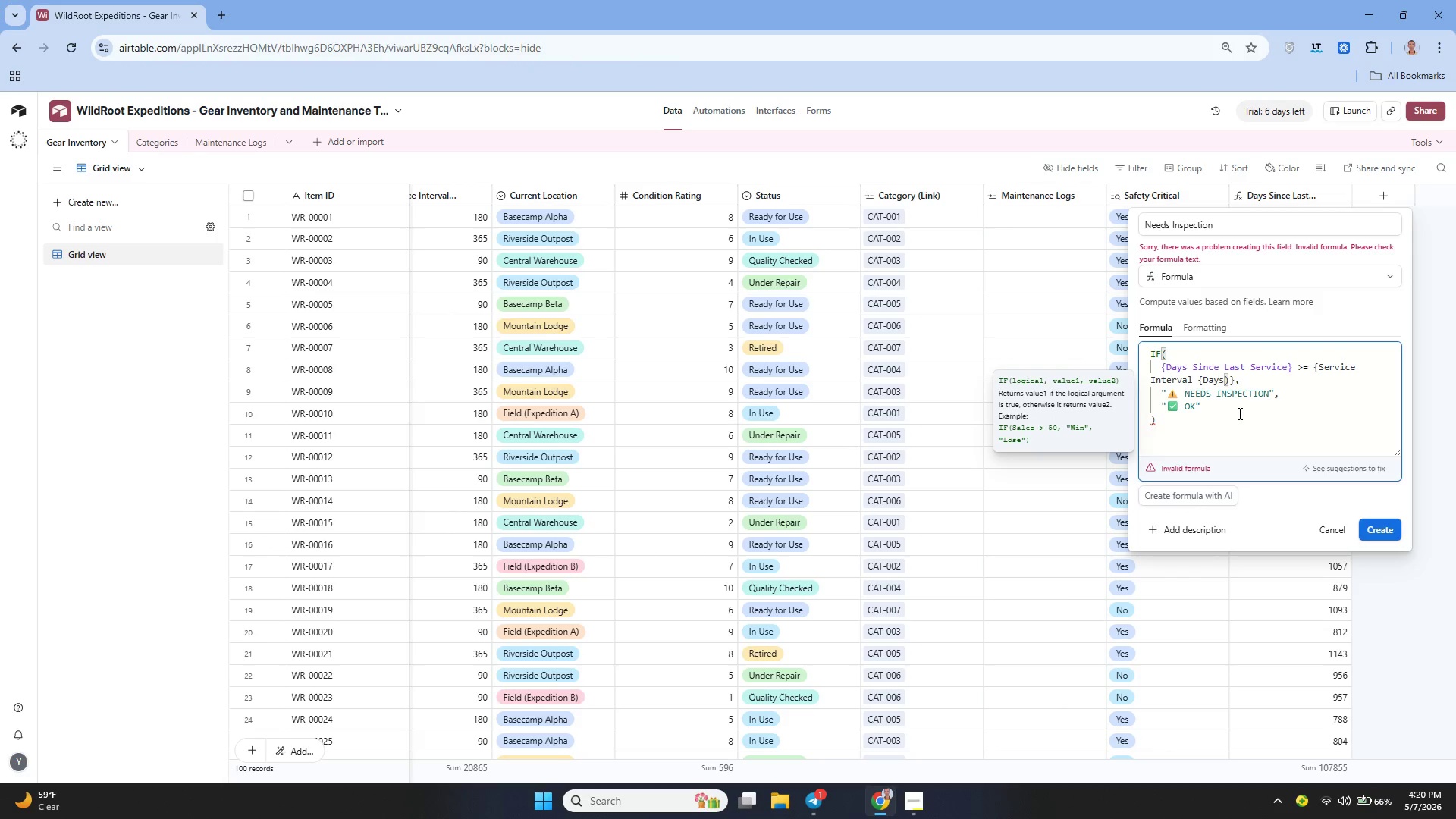 
key(ArrowLeft)
 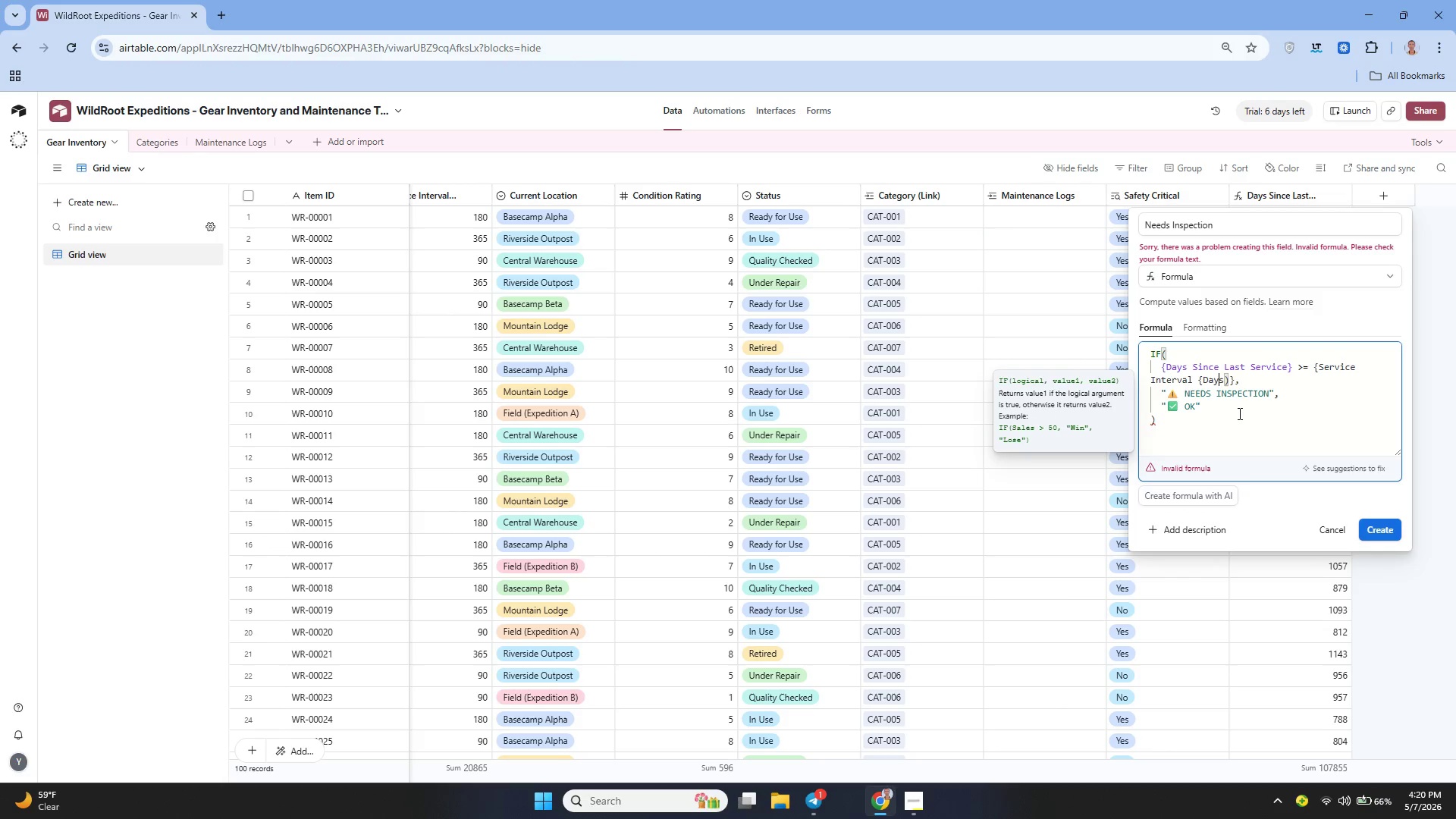 
key(ArrowLeft)
 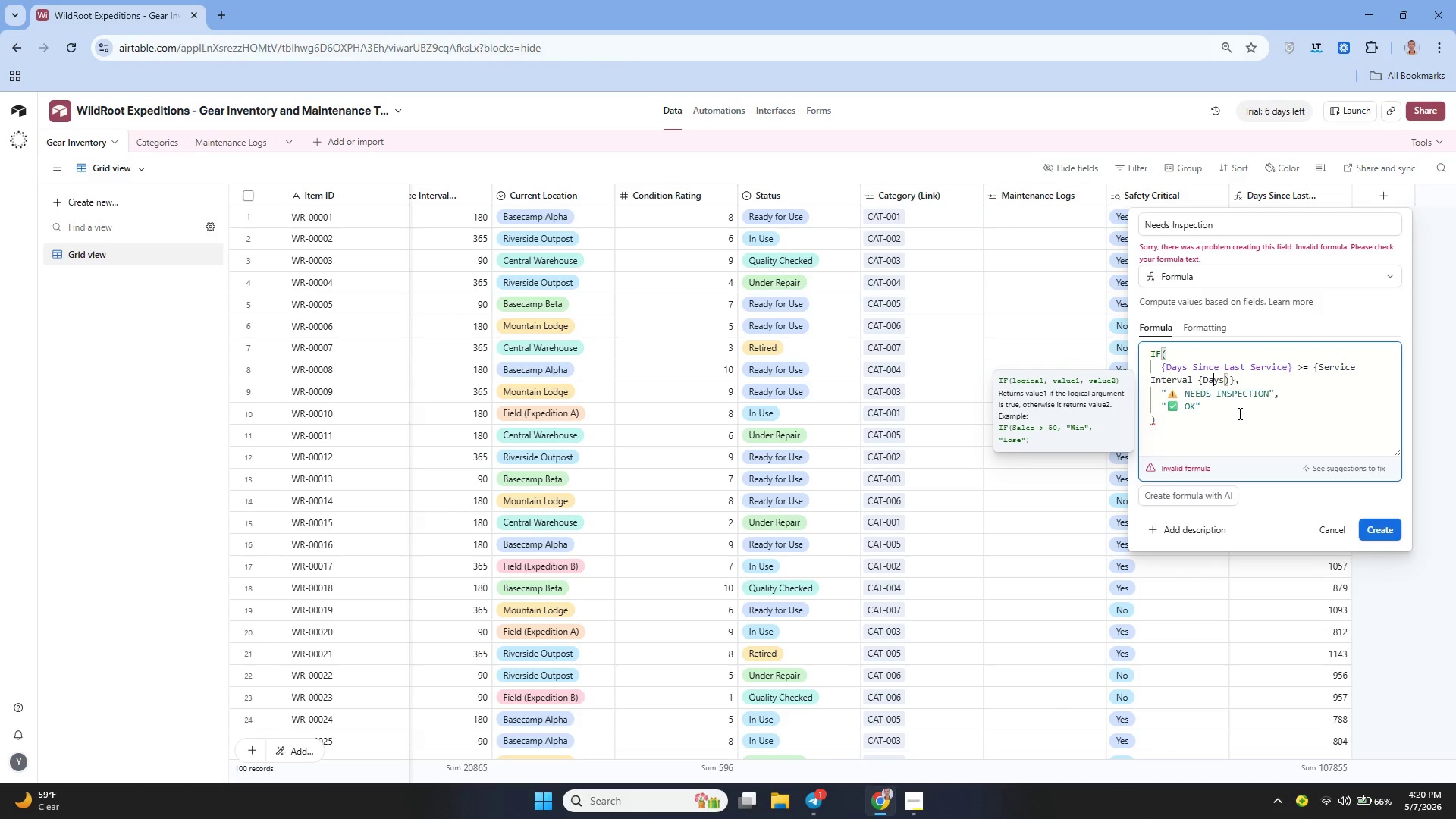 
key(ArrowLeft)
 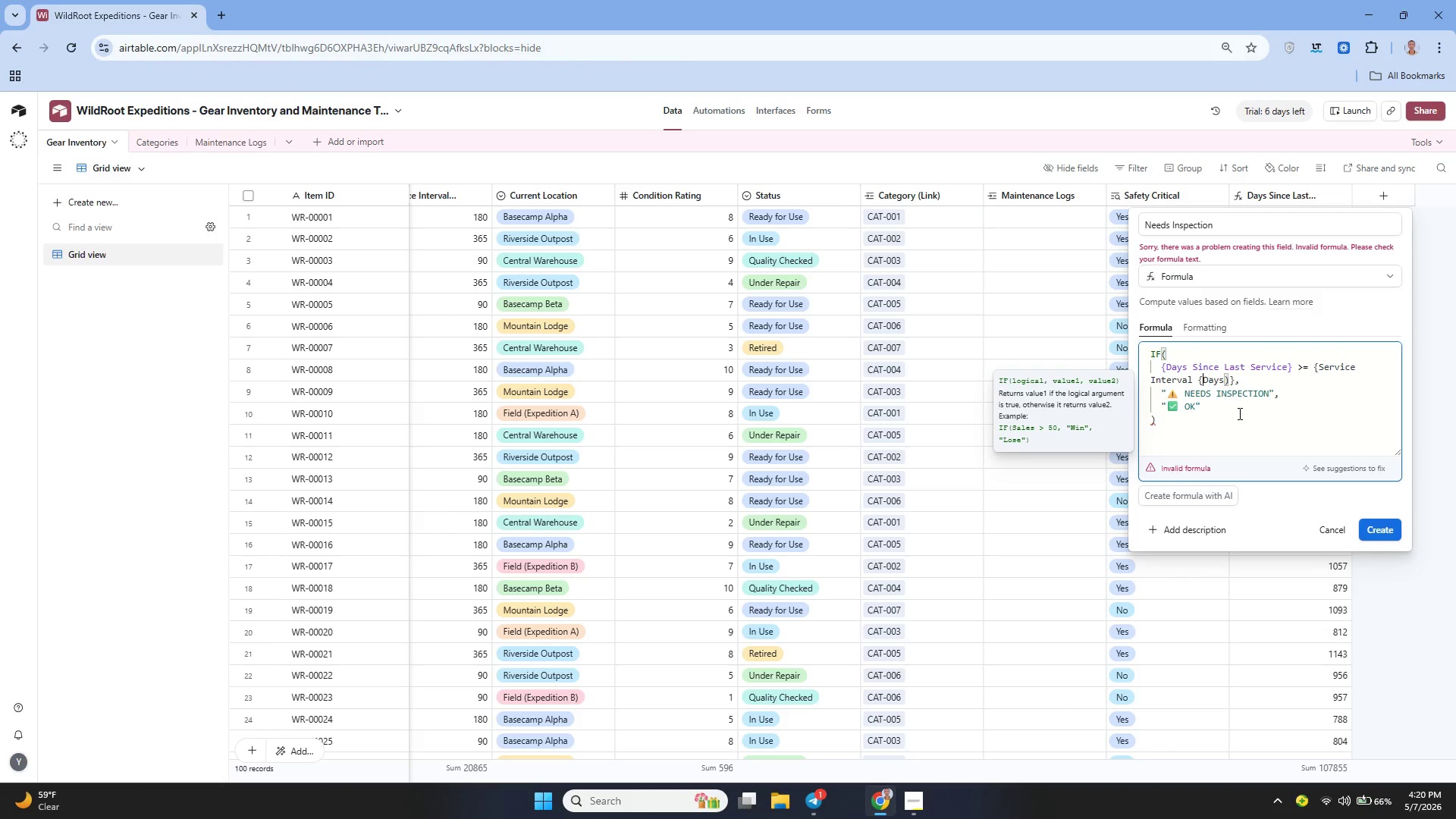 
key(ArrowLeft)
 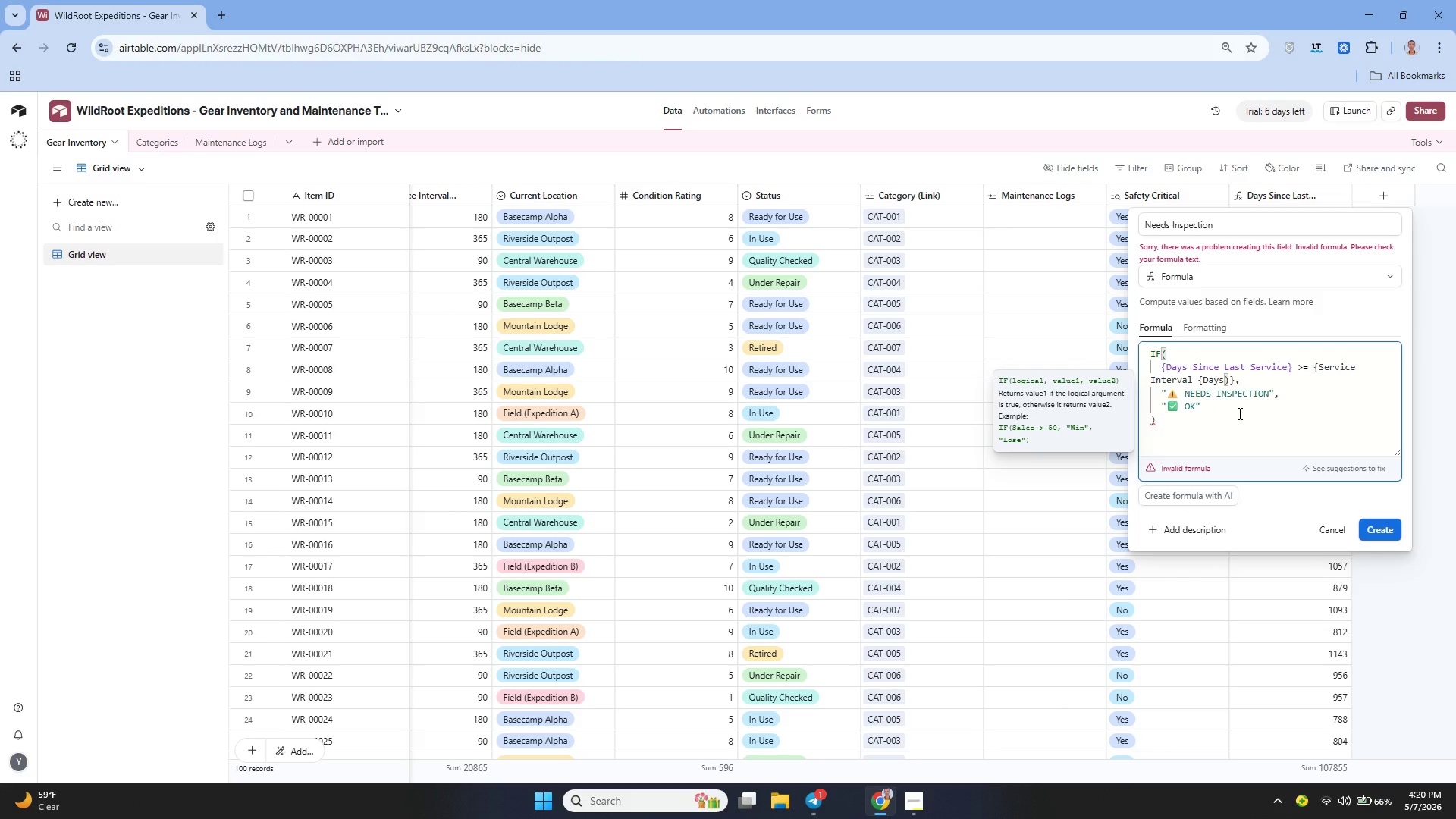 
key(Backspace)
 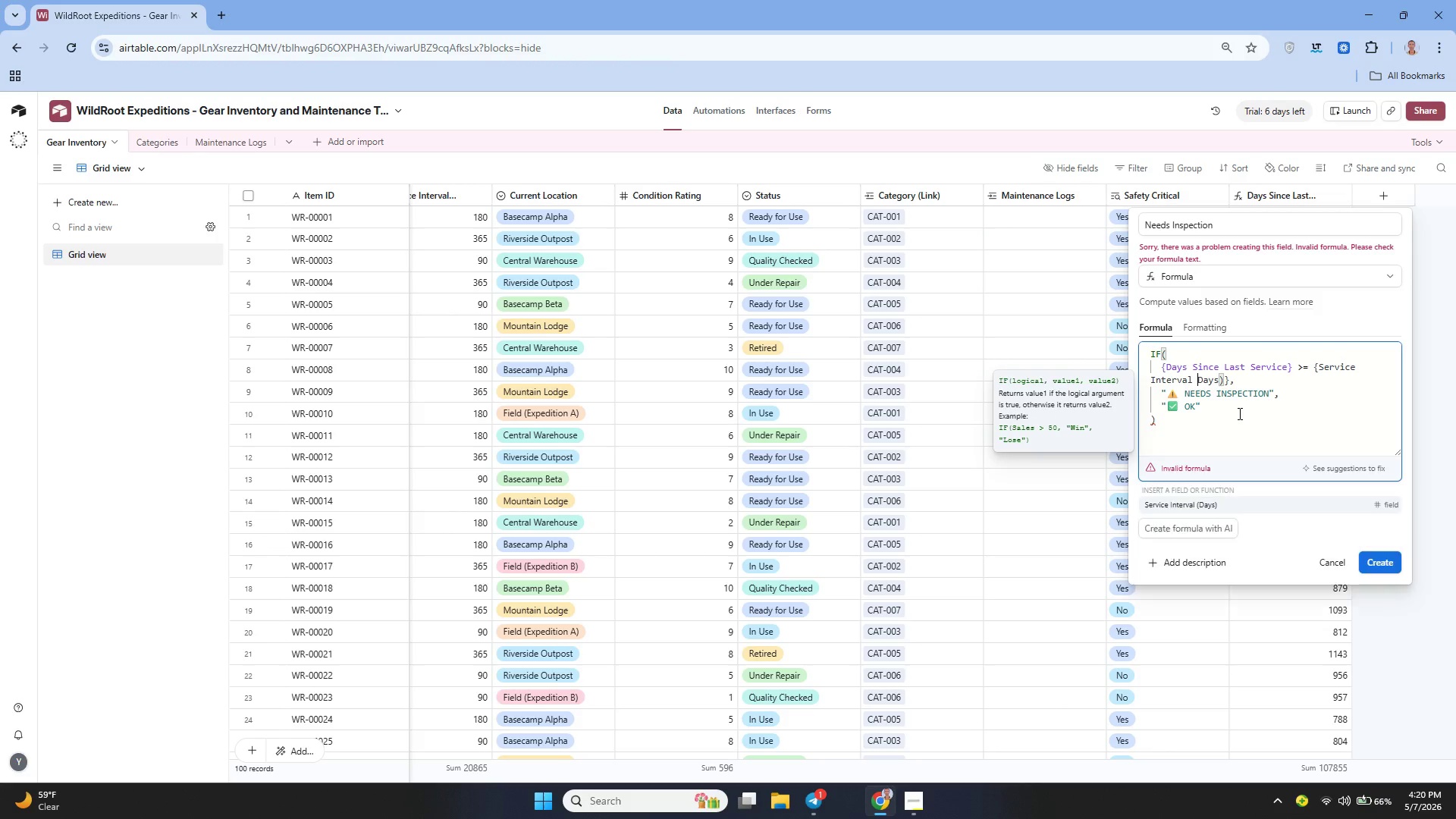 
key(Shift+9)
 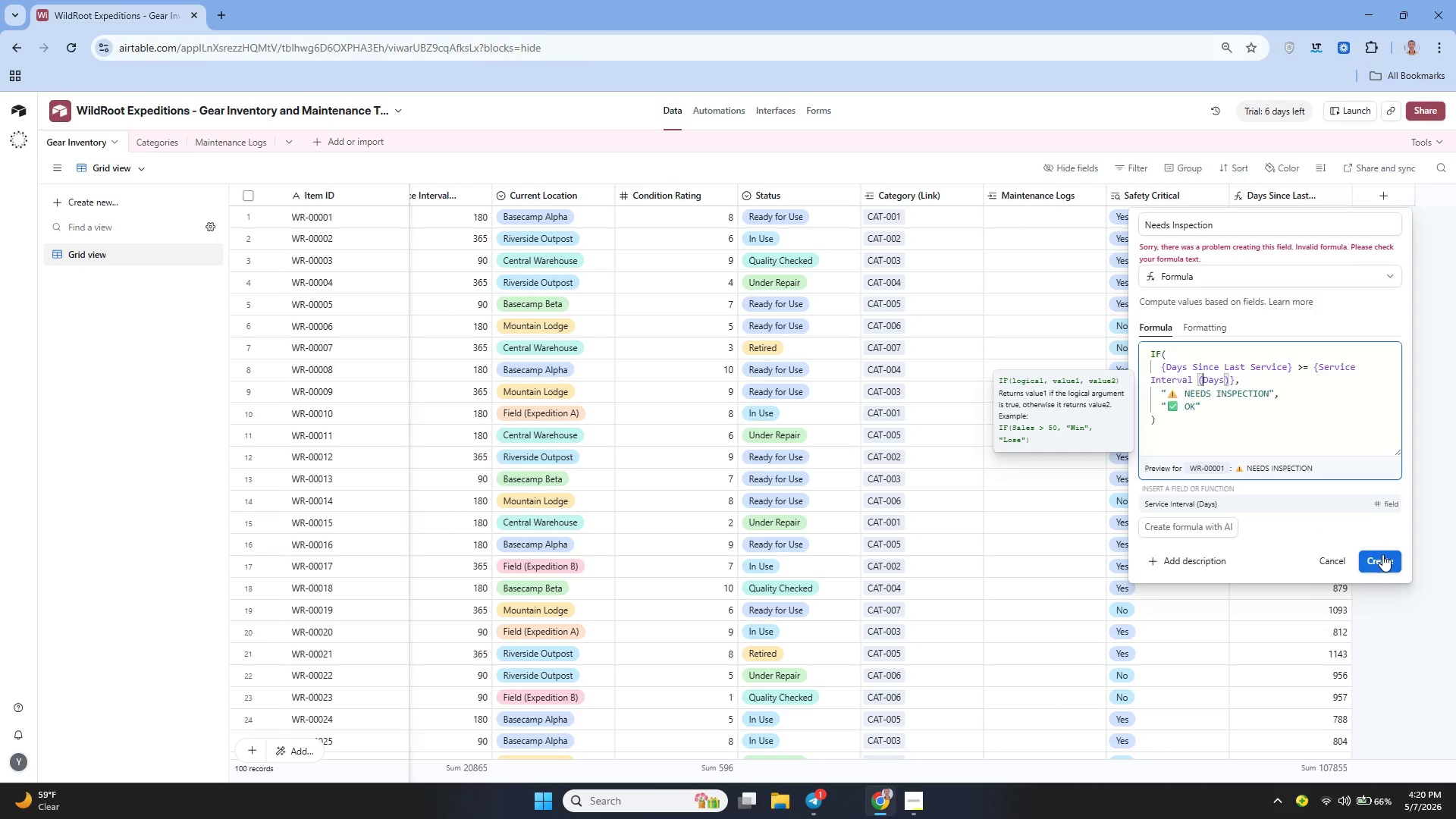 
left_click([1382, 554])
 